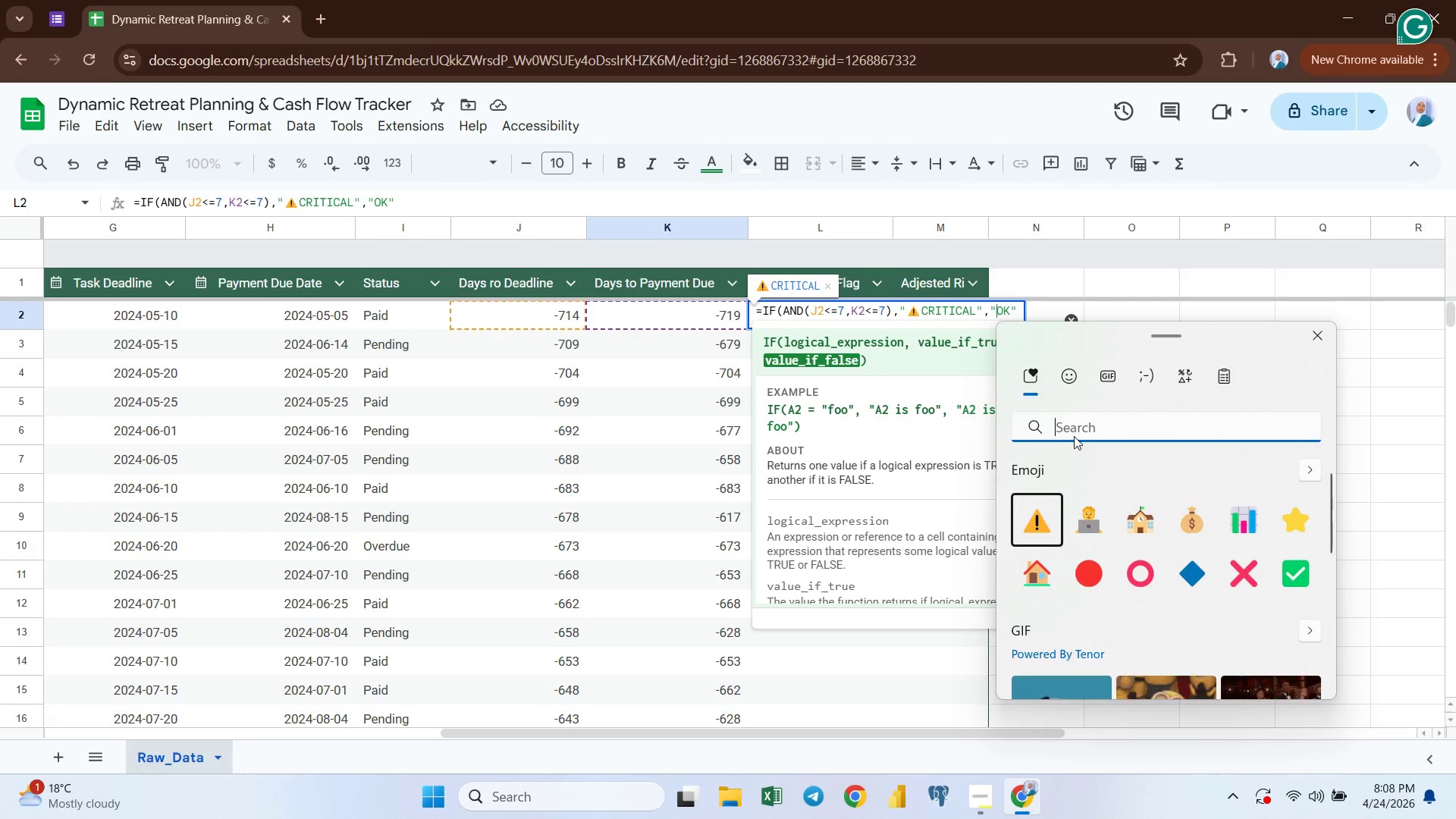 
type(GRE)
 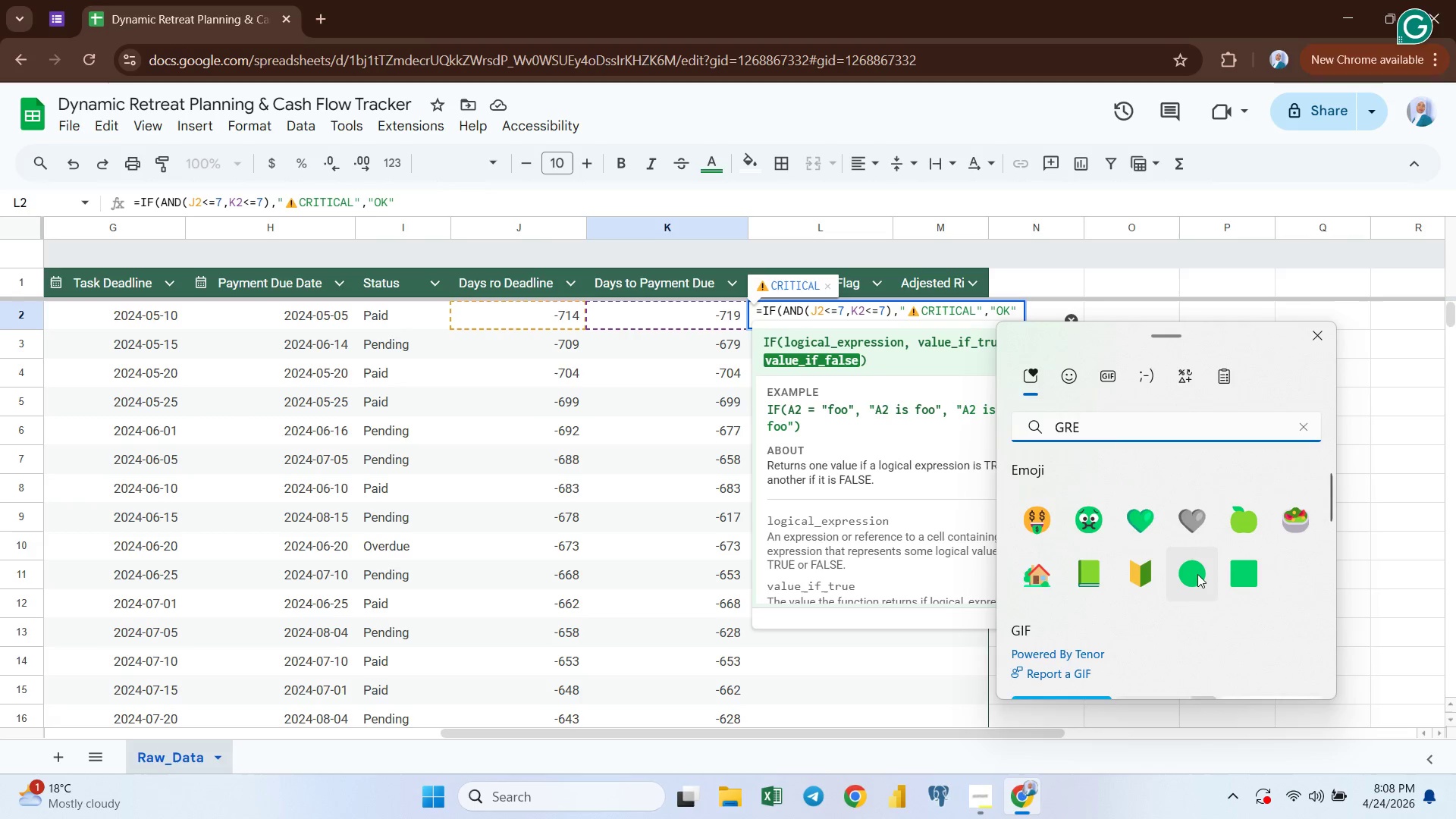 
left_click([1197, 574])
 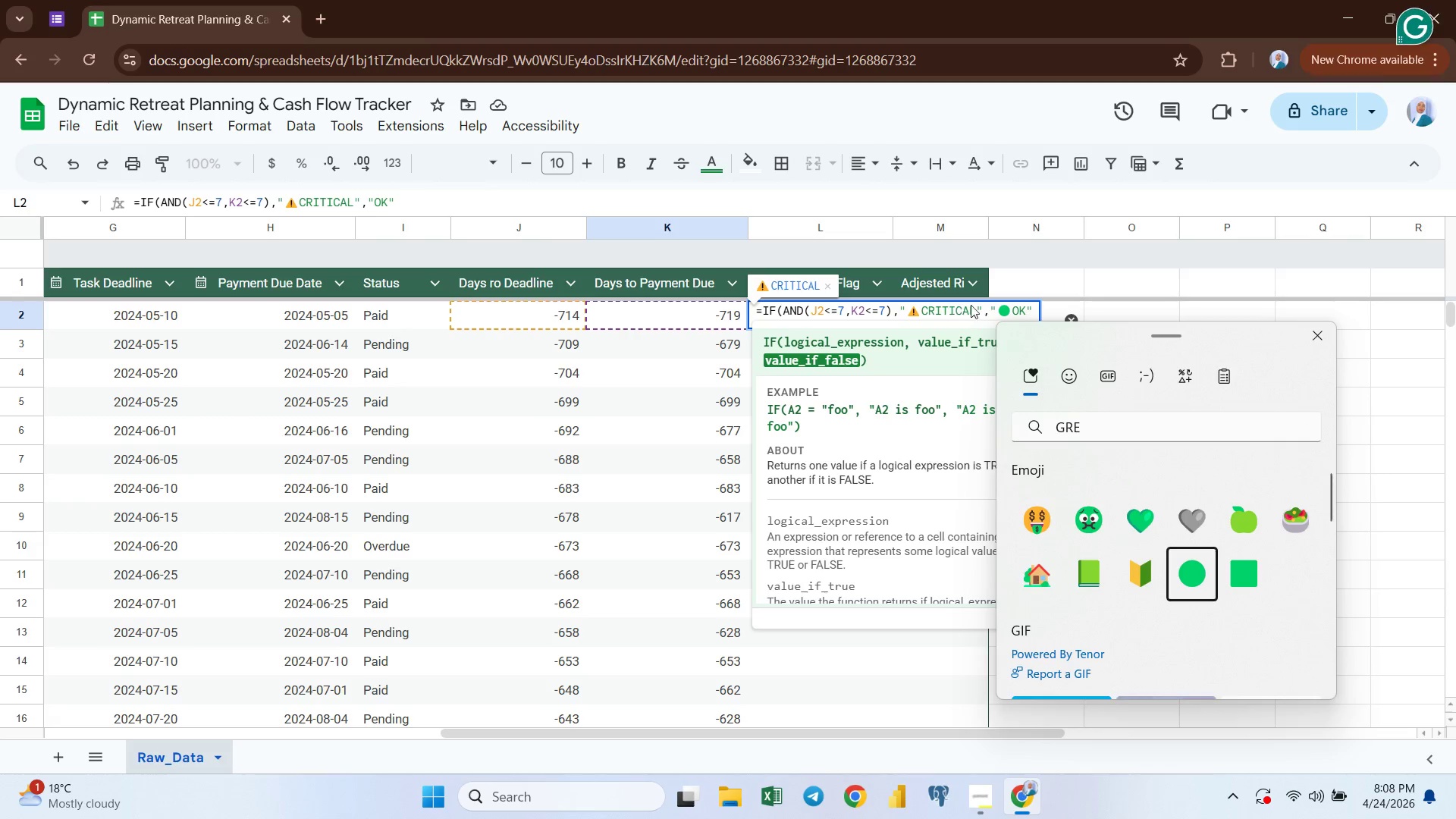 
left_click([980, 306])
 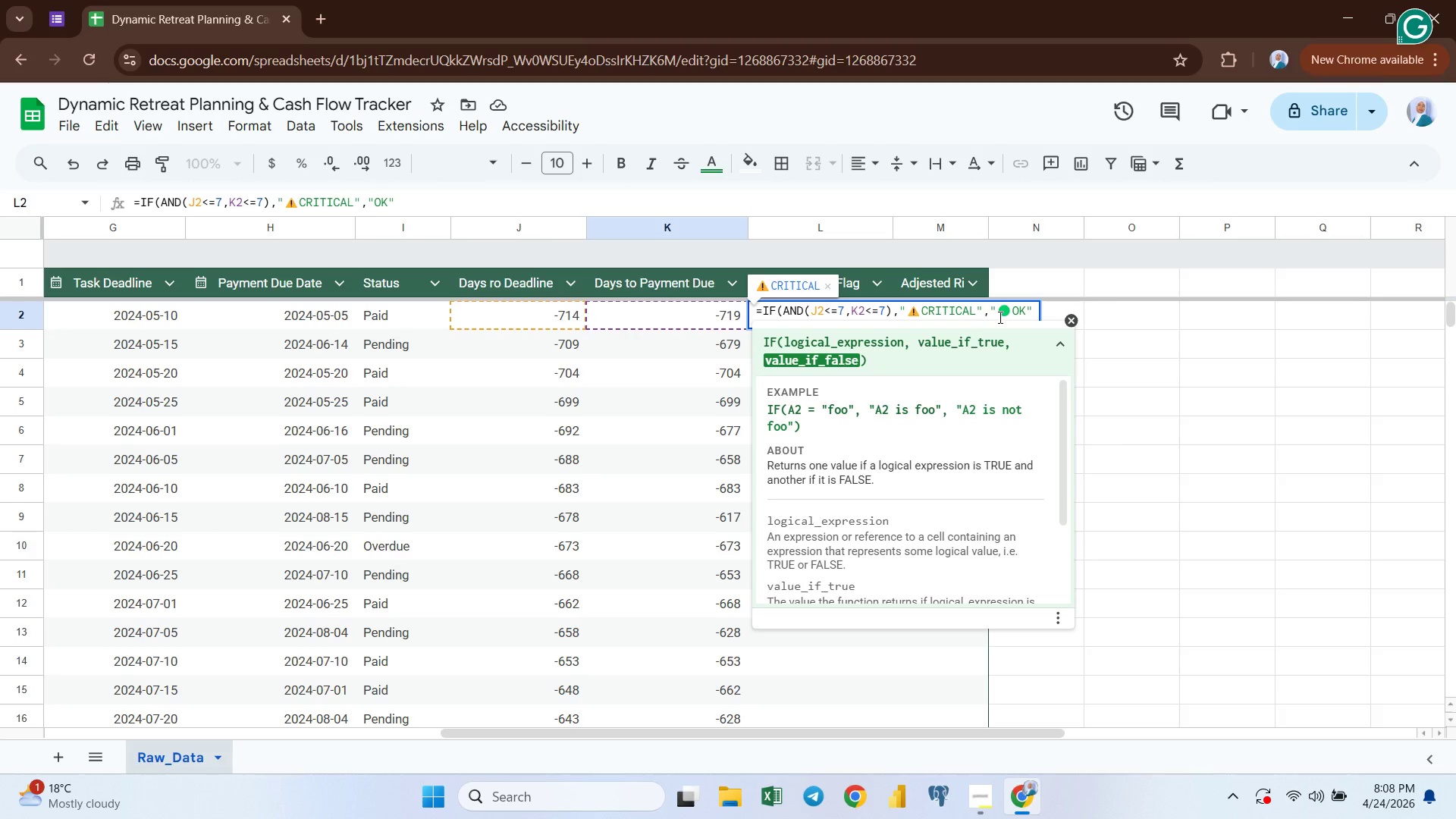 
wait(7.38)
 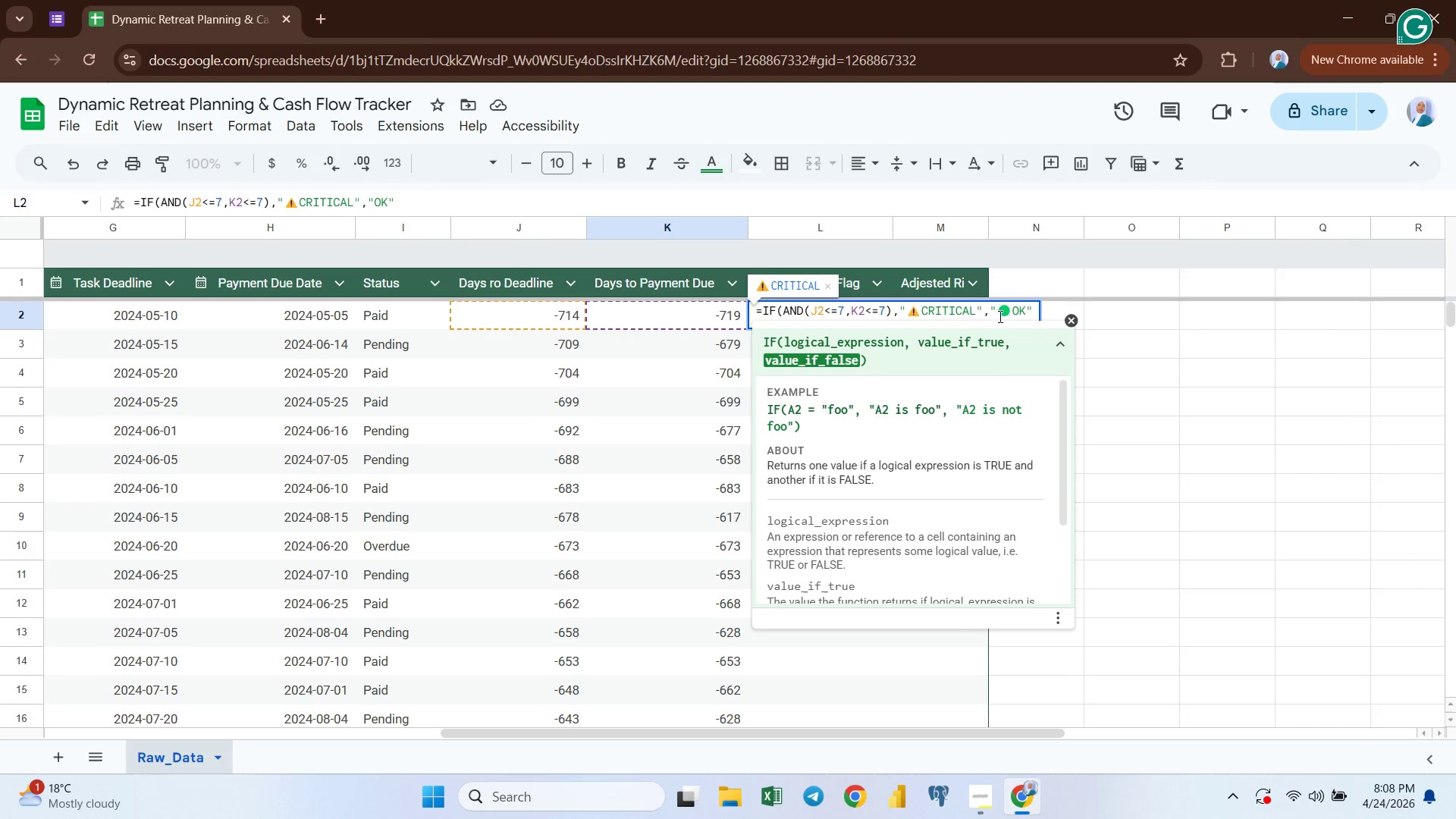 
key(Enter)
 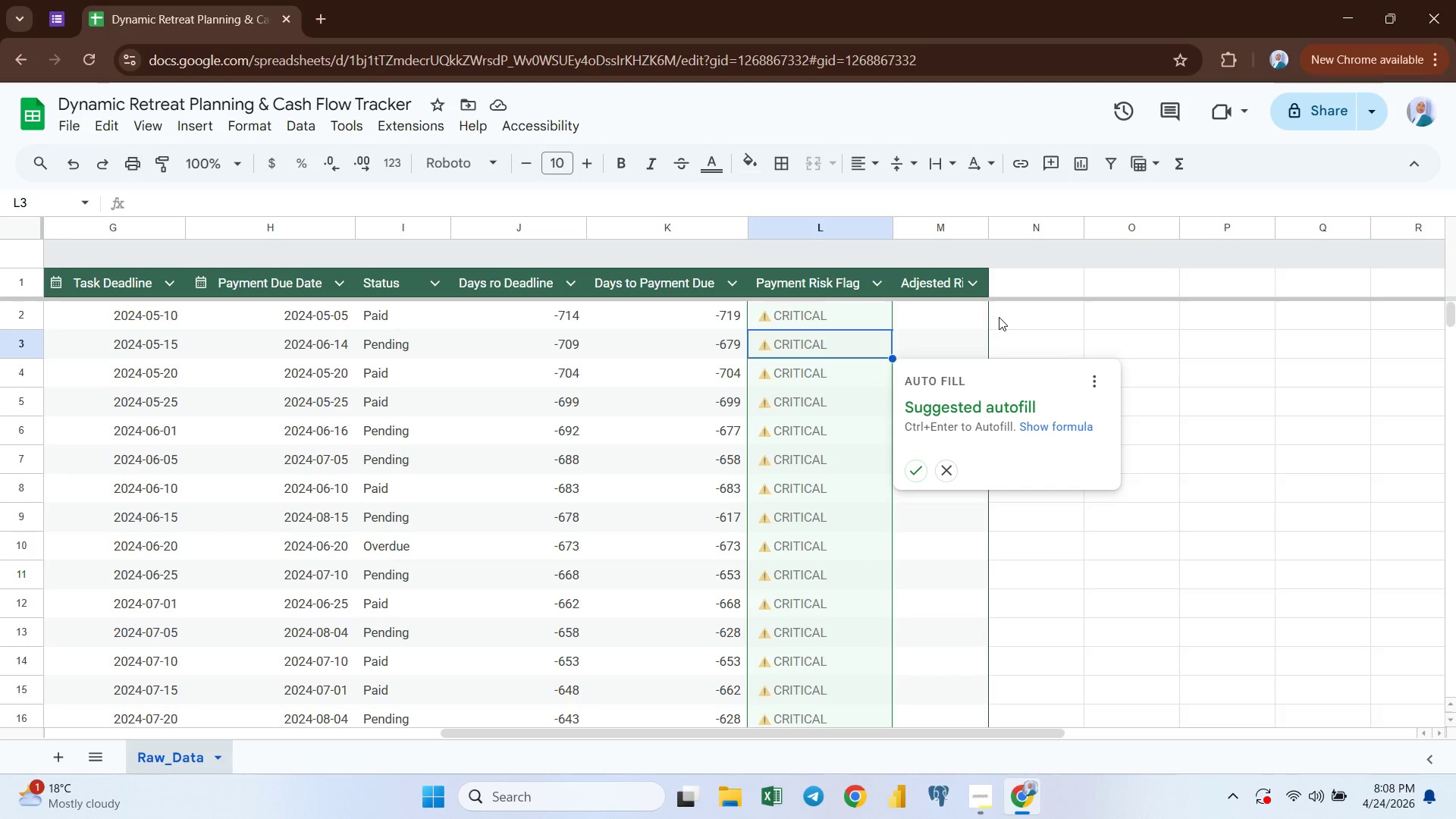 
wait(11.03)
 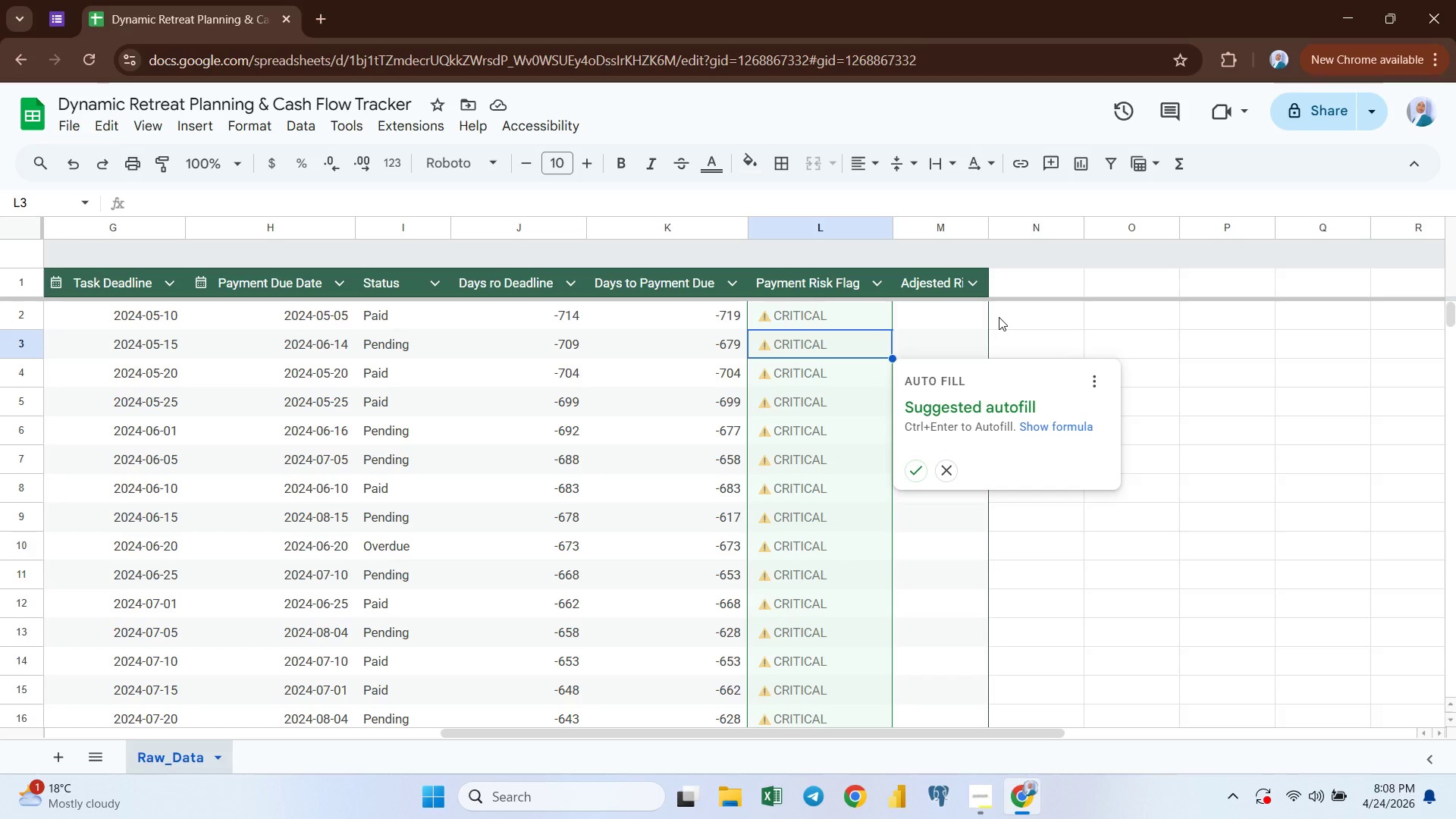 
left_click([917, 467])
 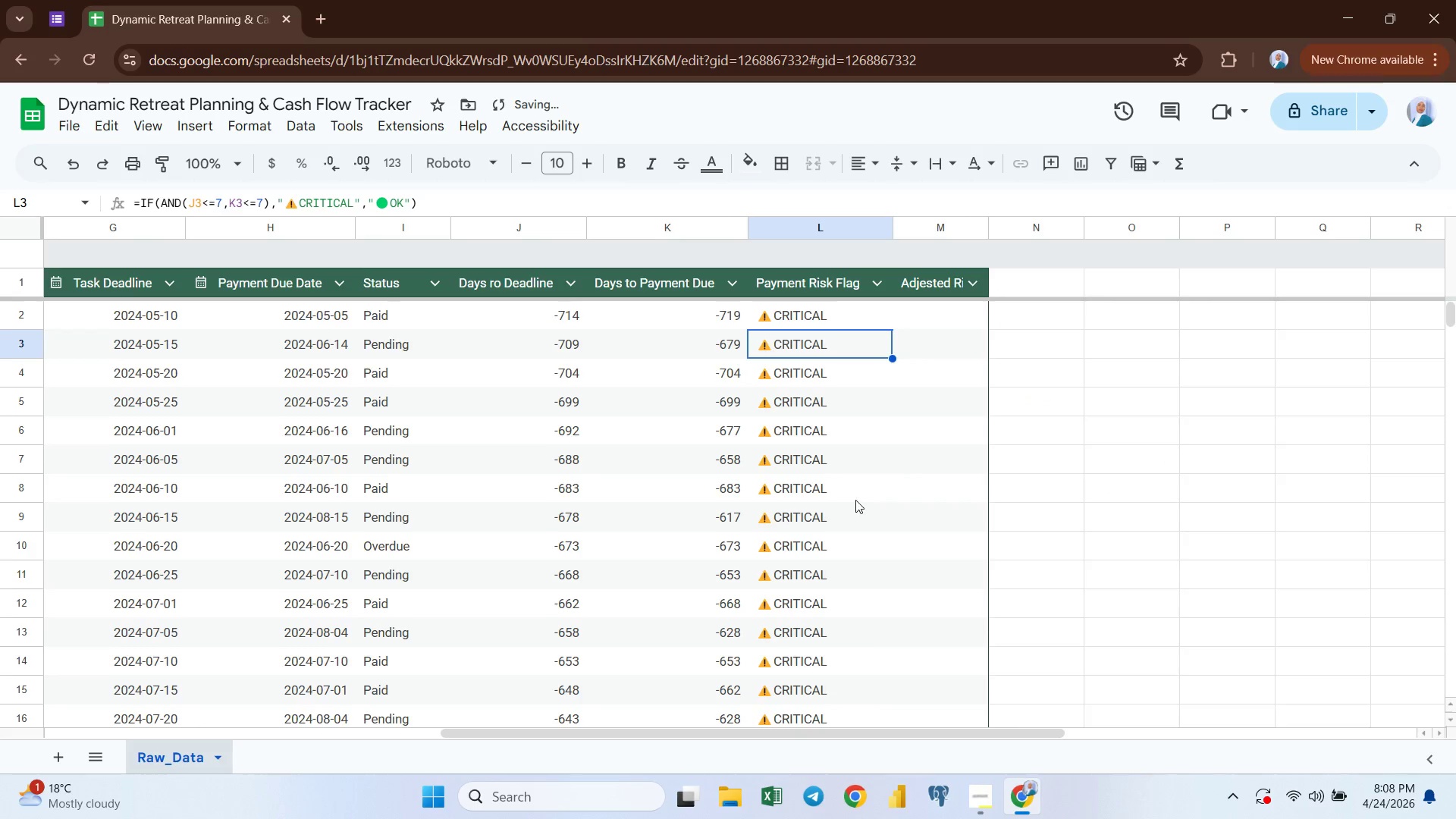 
scroll: coordinate [842, 505], scroll_direction: up, amount: 4.0
 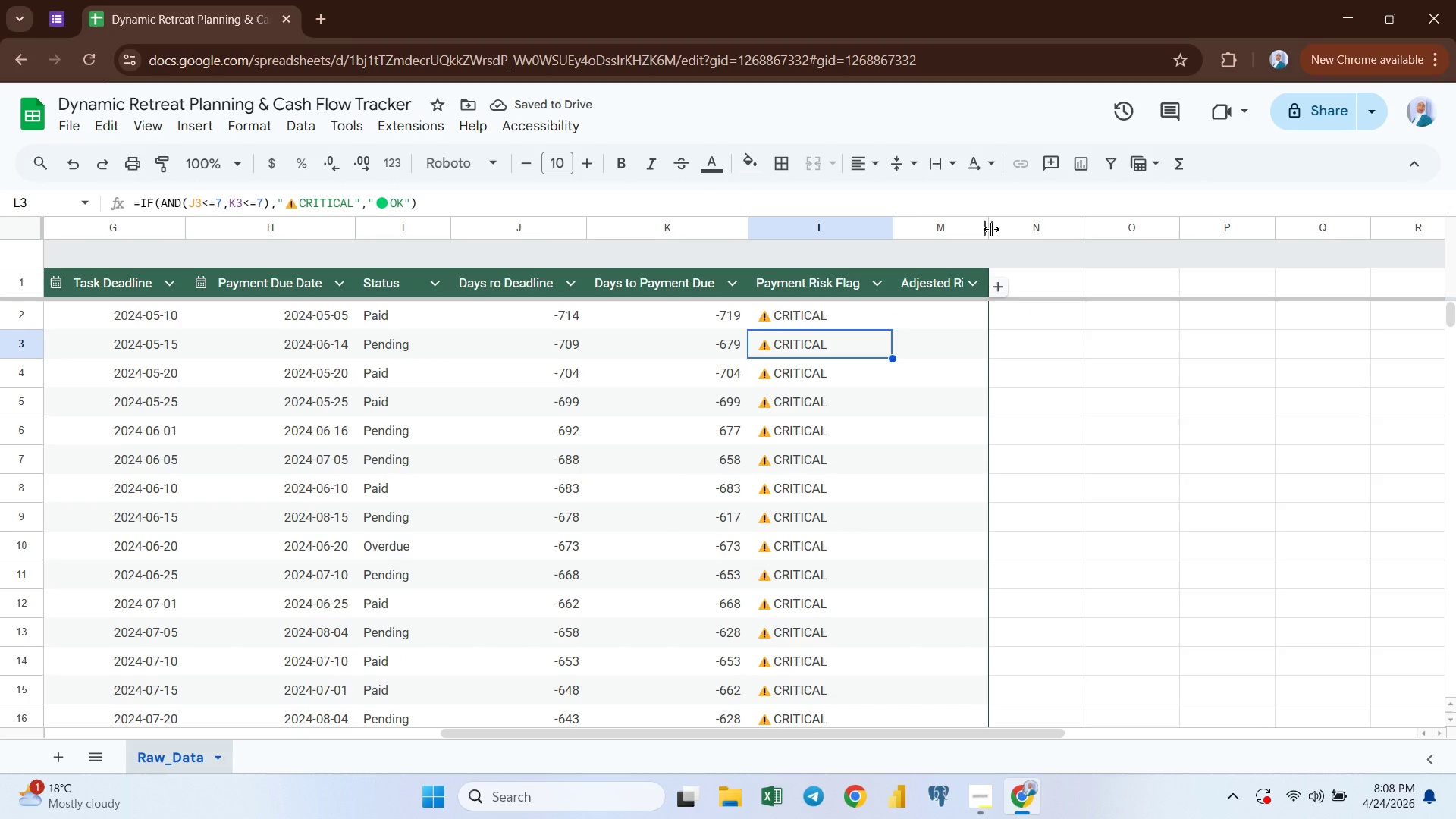 
double_click([991, 229])
 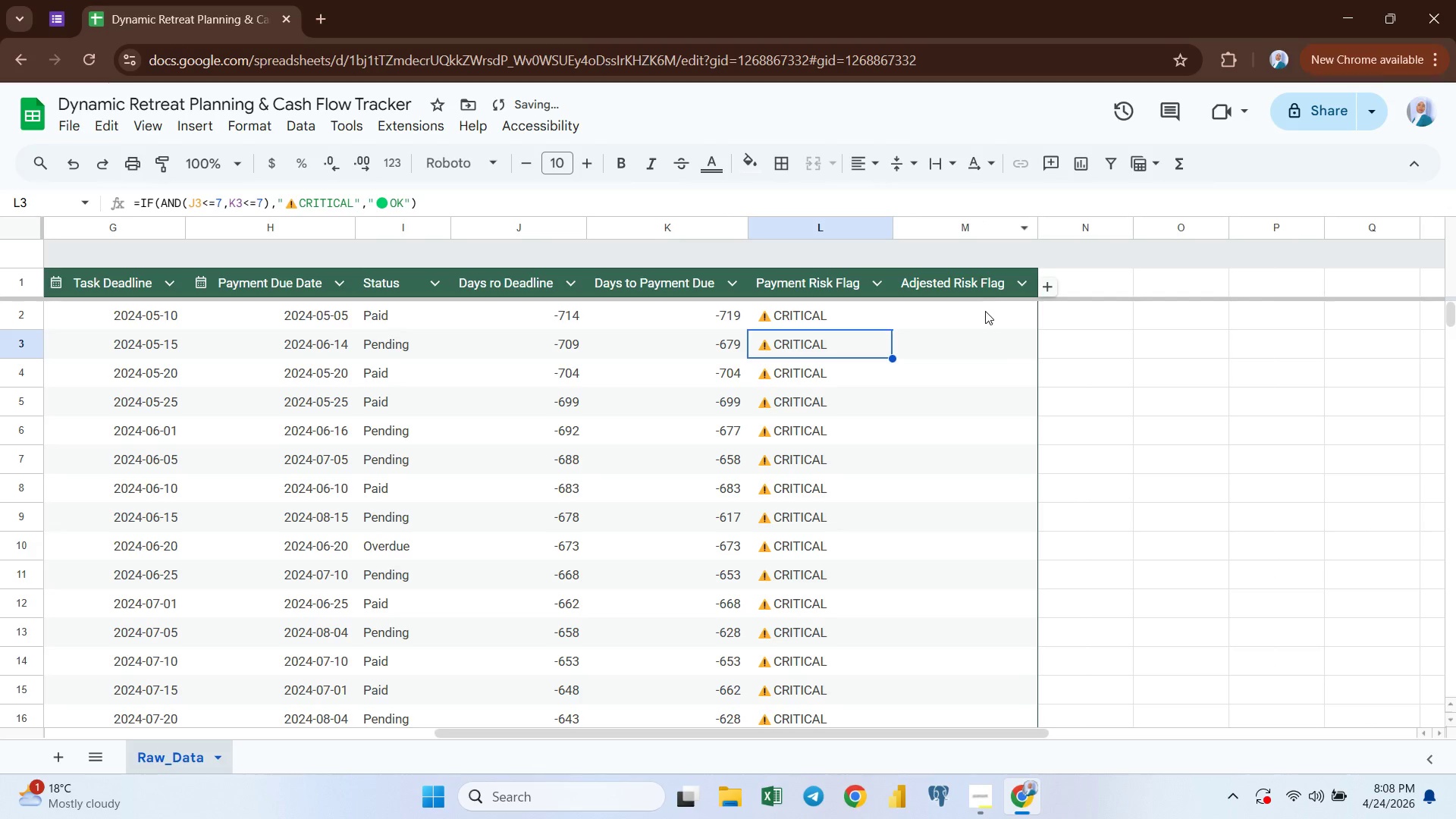 
left_click([984, 312])
 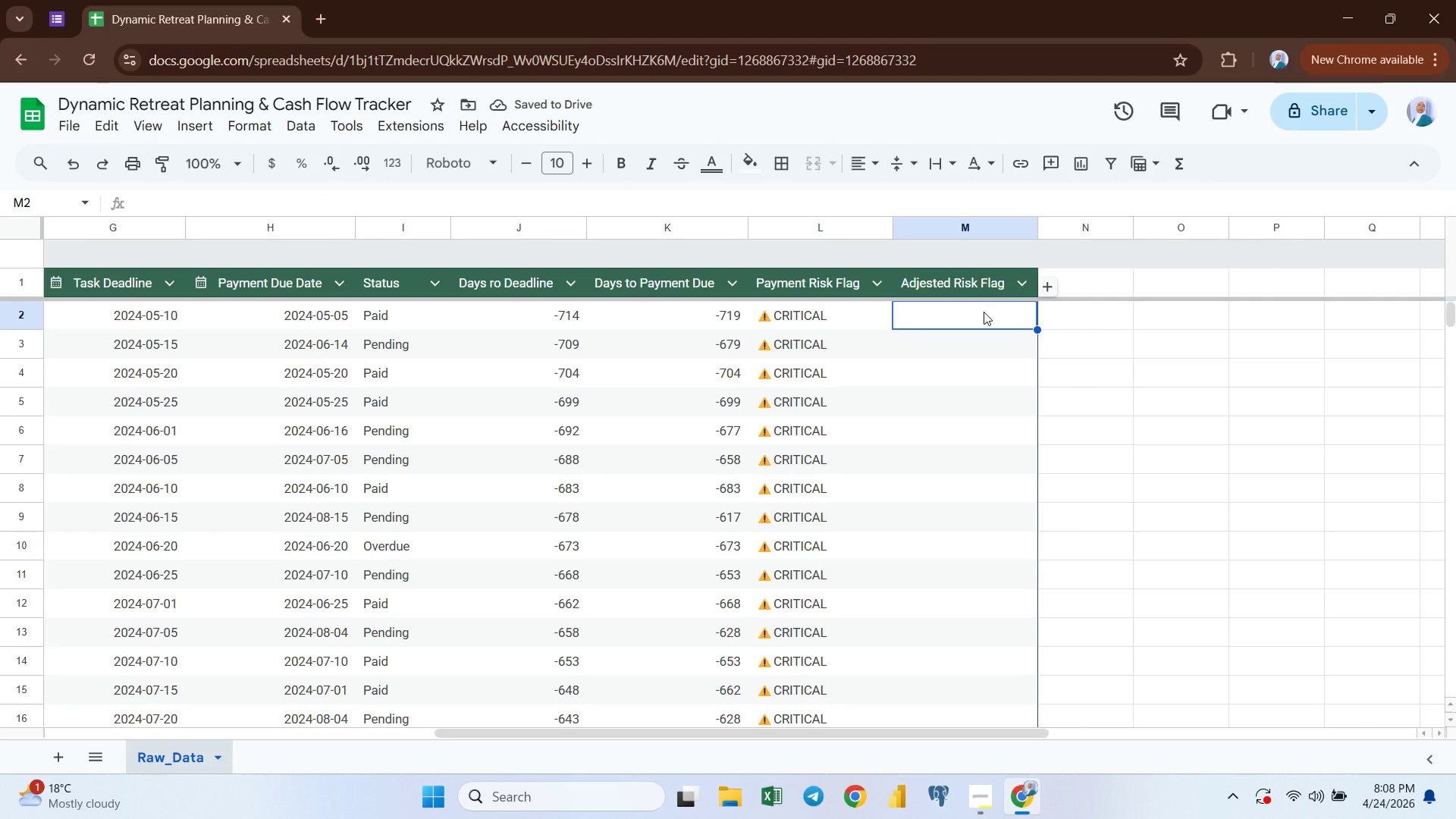 
double_click([921, 286])
 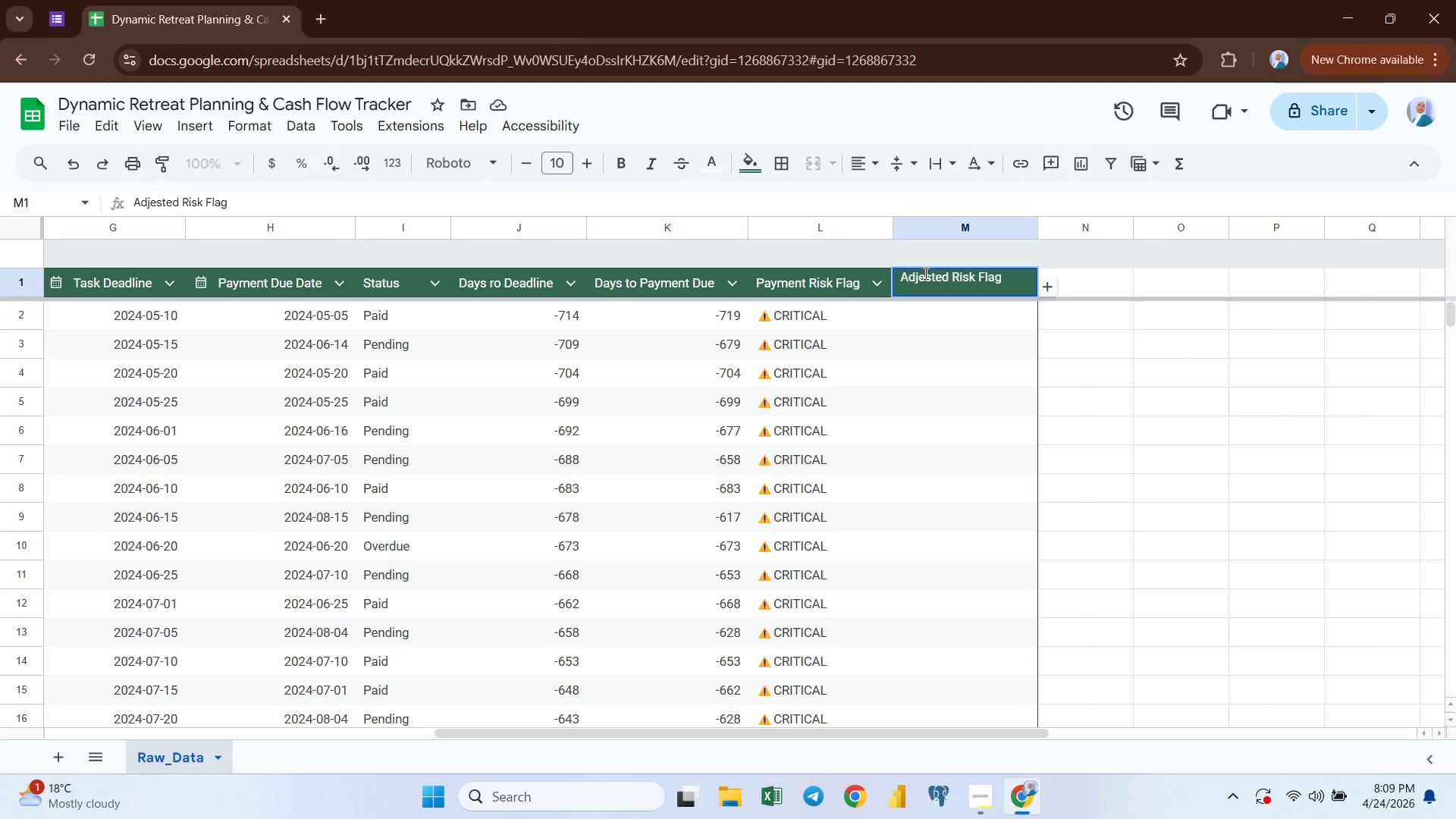 
left_click([927, 274])
 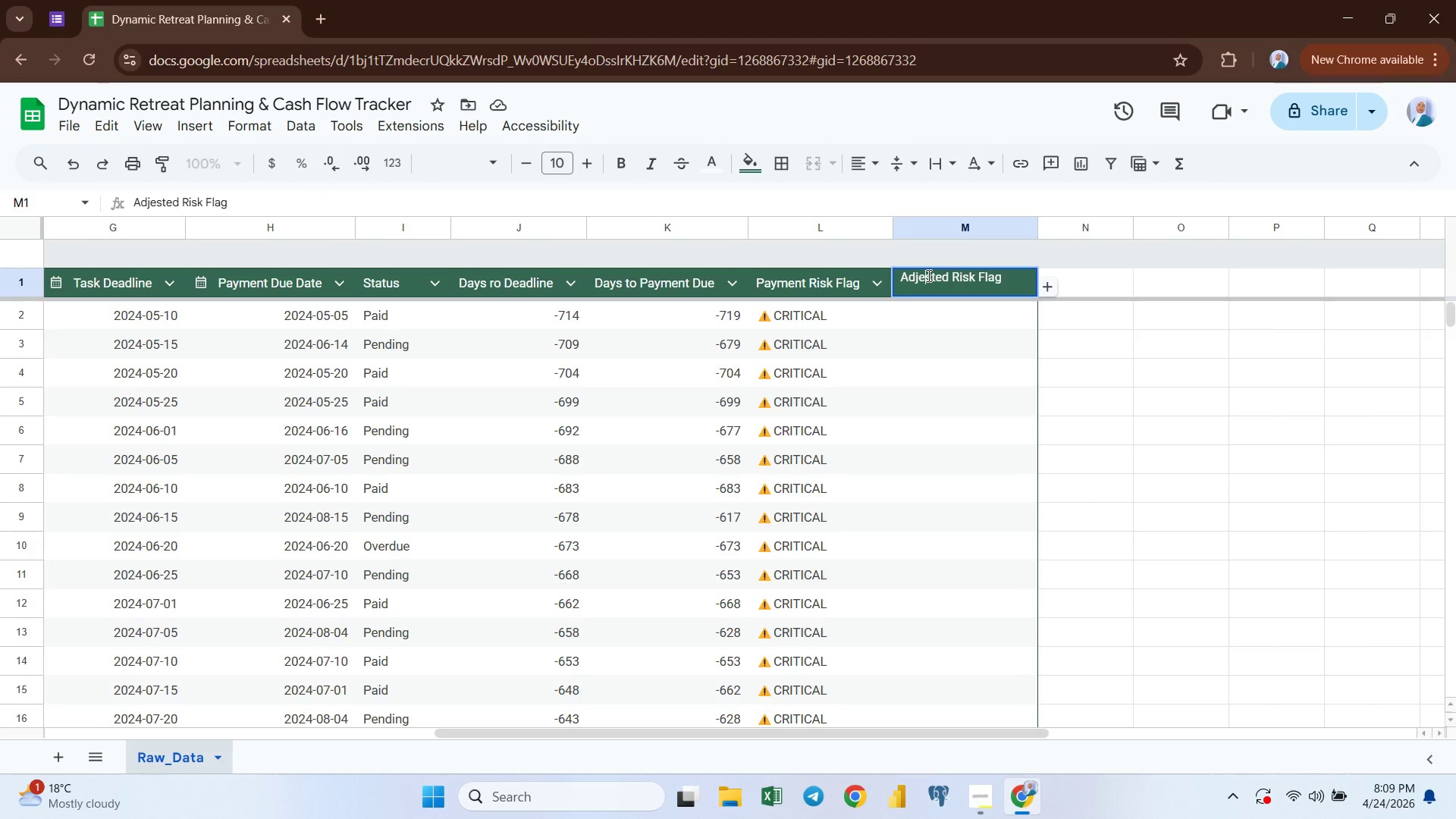 
key(Backspace)
 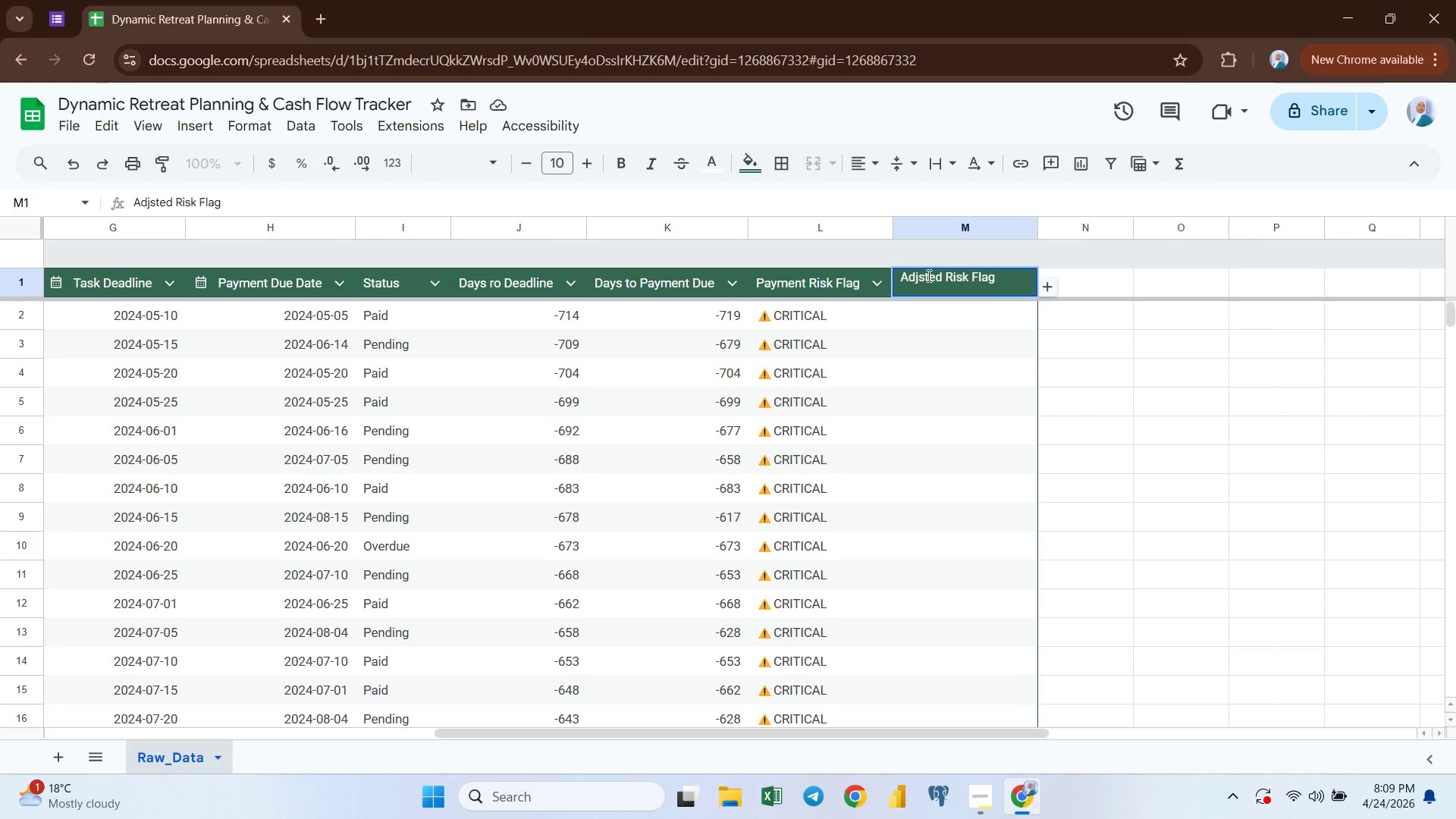 
key(U)
 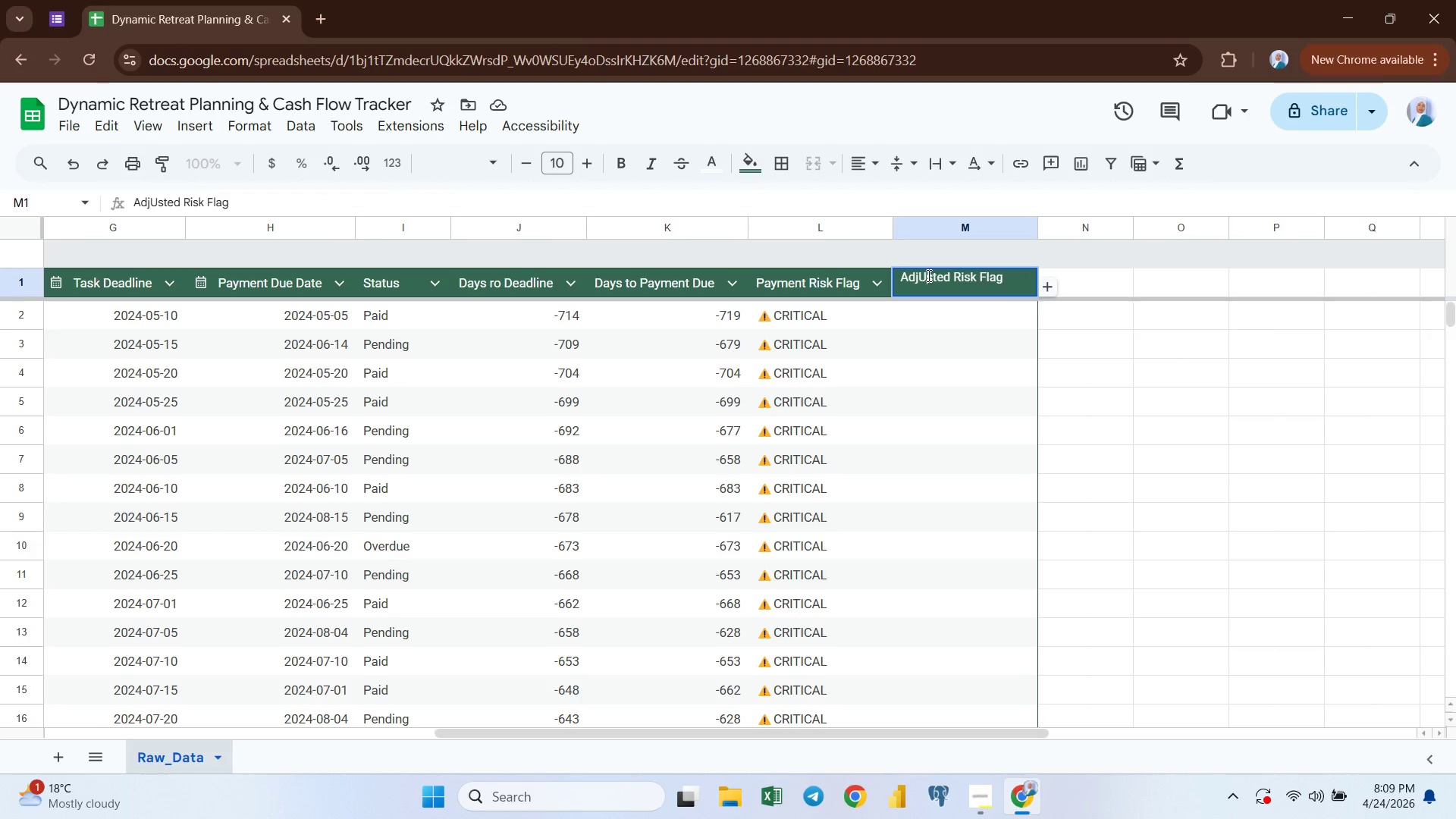 
key(Backspace)
 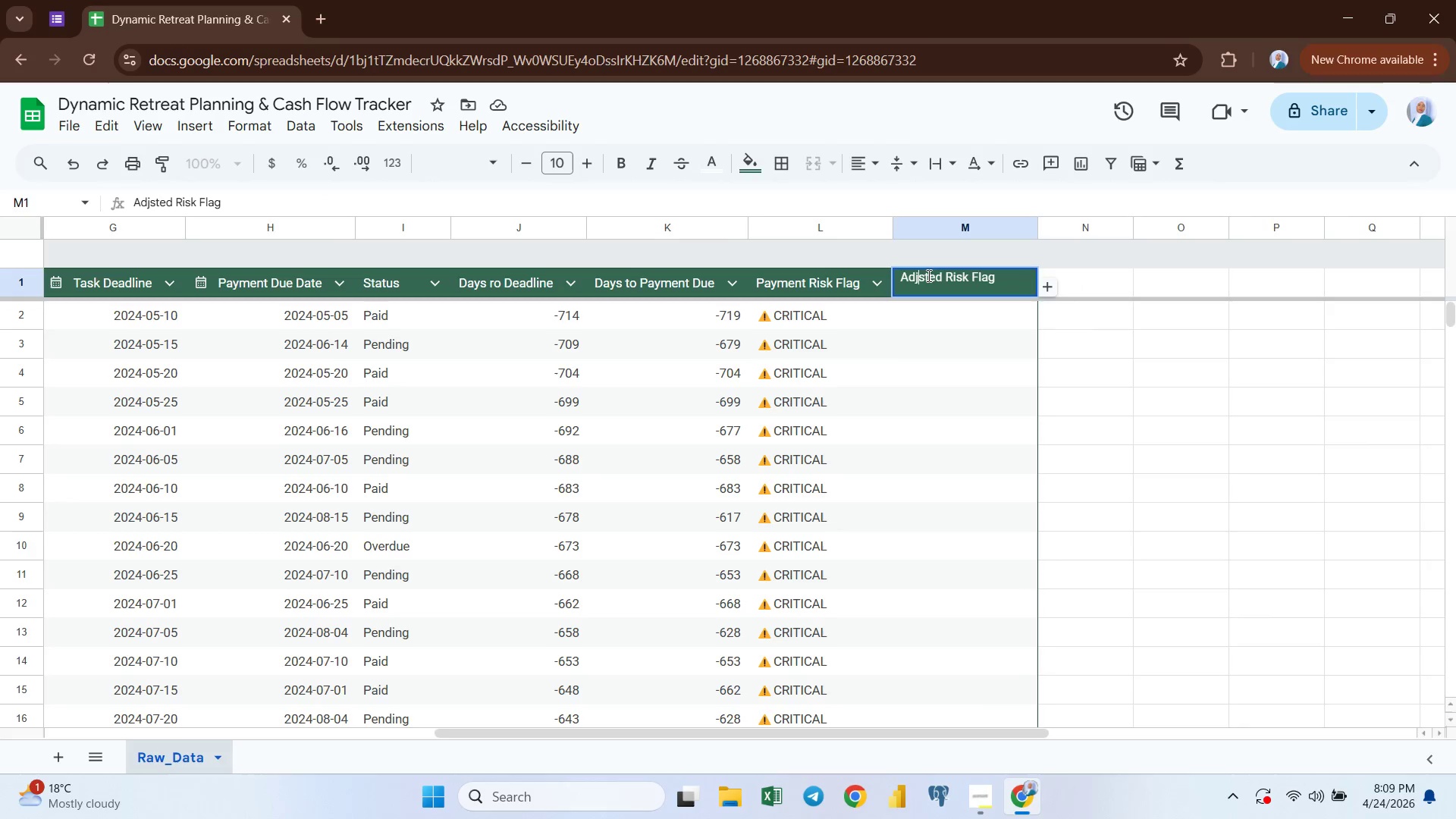 
key(CapsLock)
 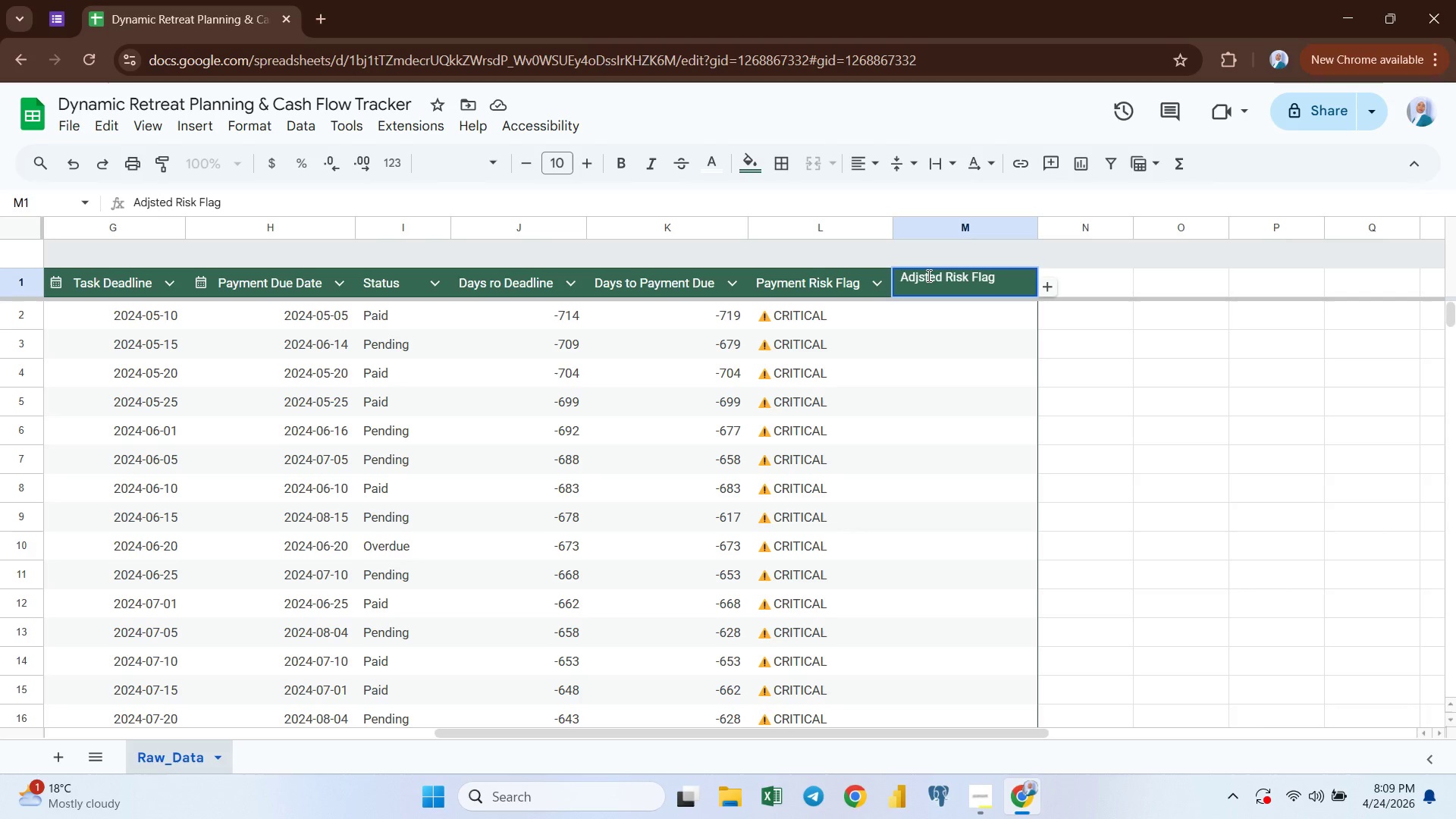 
key(U)
 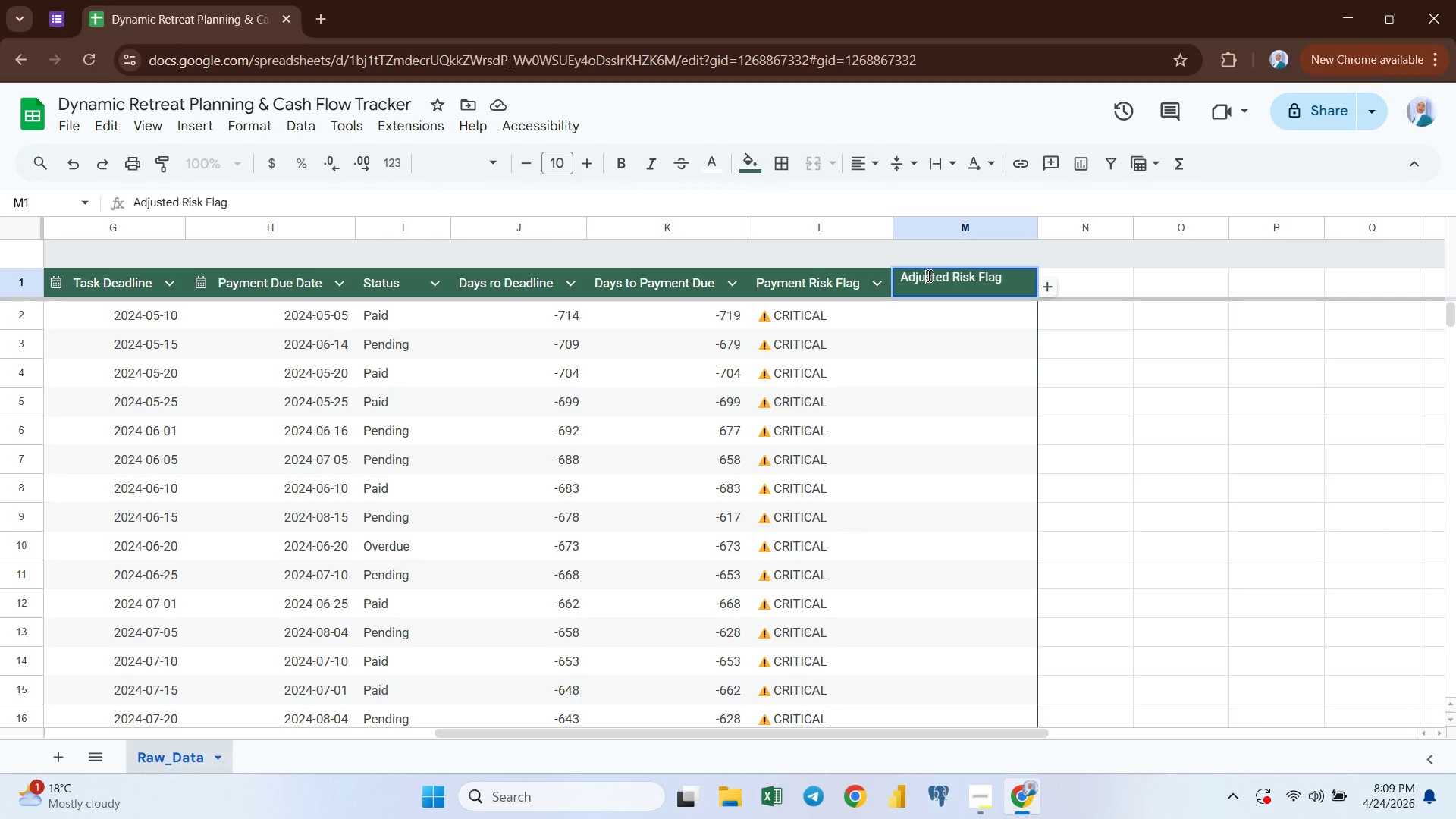 
key(Enter)
 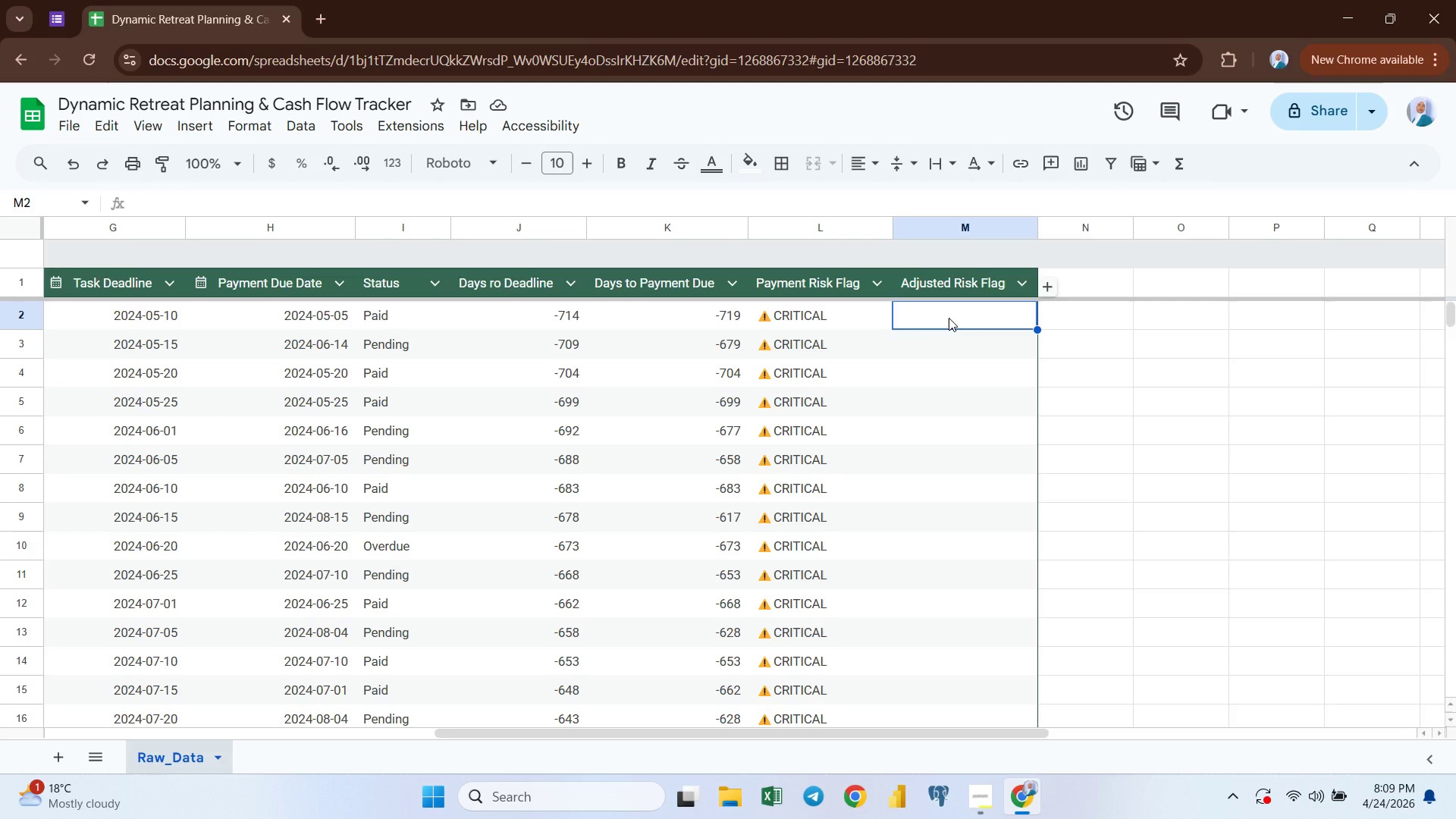 
wait(14.62)
 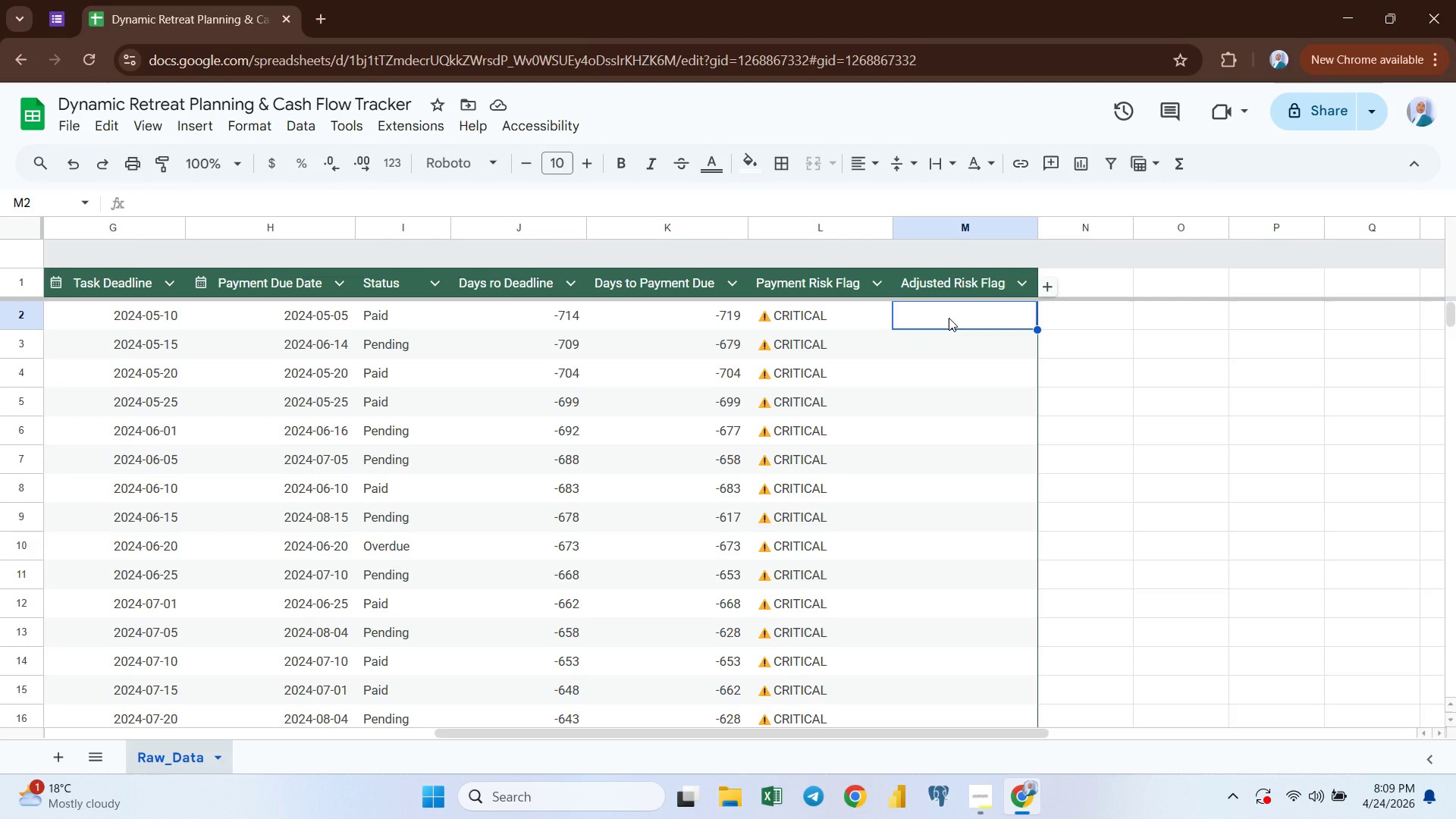 
left_click([811, 290])
 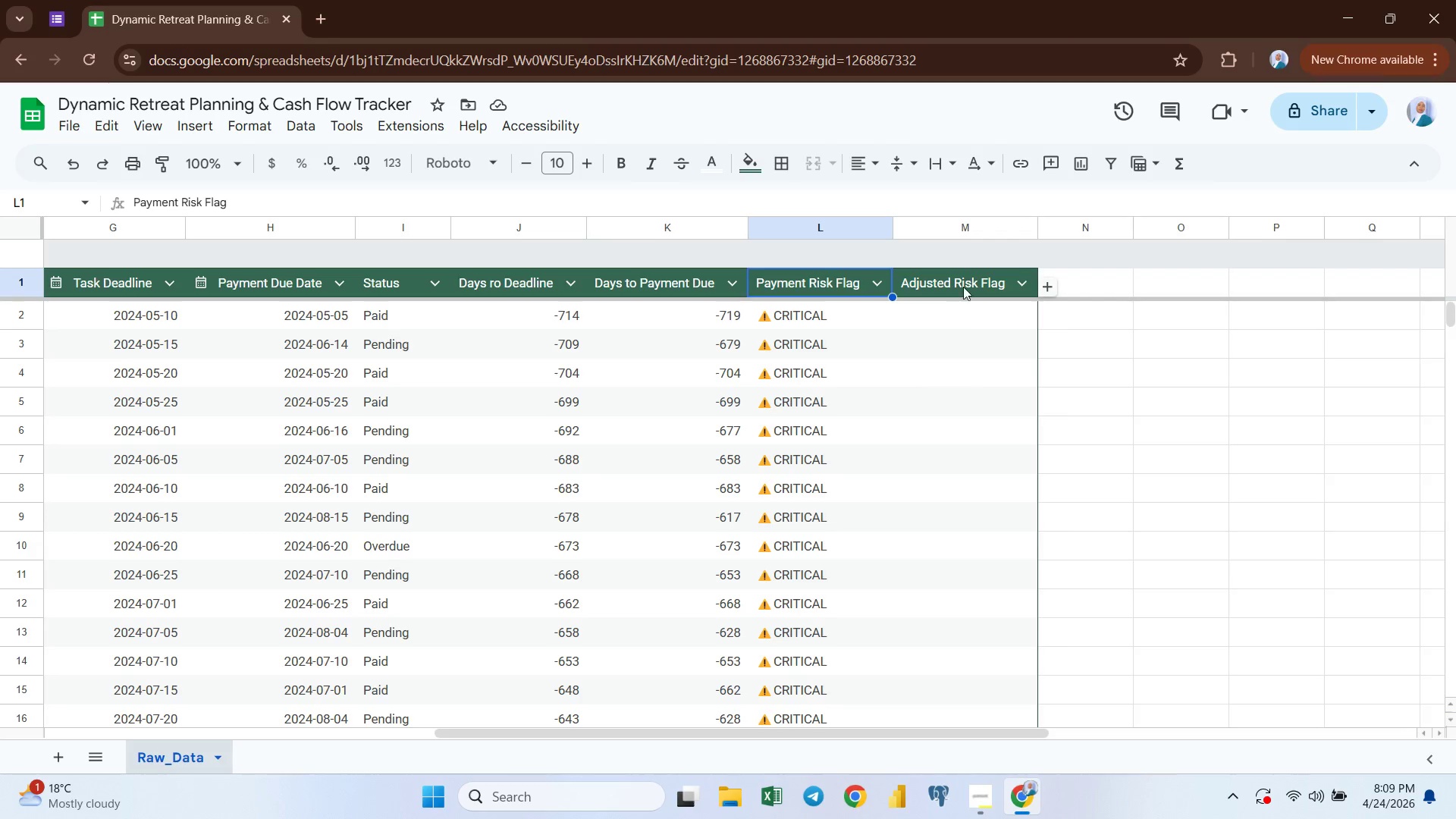 
left_click([961, 285])
 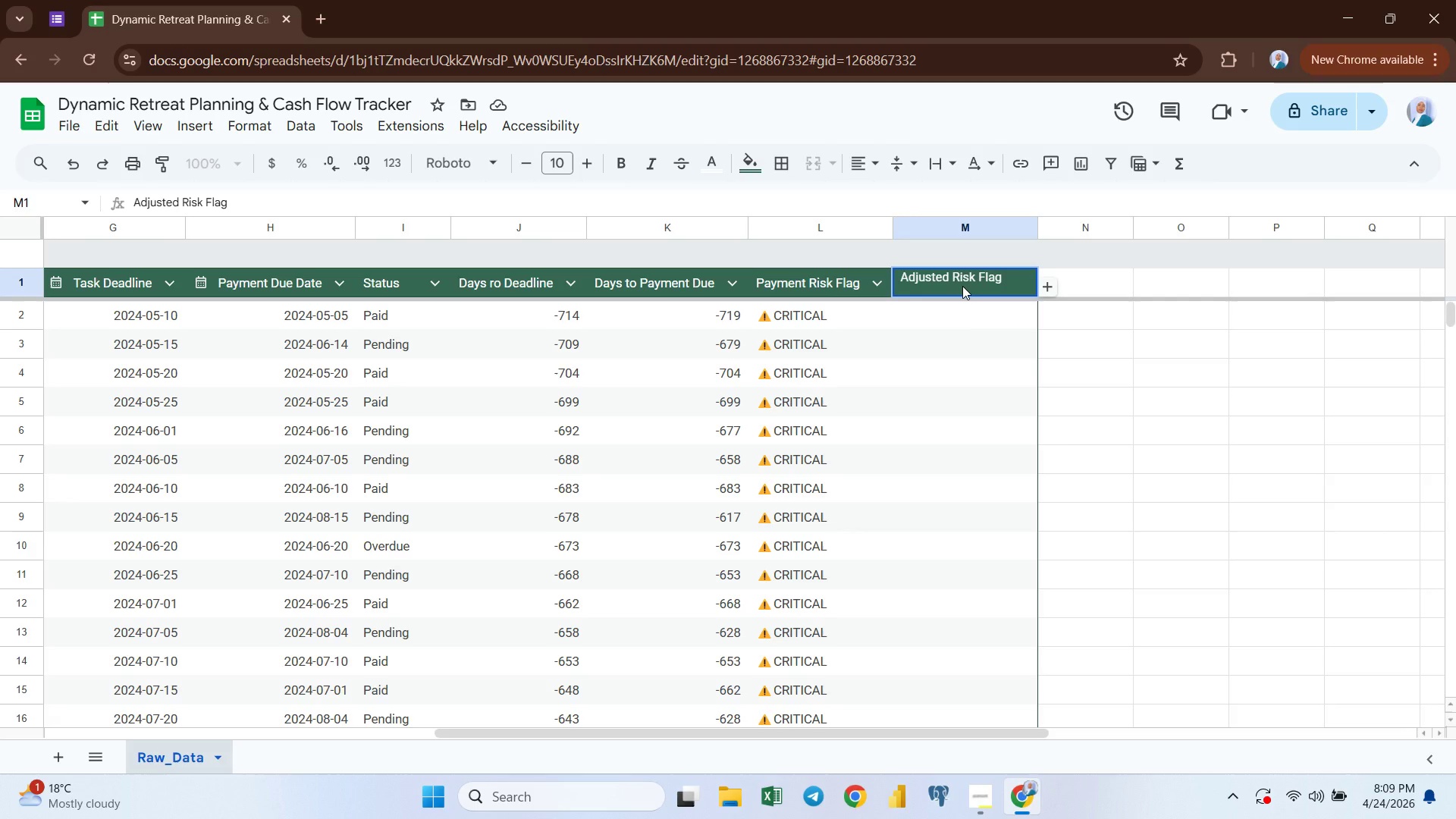 
key(Backspace)
key(Backspace)
key(Backspace)
key(Backspace)
key(Backspace)
key(Backspace)
key(Backspace)
key(Backspace)
key(Backspace)
type(Cash Outflow)
 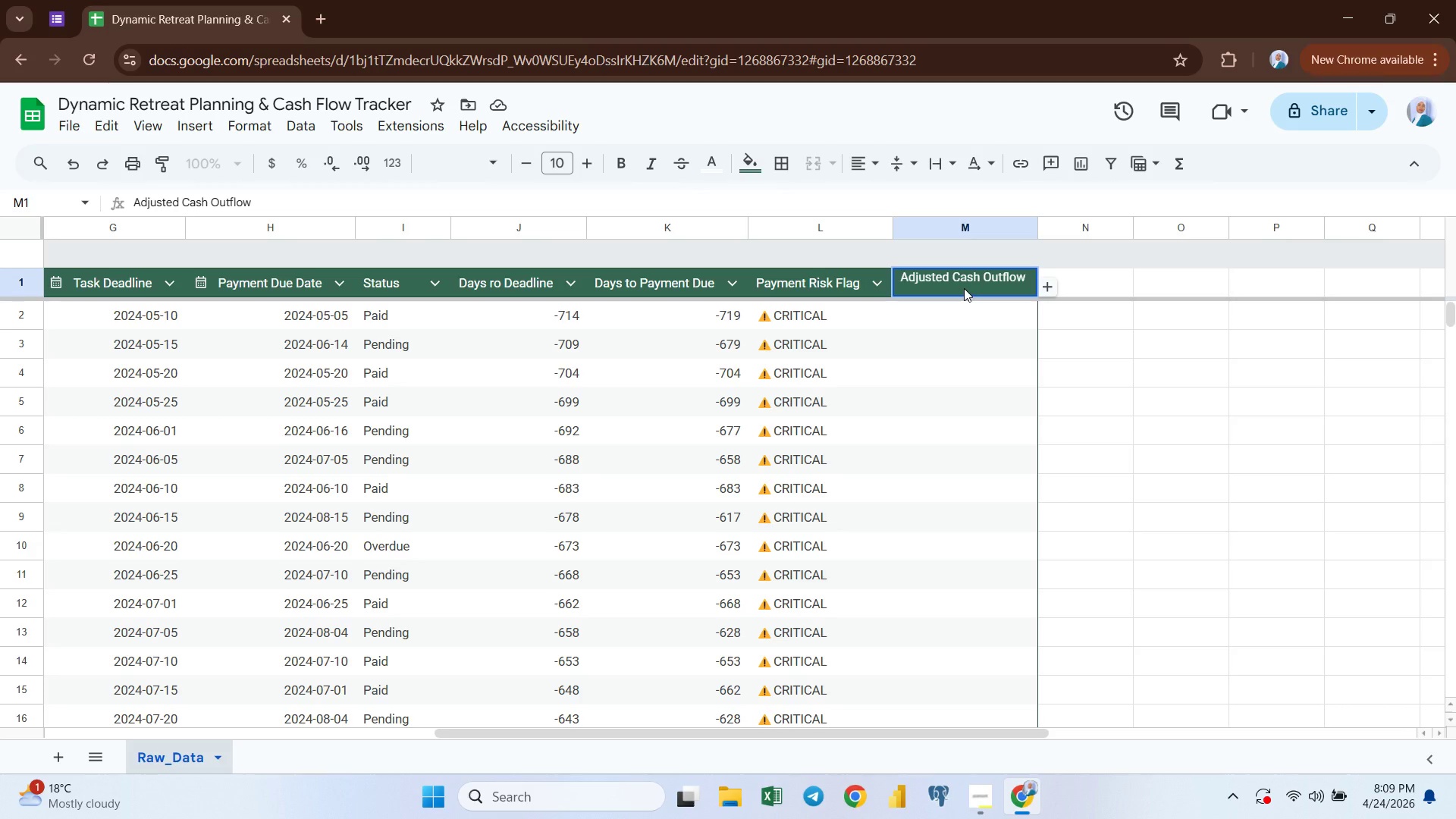 
key(Enter)
 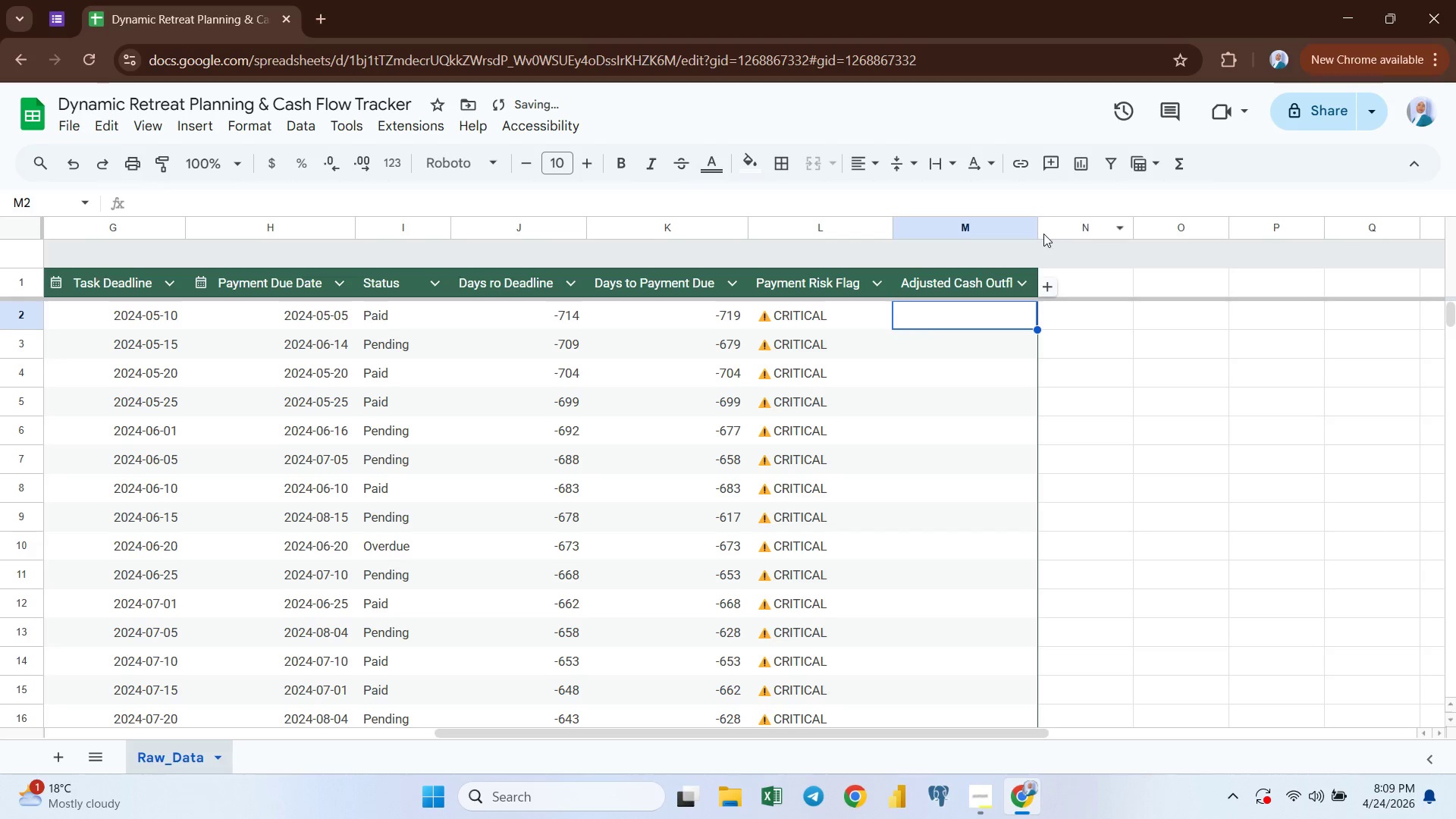 
double_click([1038, 234])
 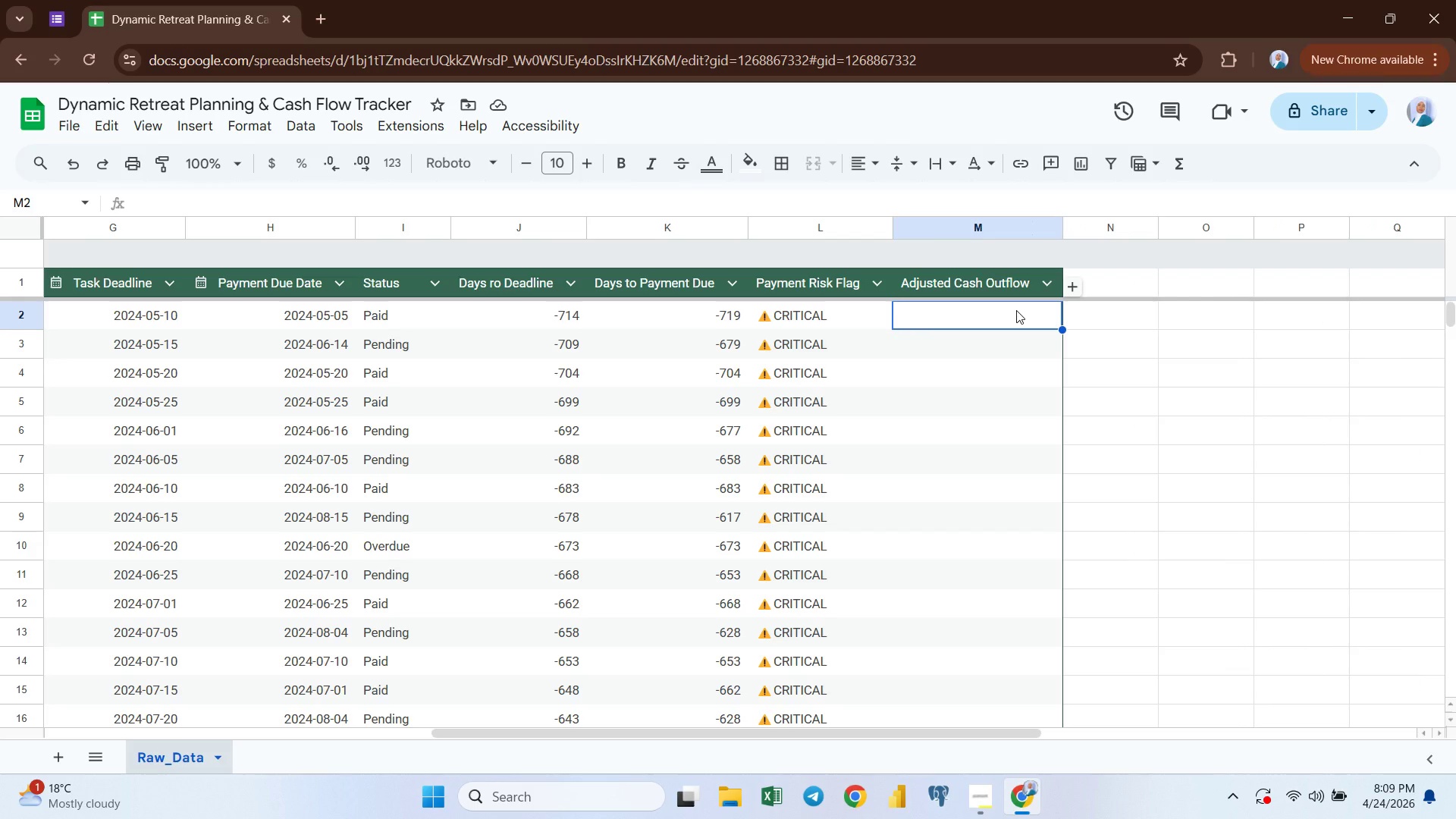 
wait(11.59)
 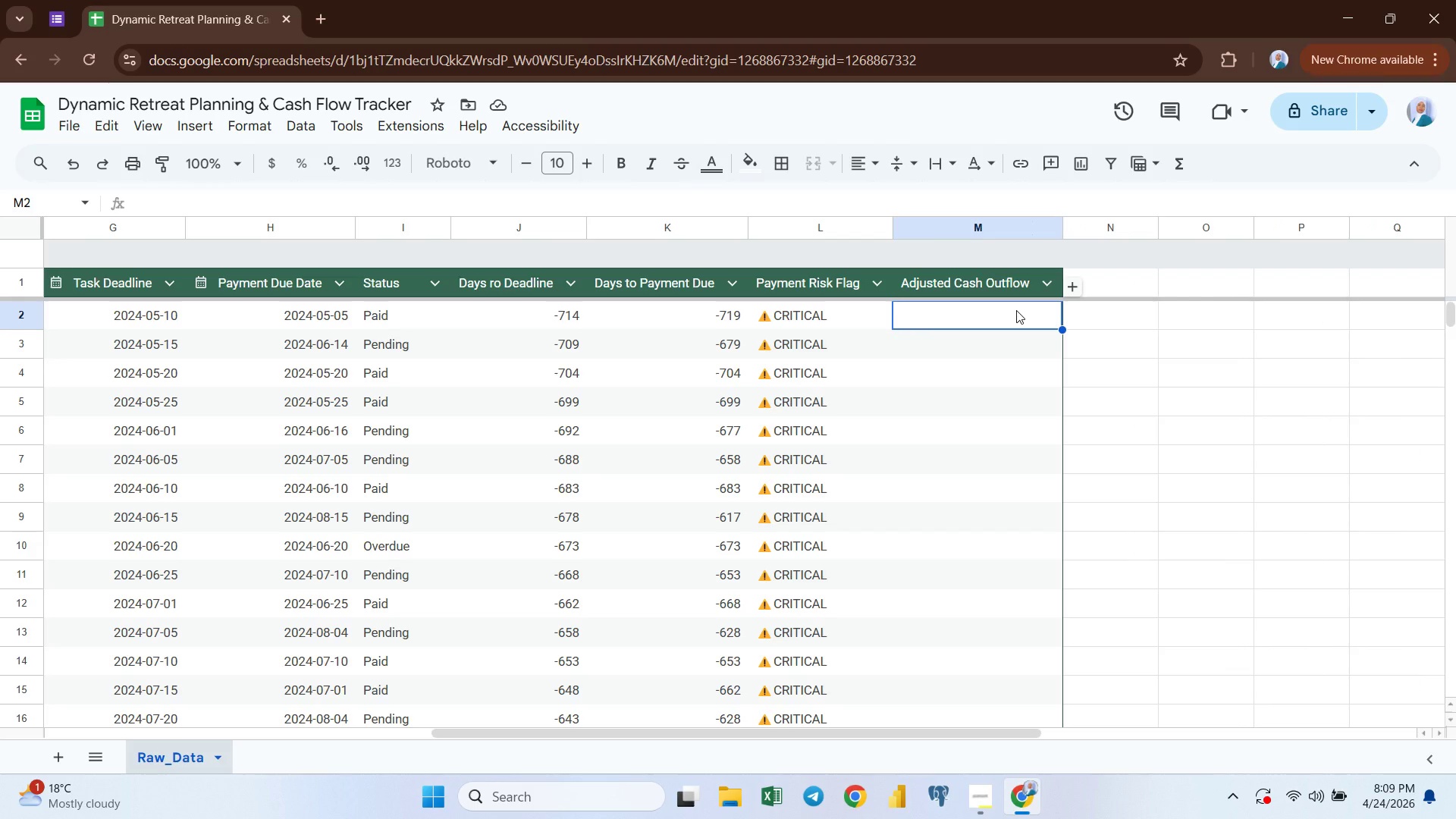 
type(=if)
 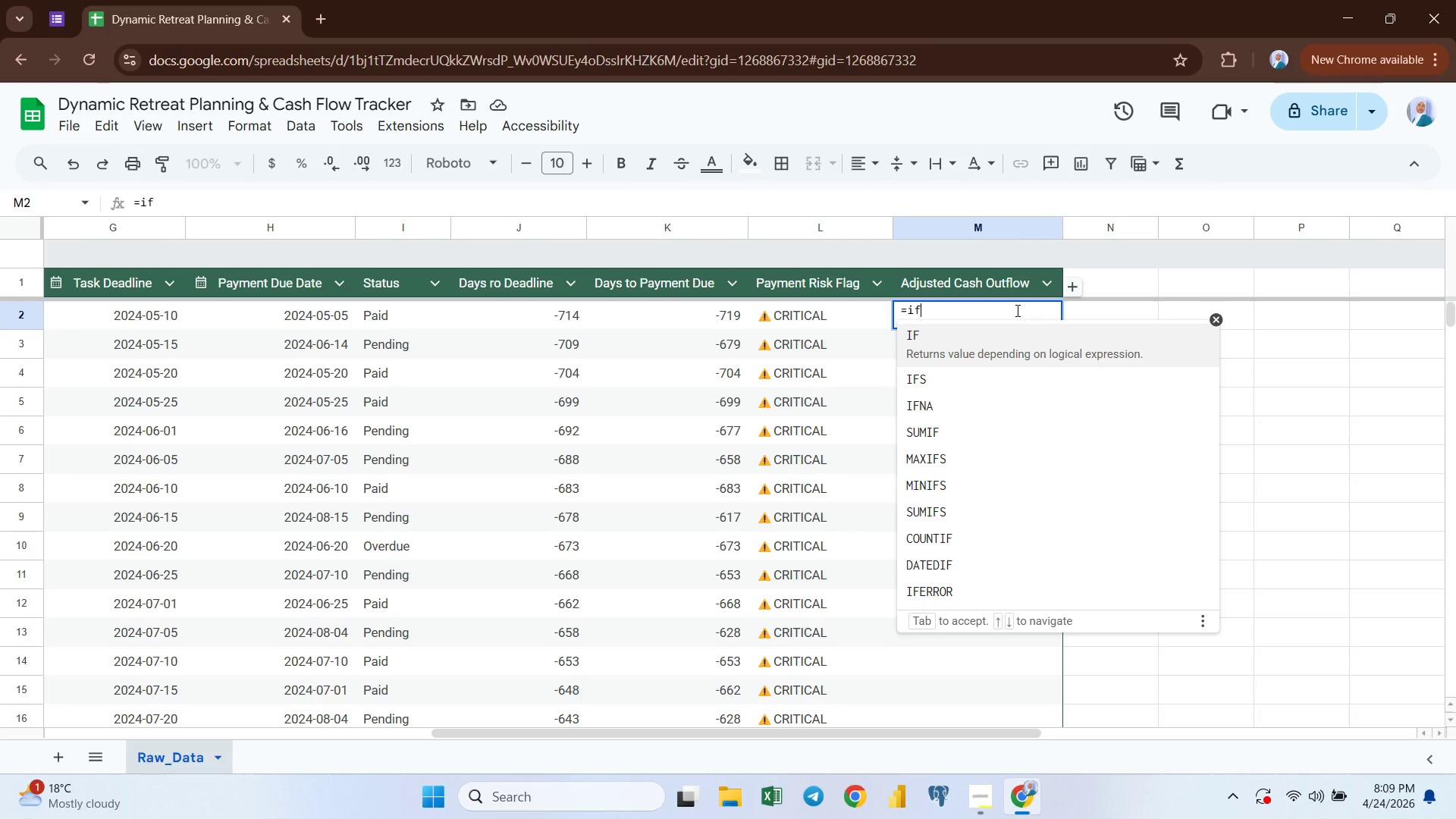 
key(Enter)
 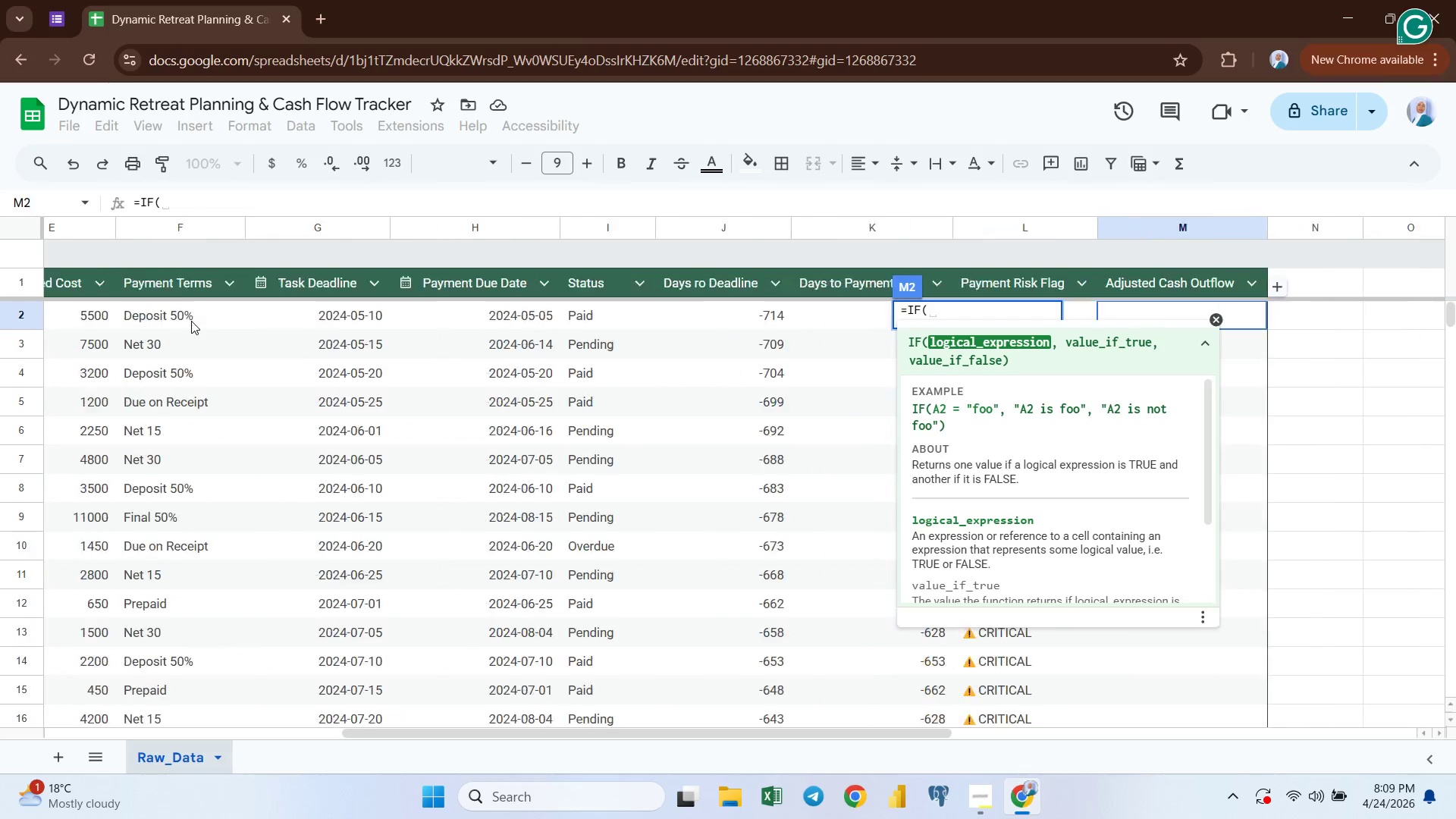 
wait(8.14)
 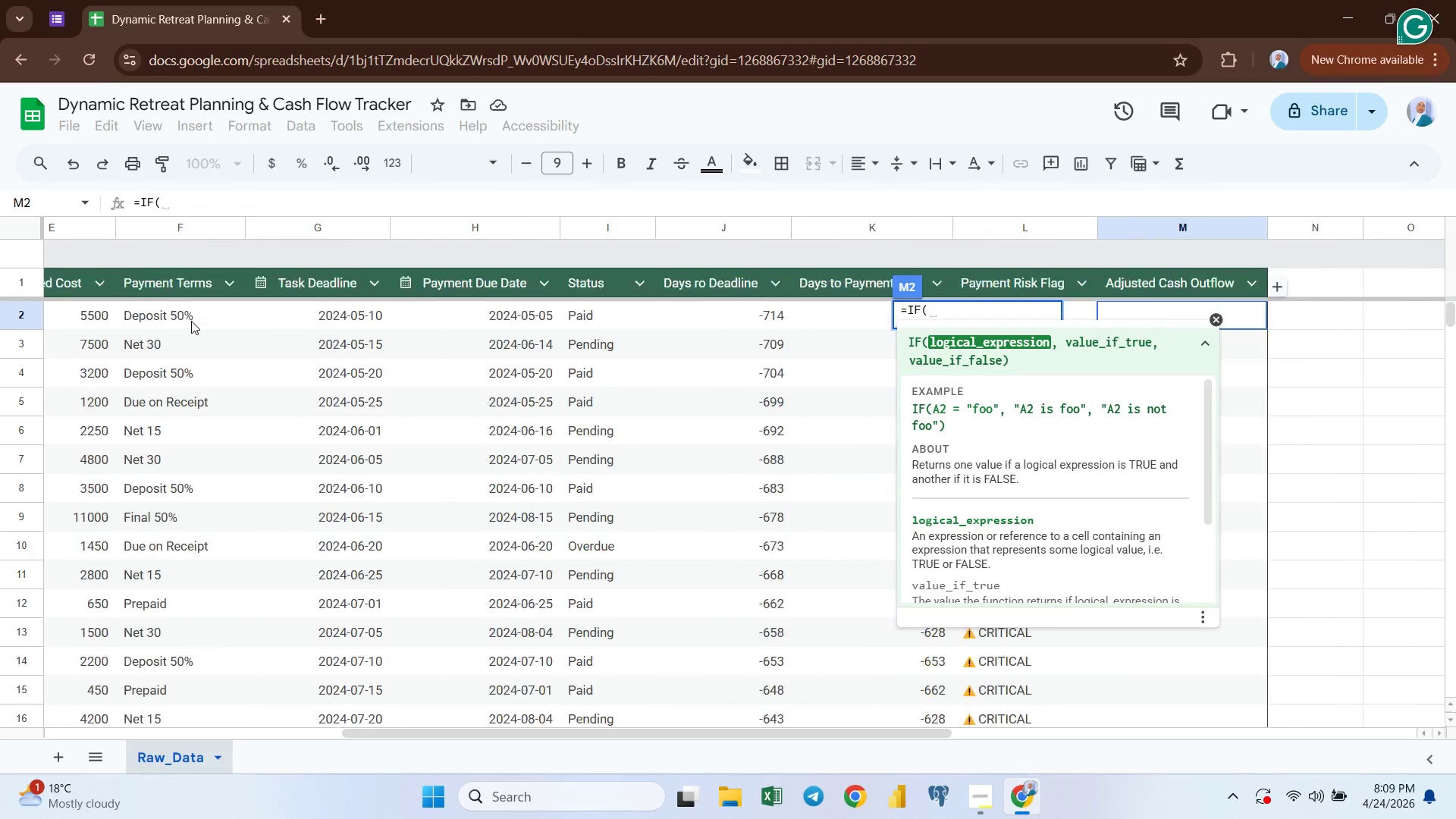 
key(Equal)
 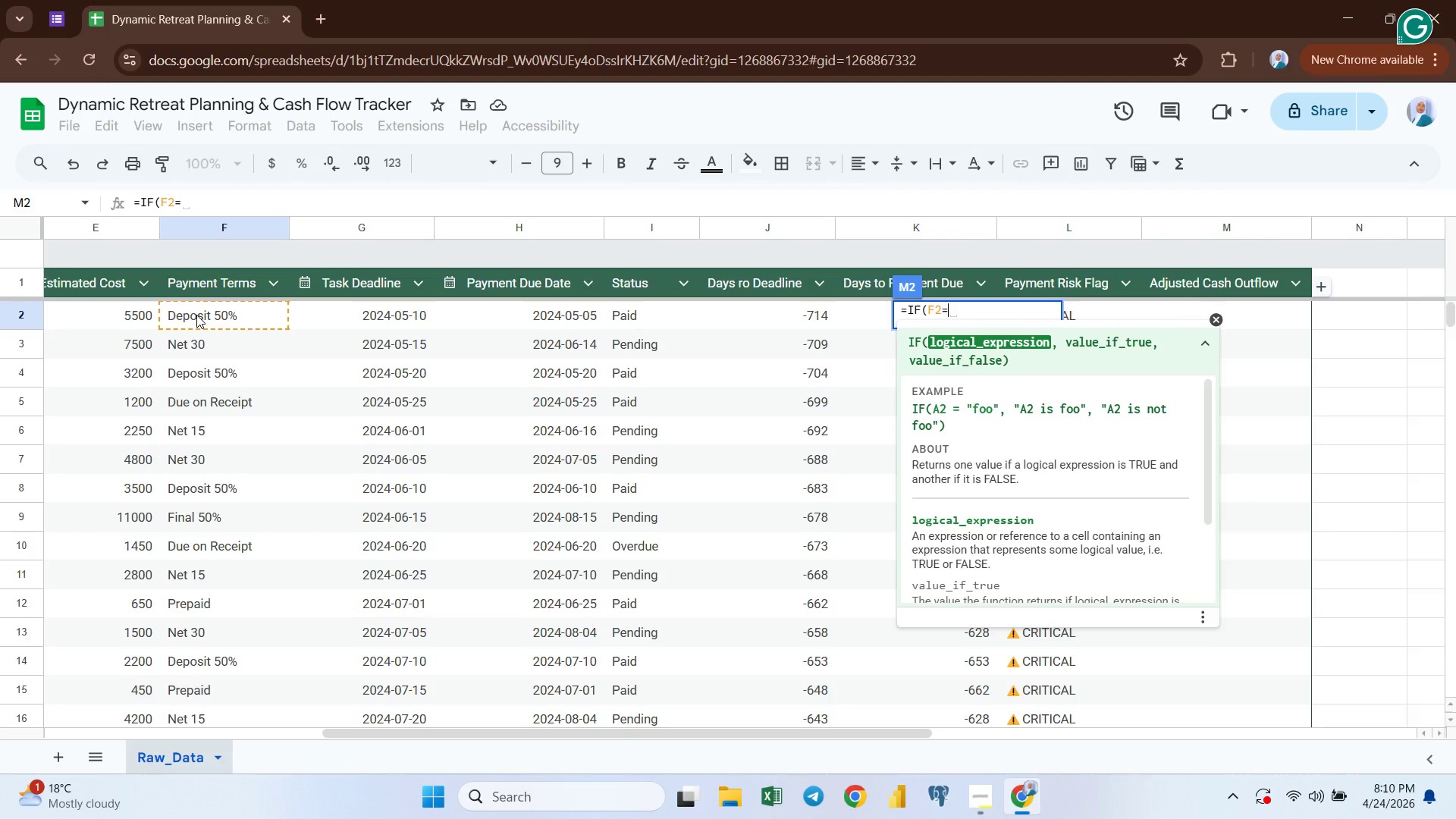 
wait(7.47)
 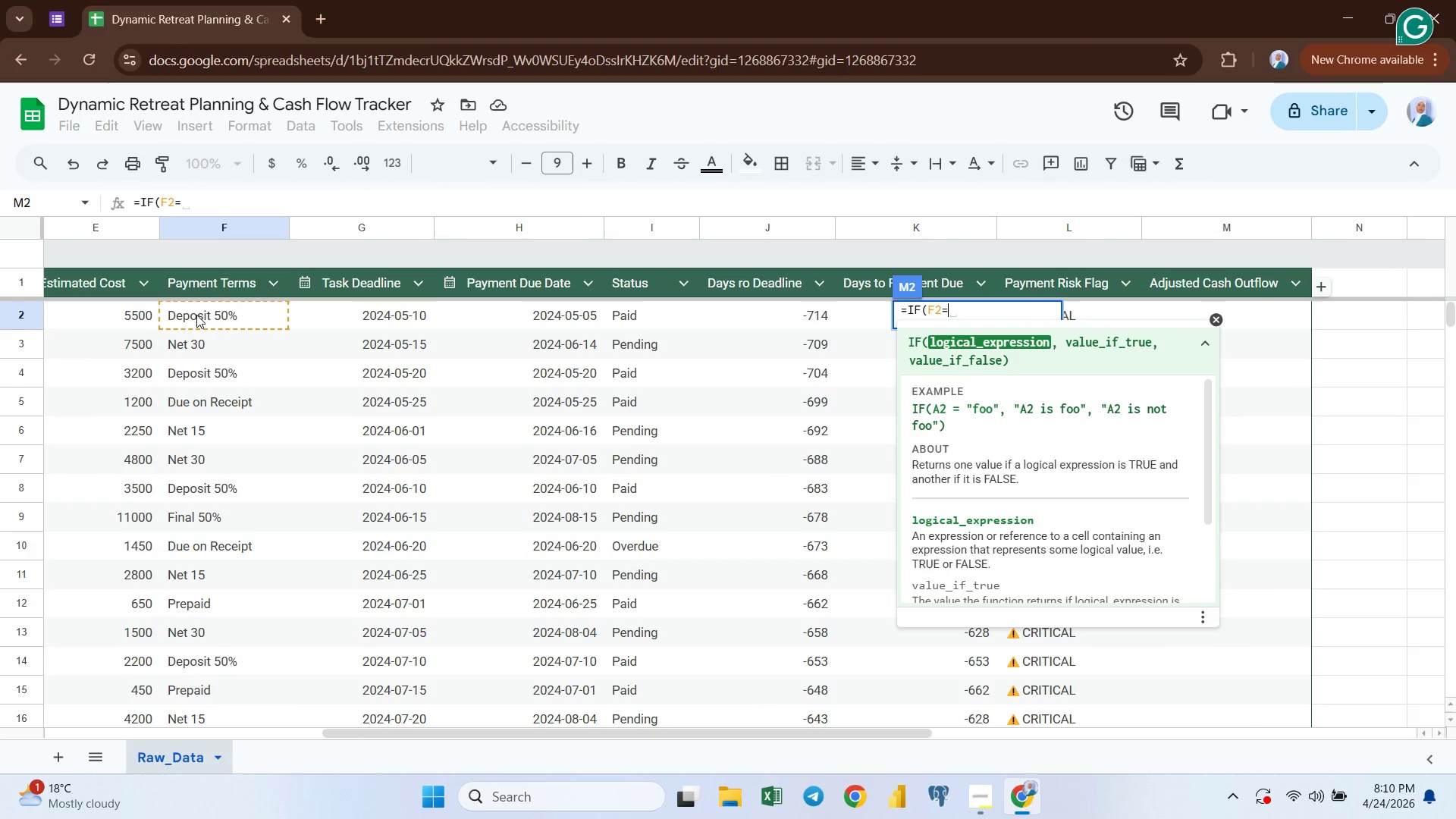 
key(Shift+Quote)
 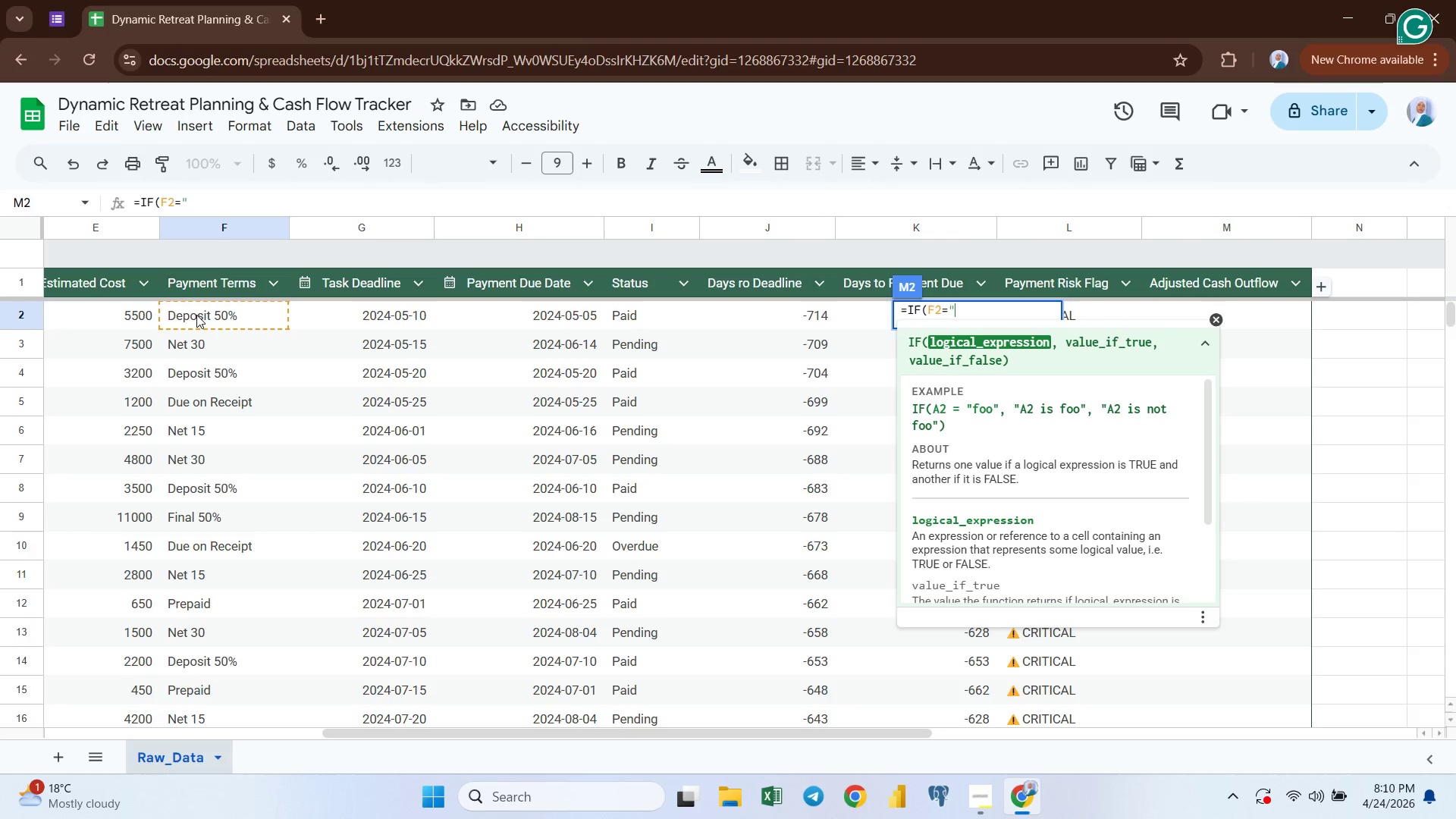 
key(Shift+Quote)
 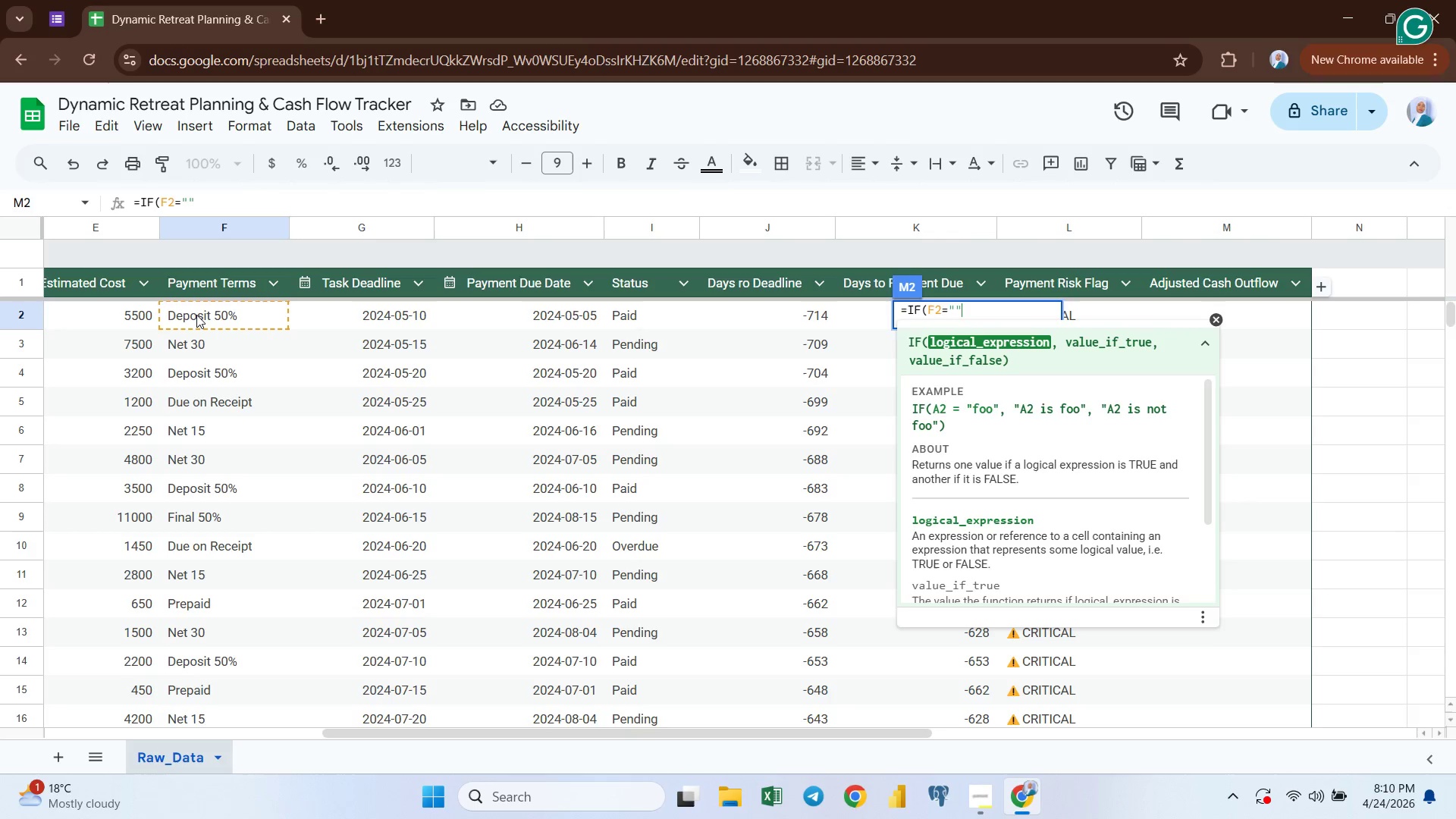 
key(ArrowLeft)
 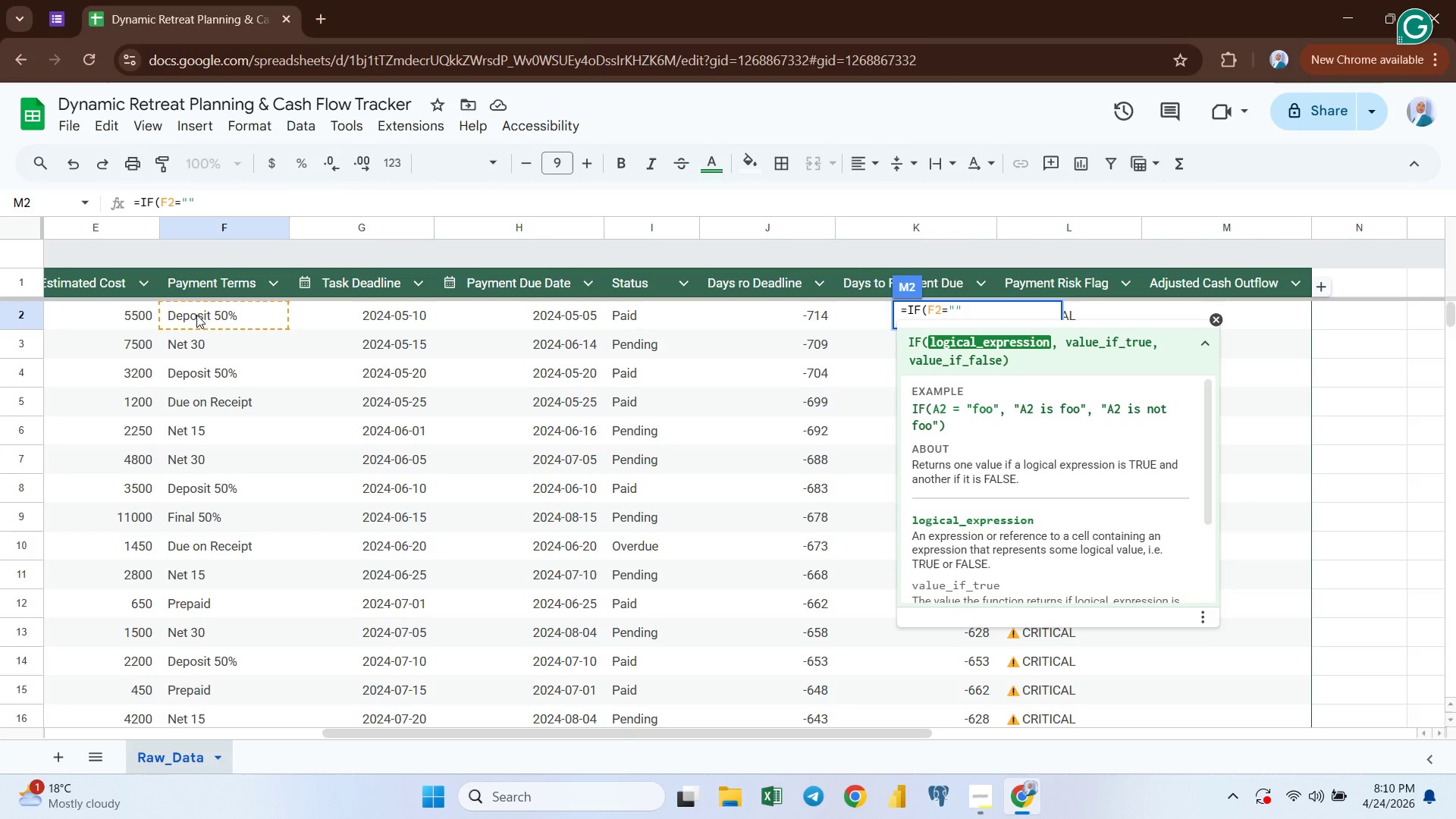 
type(Deposit)
 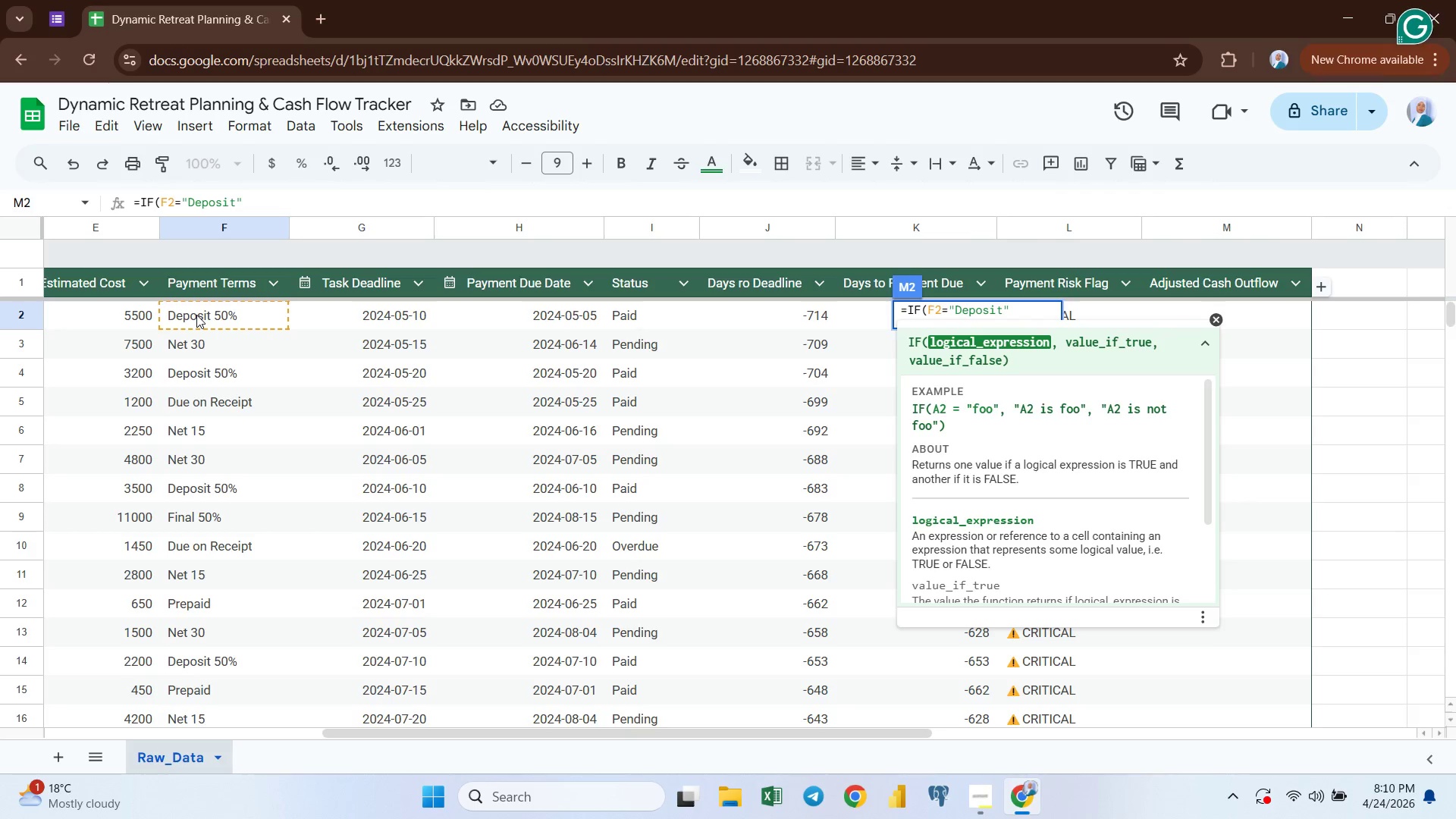 
wait(10.39)
 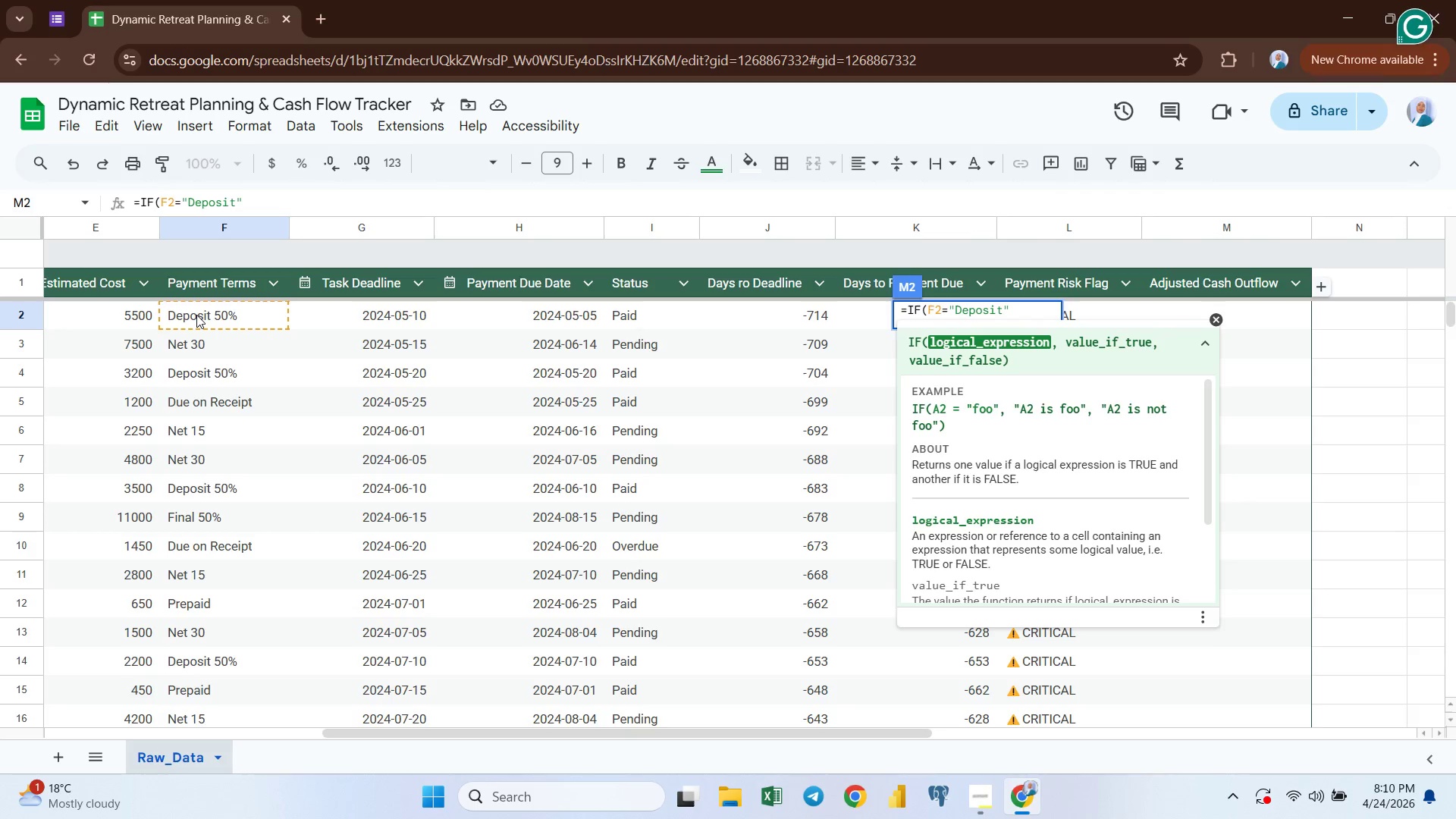 
type( 50%)
 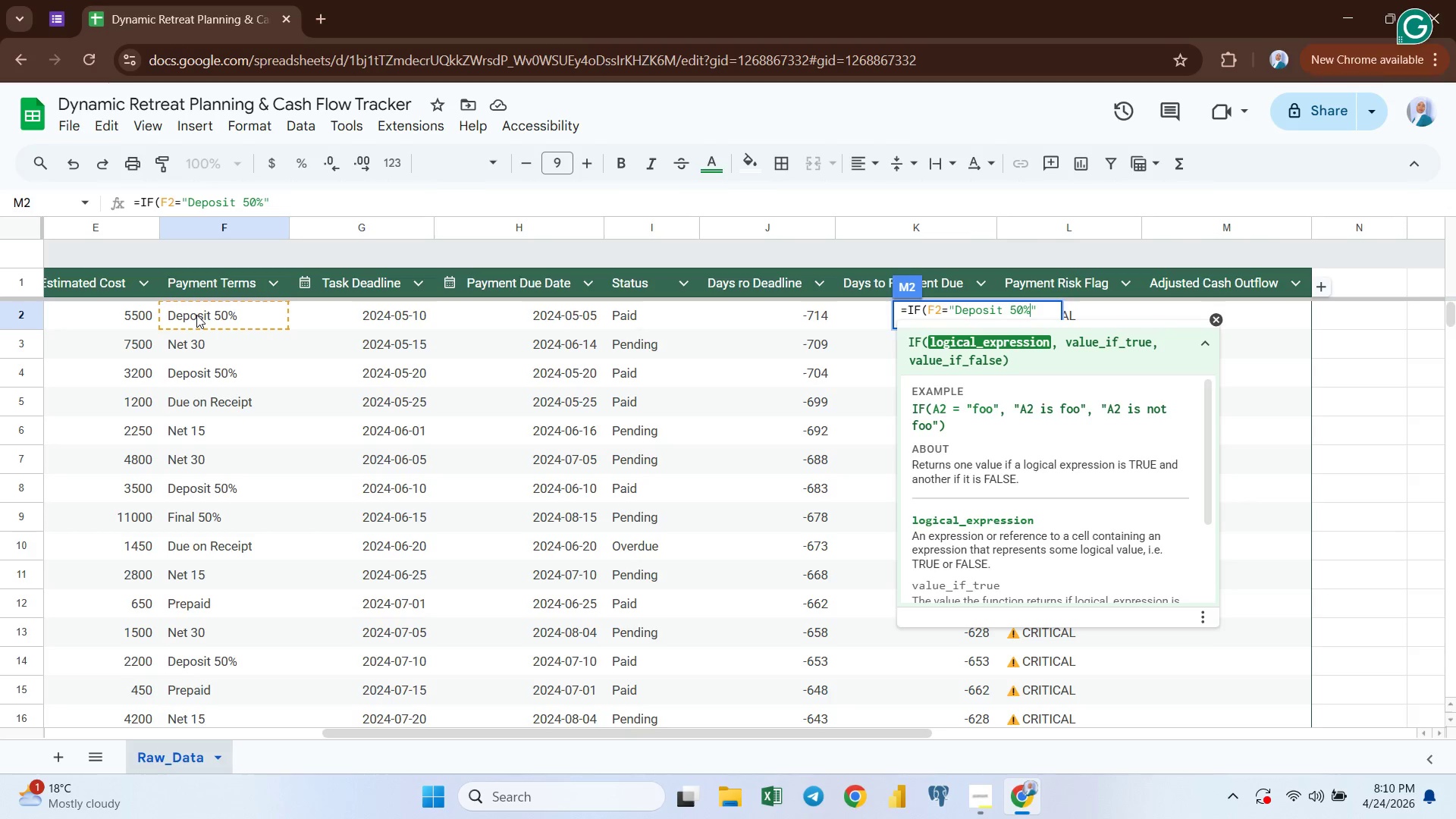 
wait(5.2)
 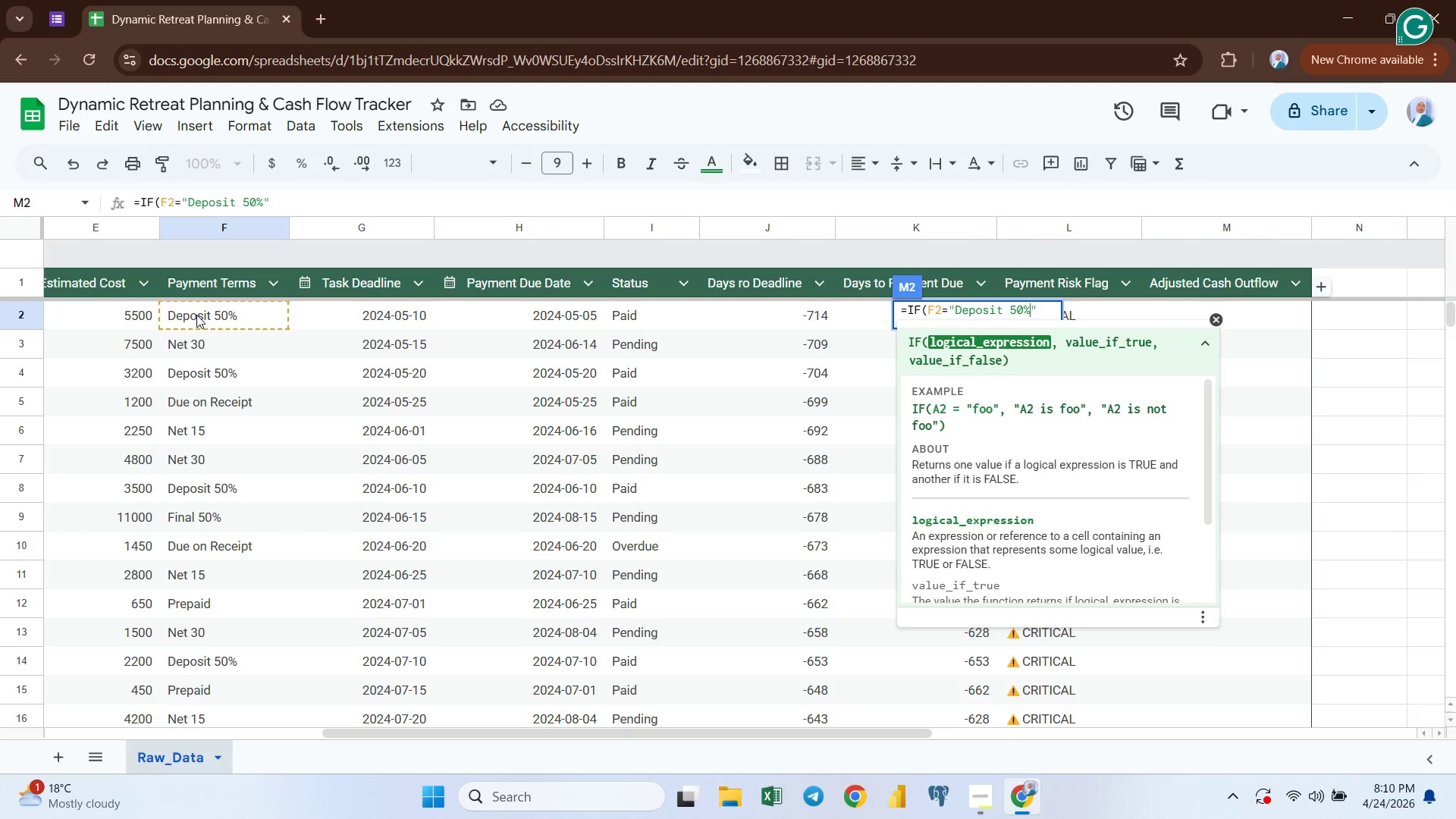 
key(ArrowRight)
 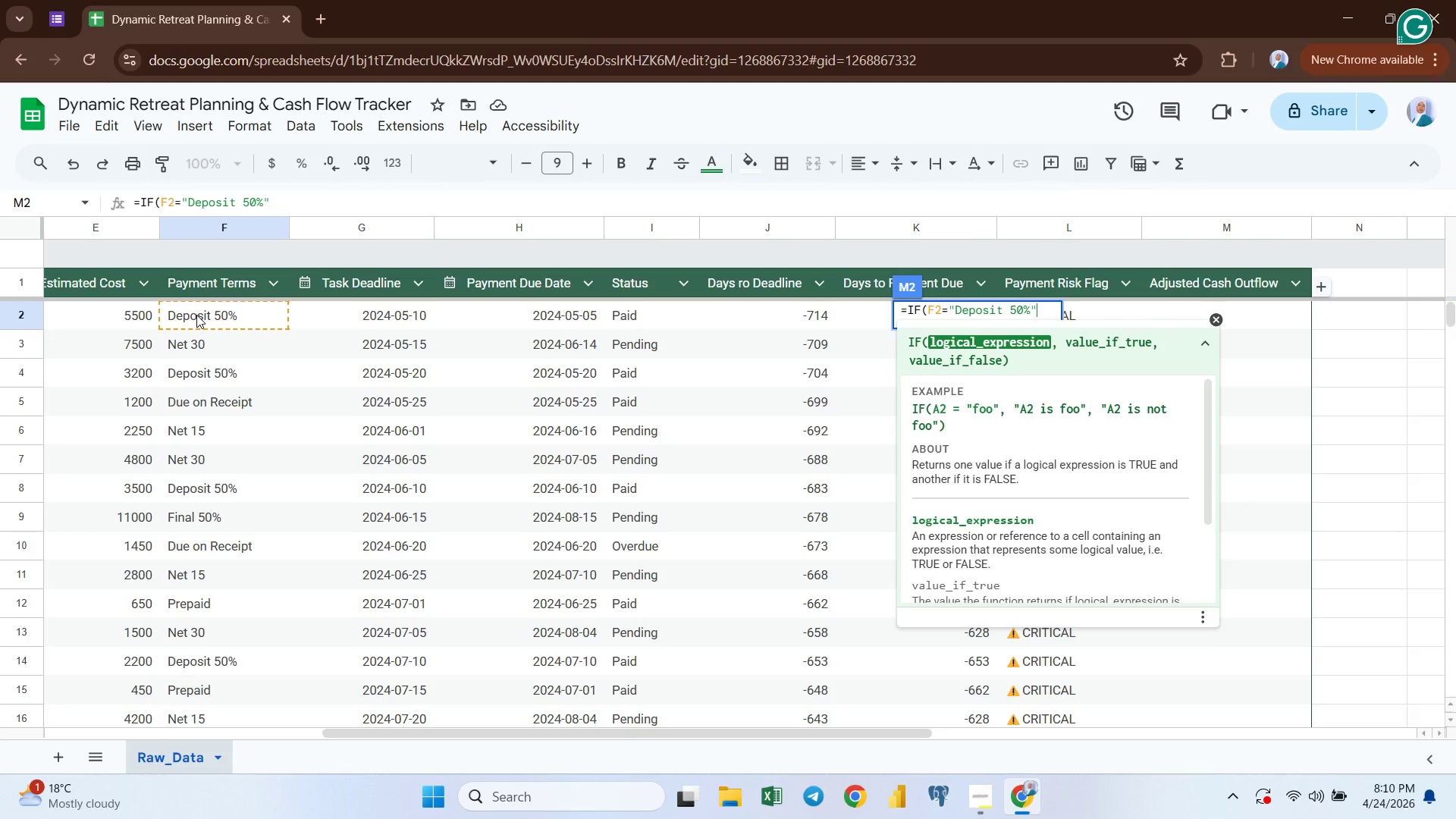 
key(Comma)
 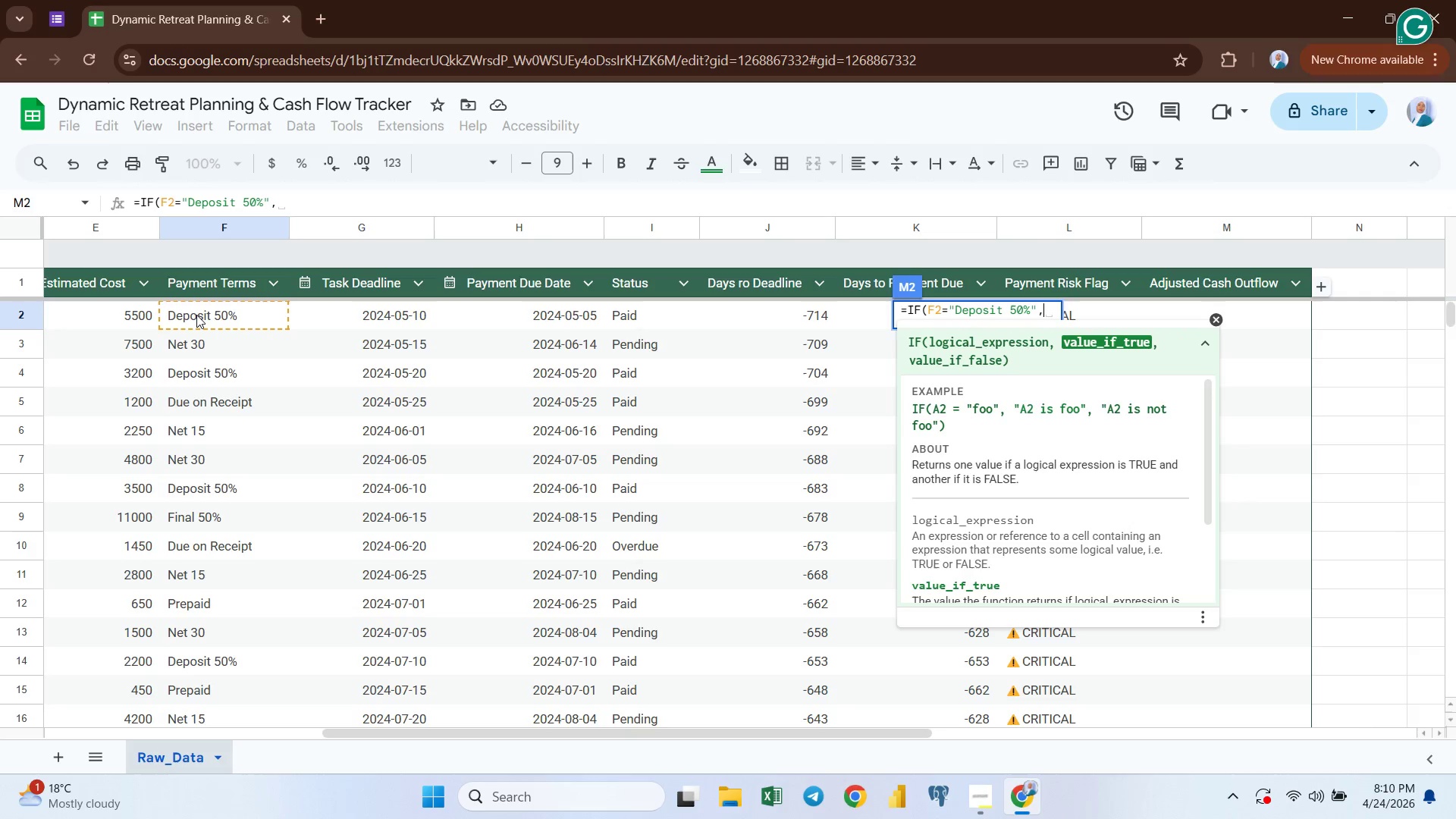 
wait(8.55)
 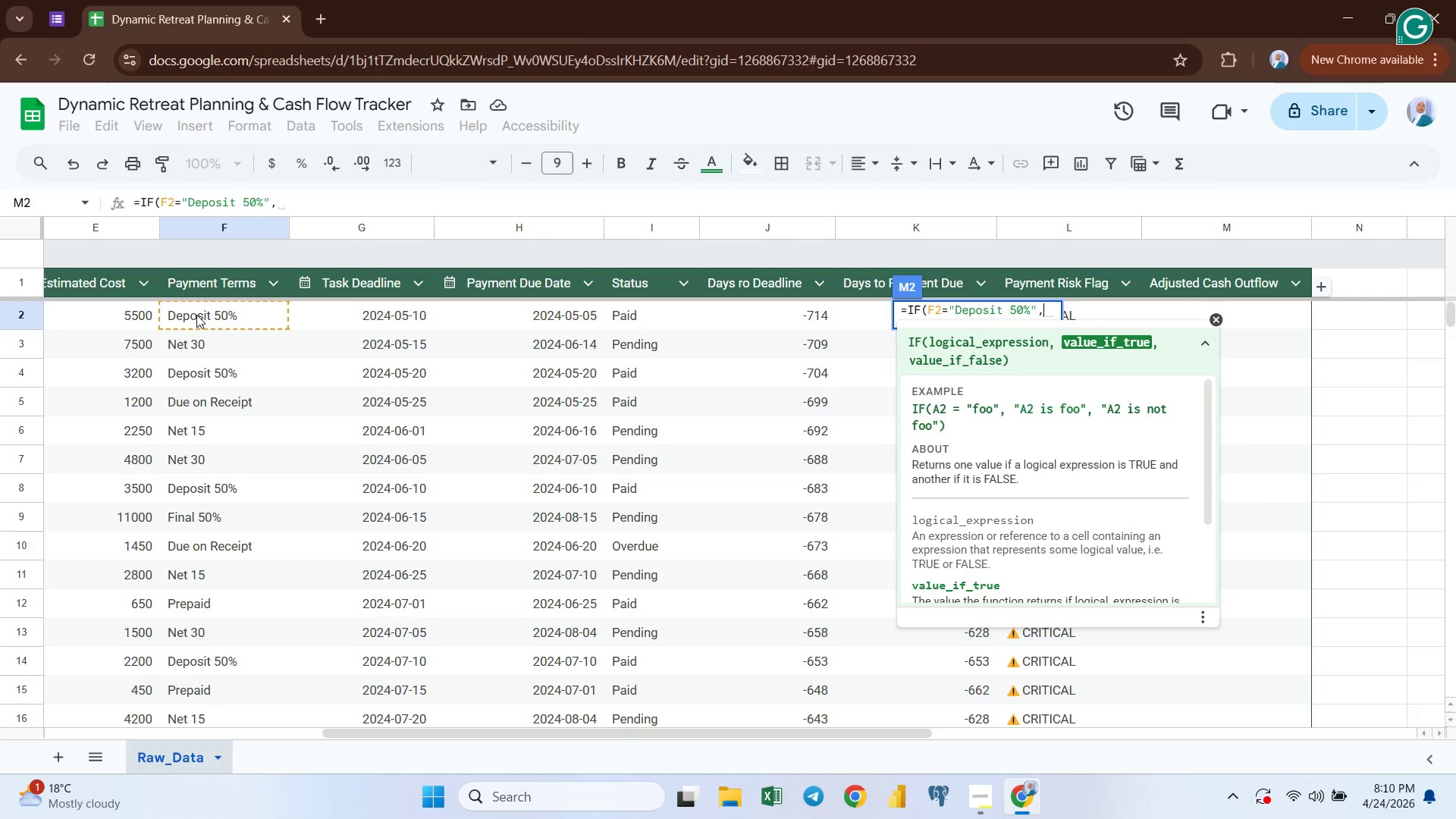 
left_click([125, 308])
 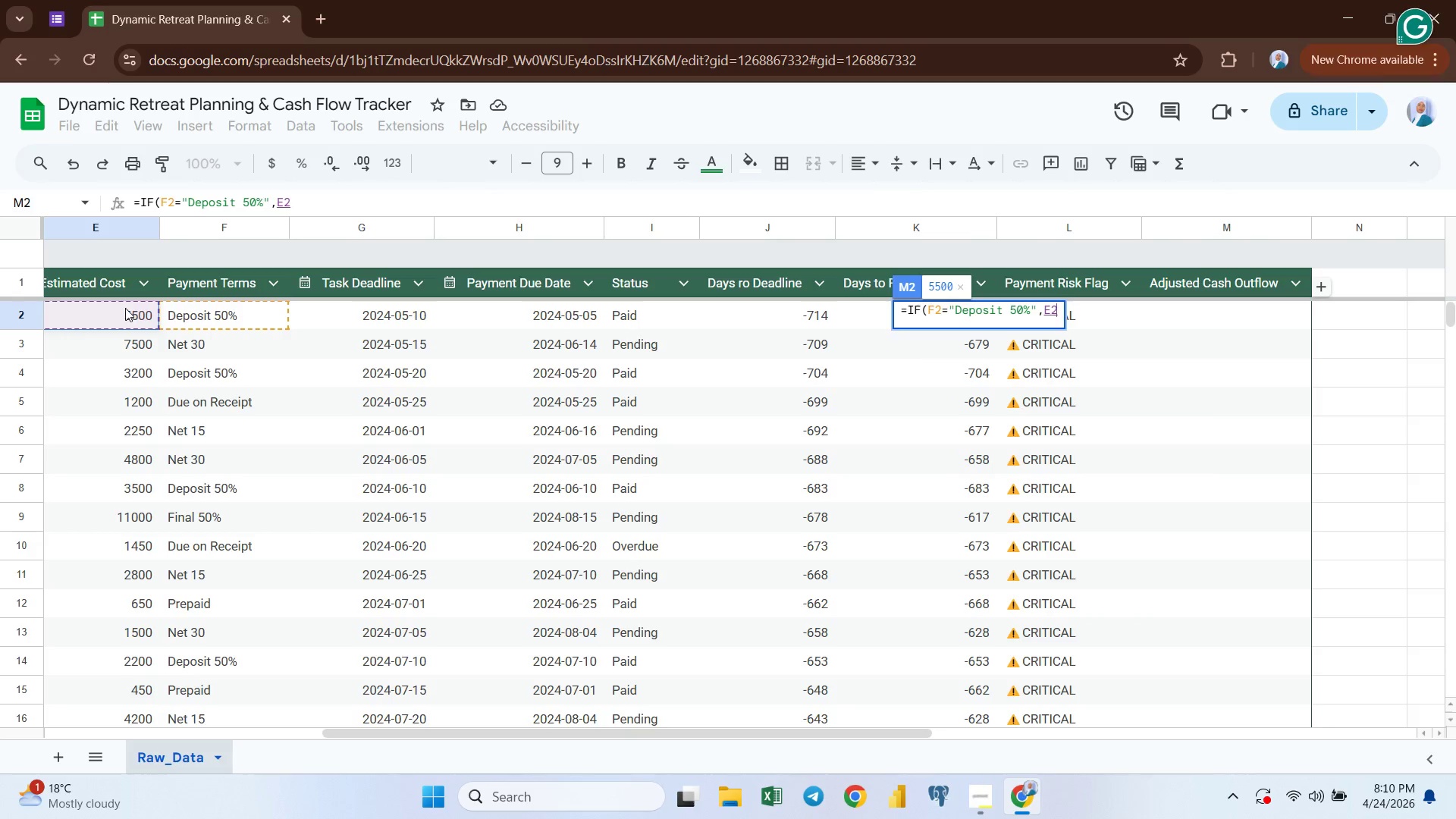 
type(*0.5)
 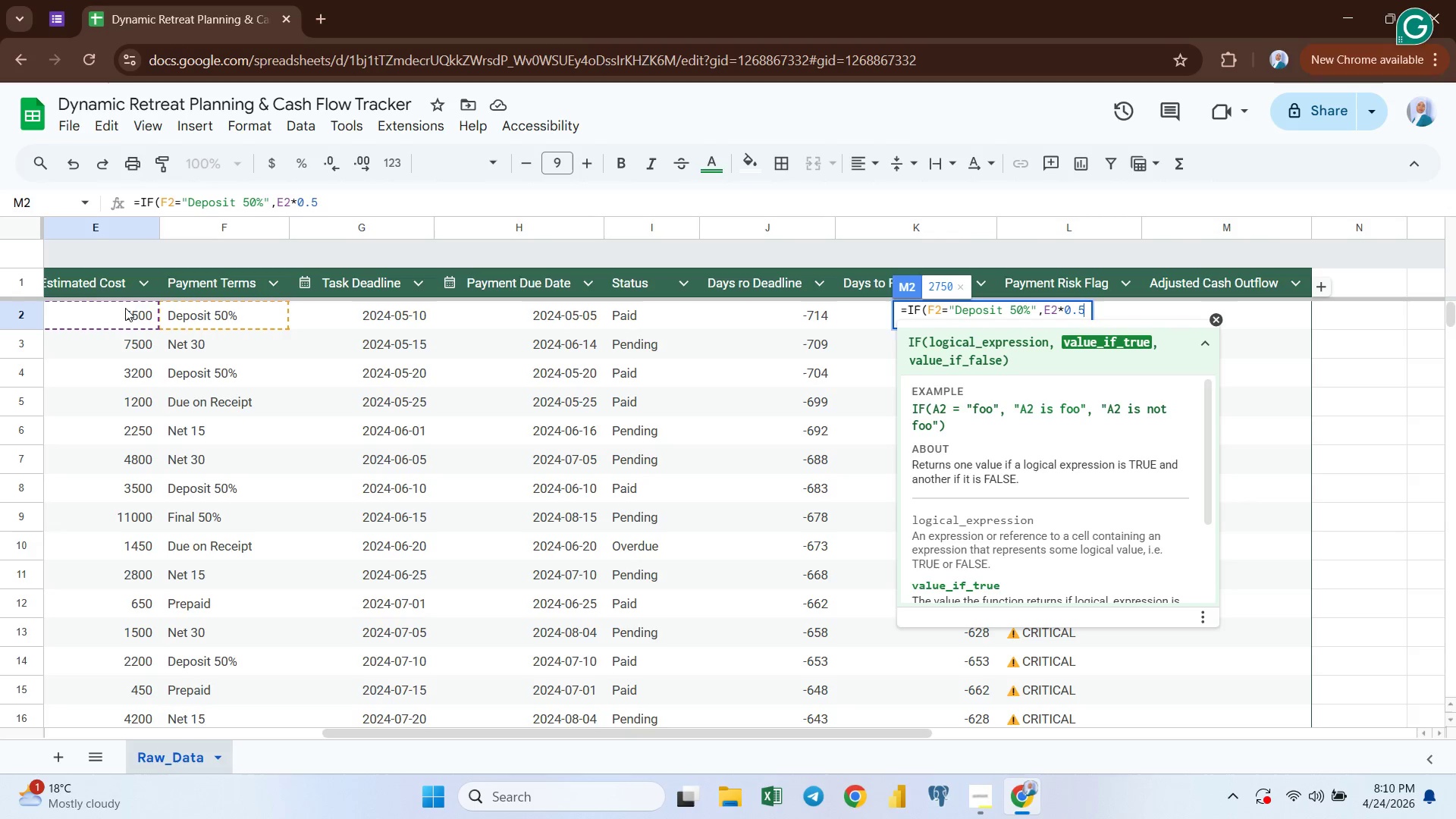 
type(,if)
 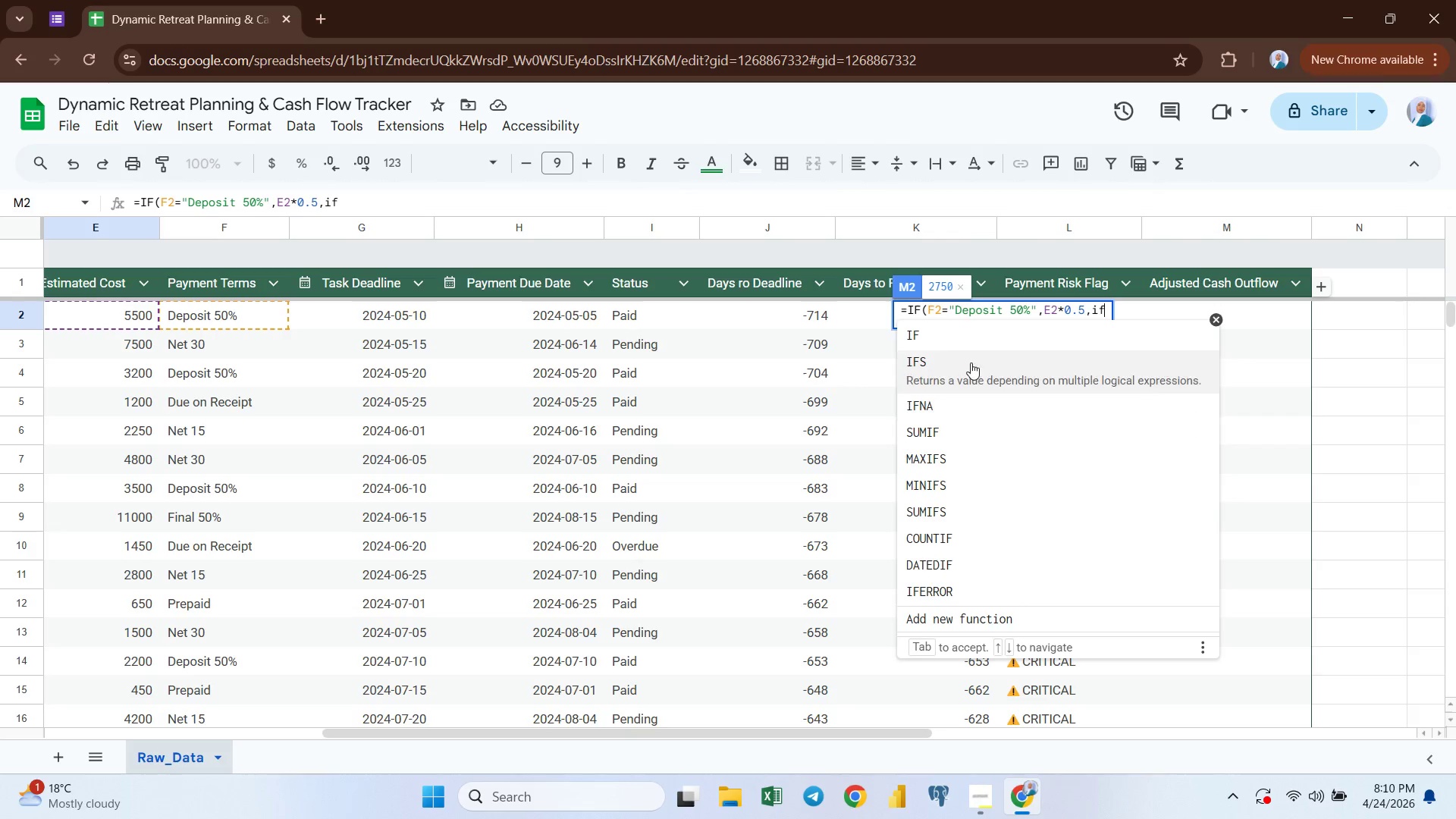 
left_click([947, 344])
 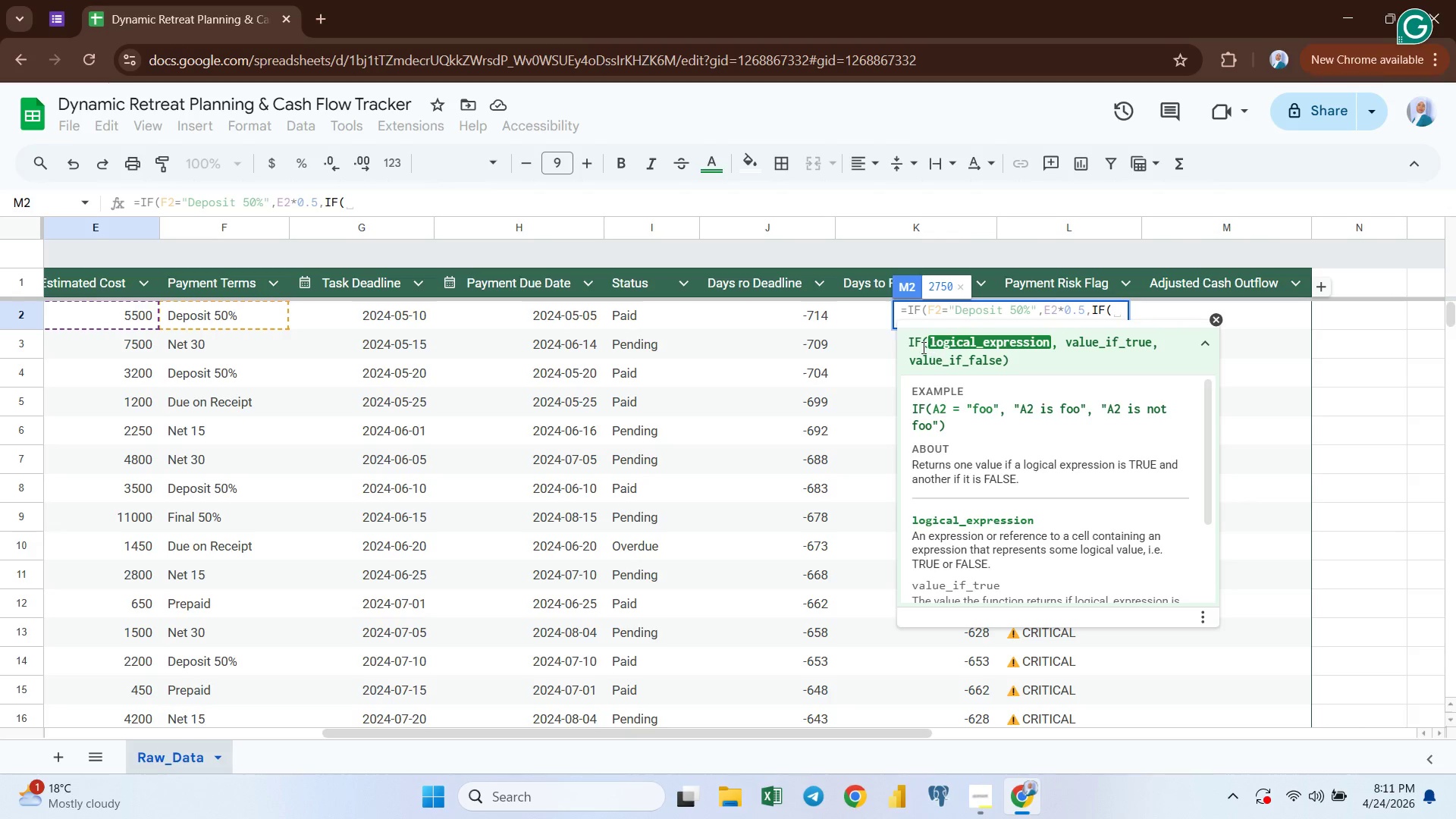 
wait(9.39)
 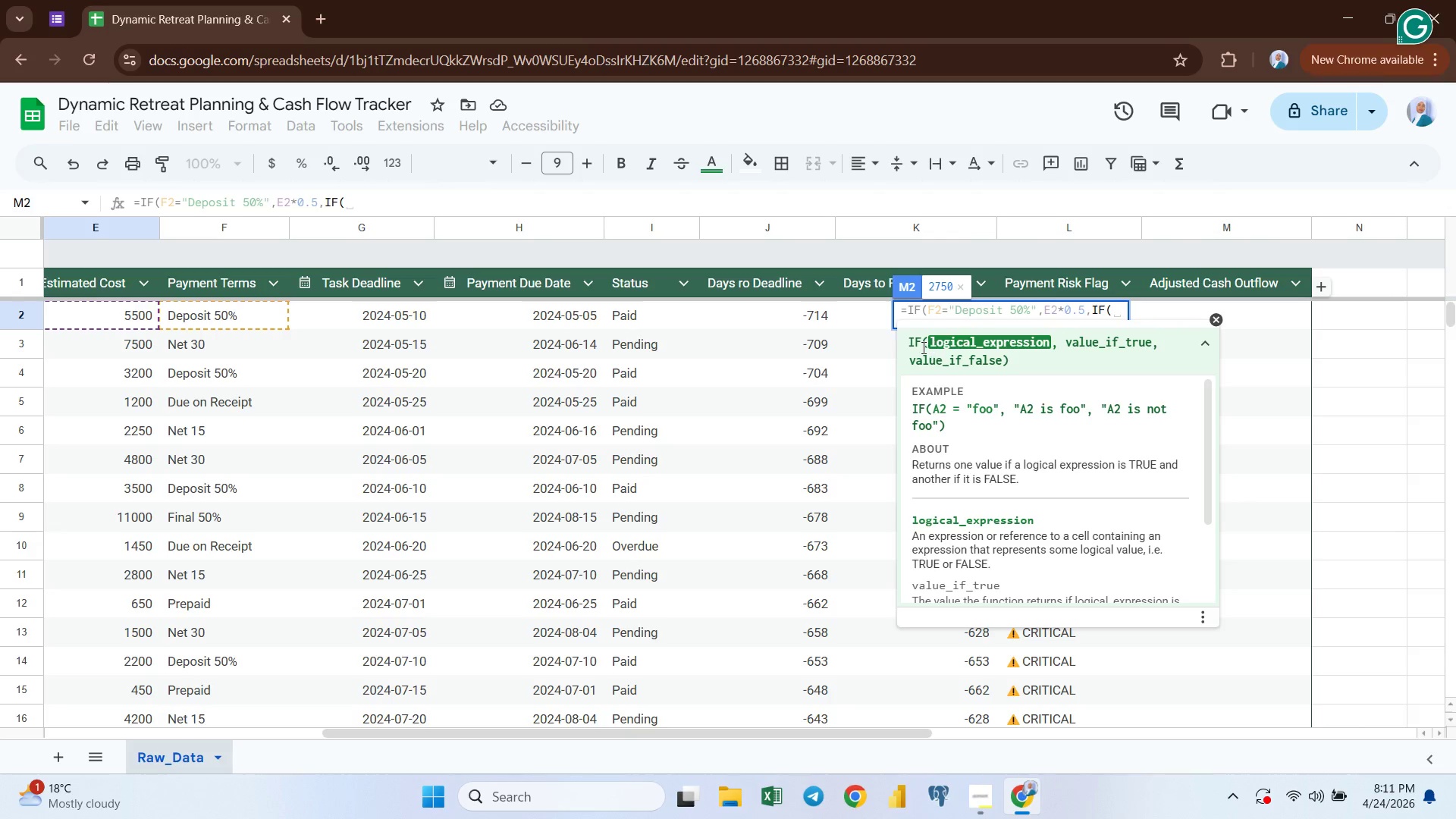 
key(Equal)
 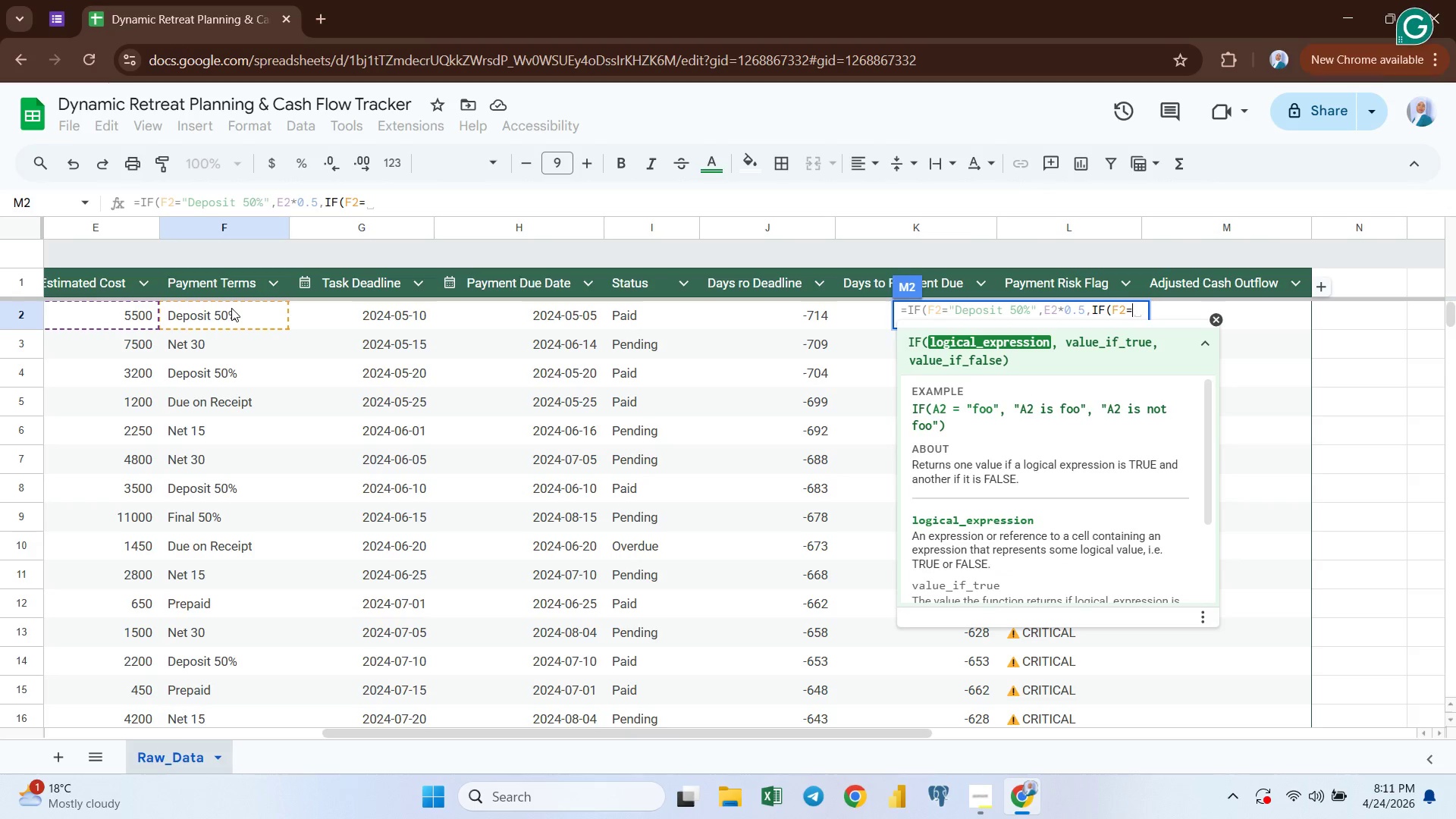 
key(Shift+Quote)
 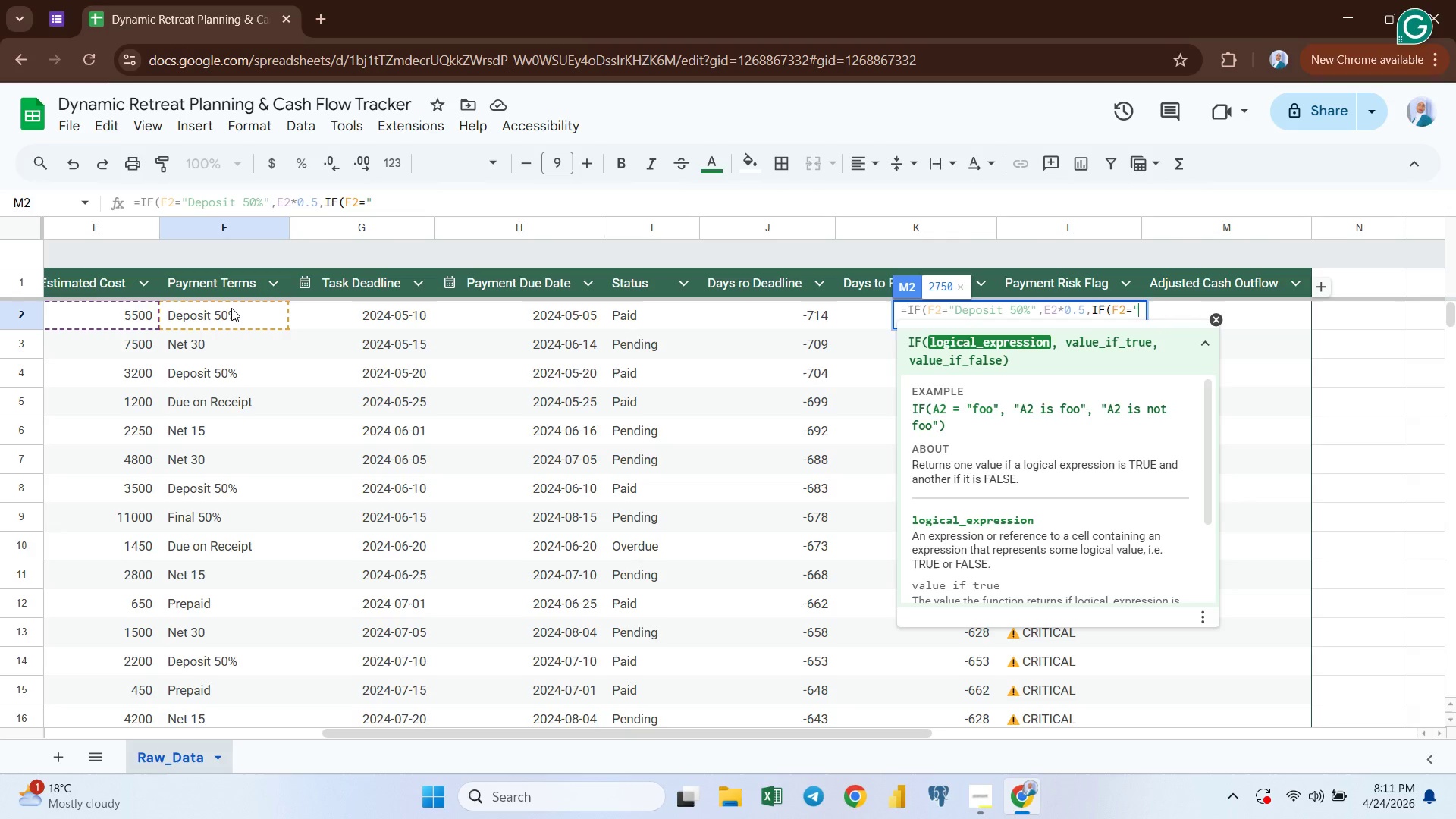 
key(Shift+Quote)
 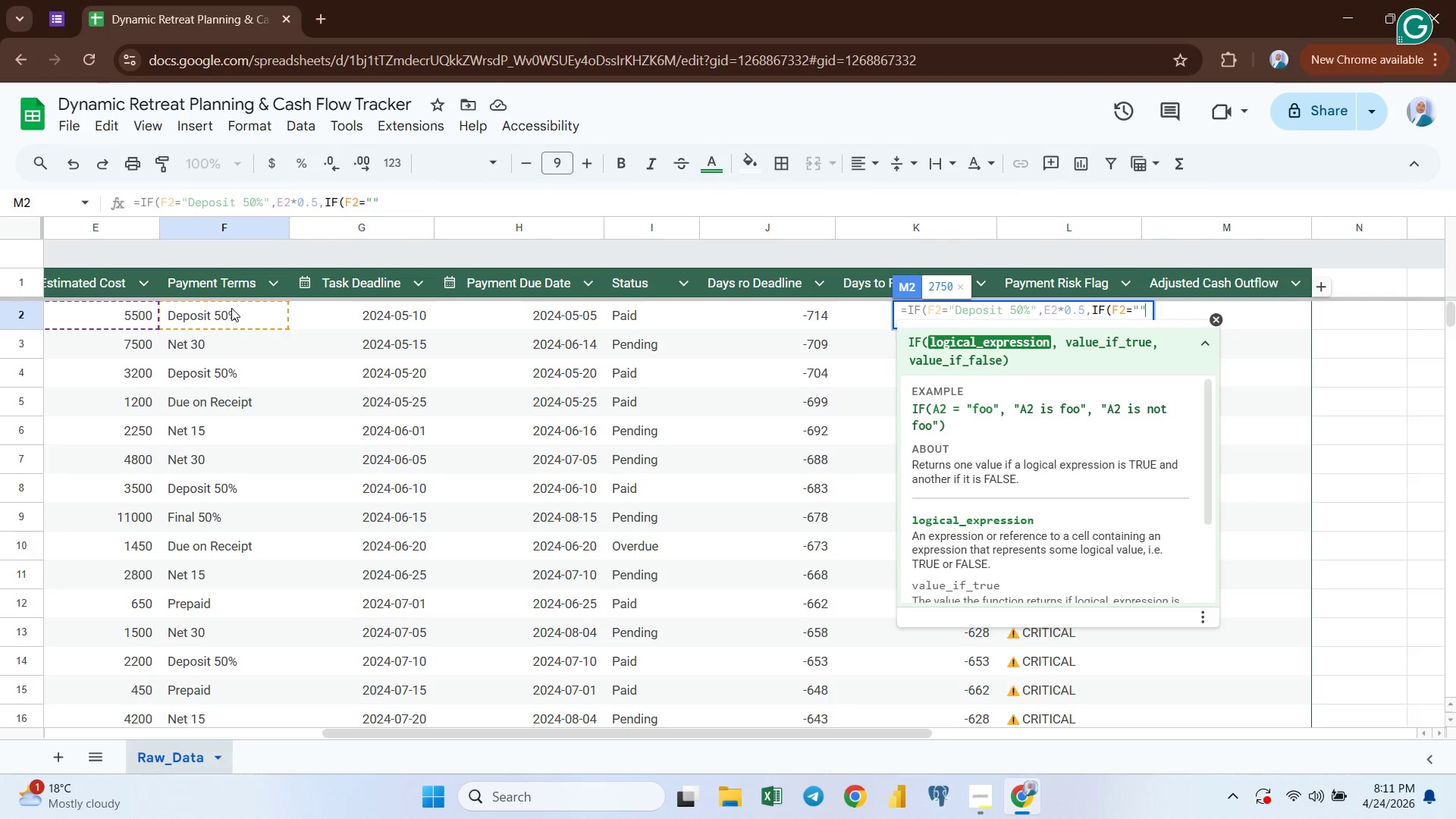 
key(ArrowLeft)
 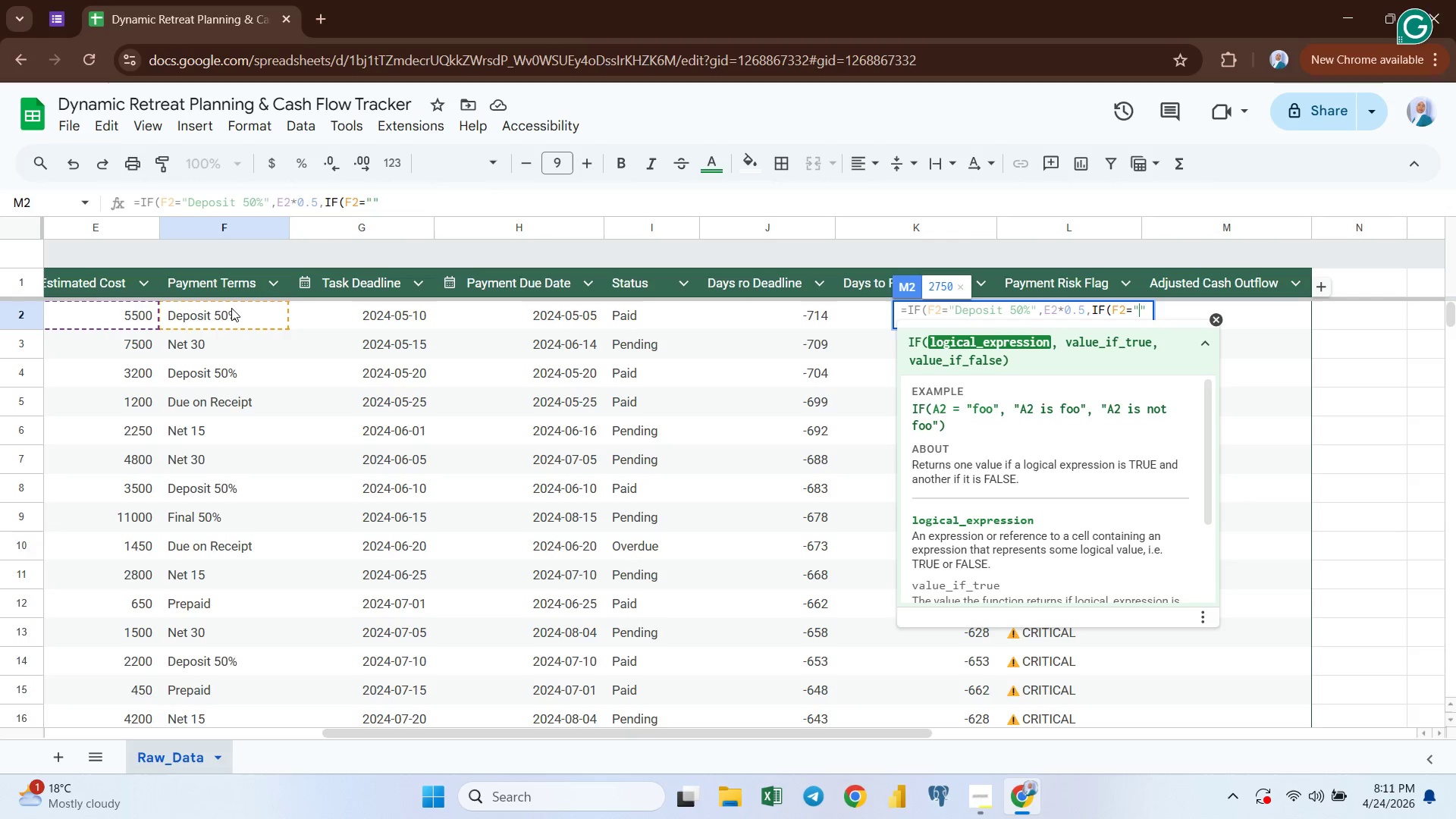 
type(Net 30)
 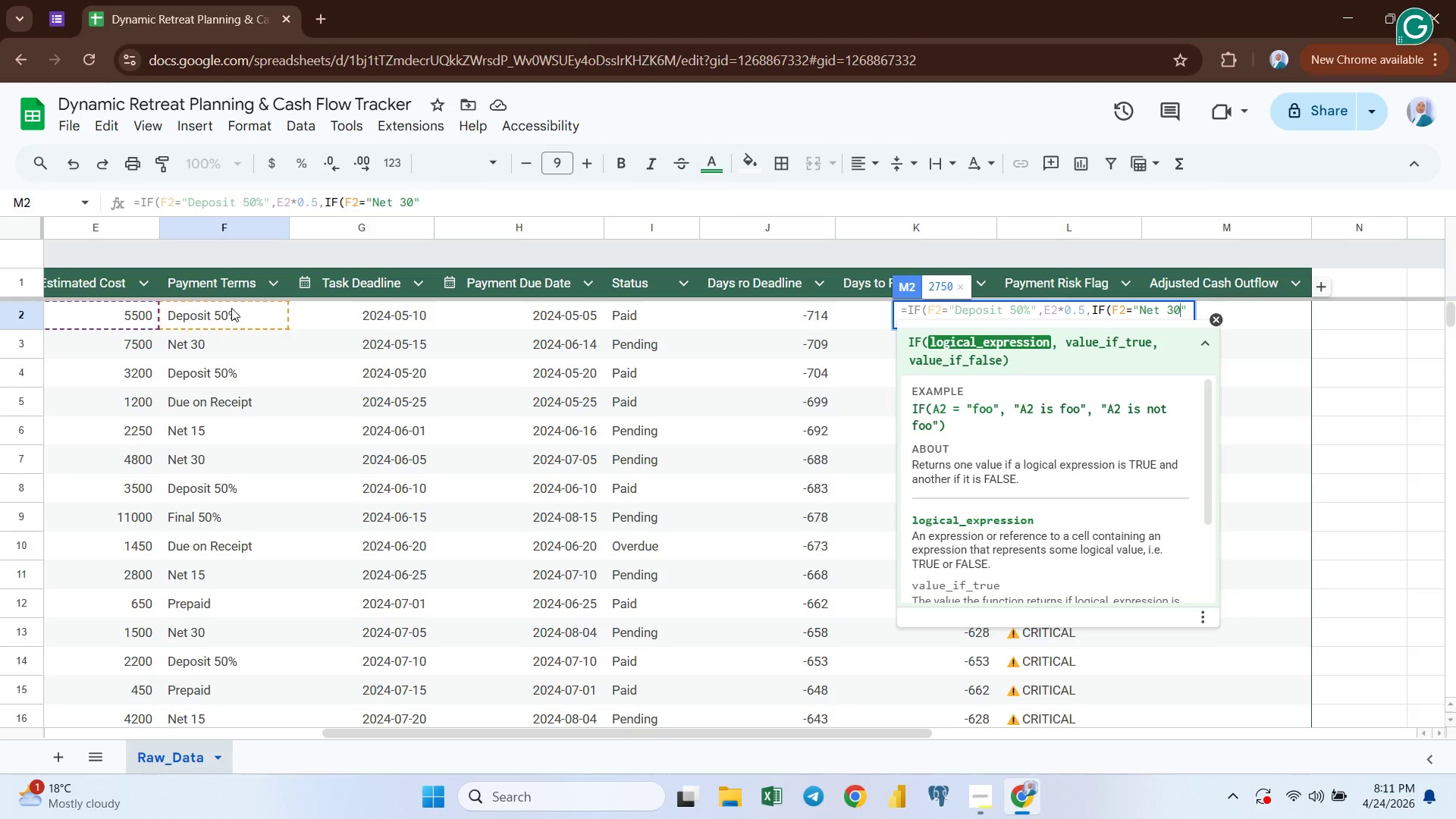 
key(ArrowRight)
 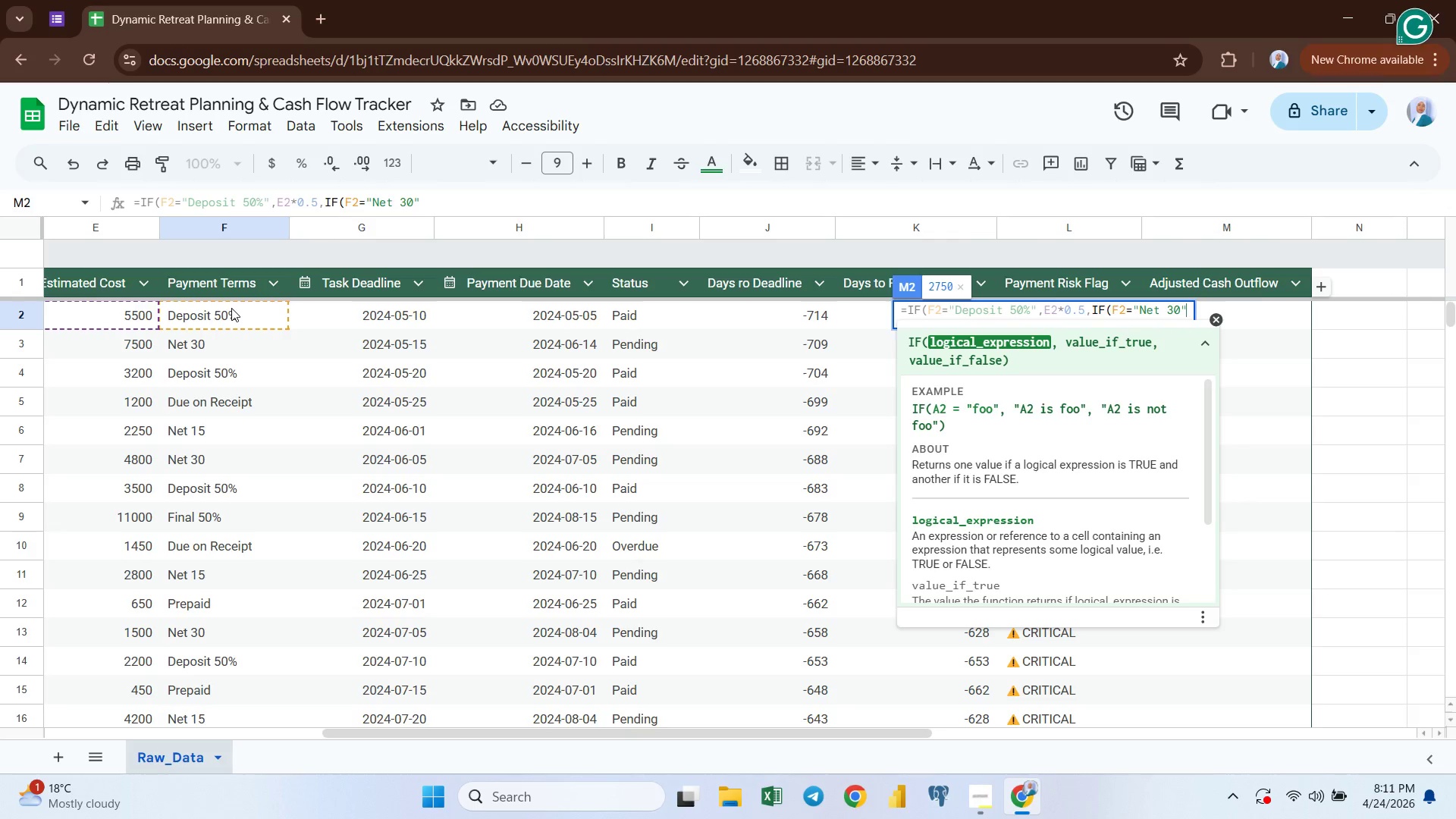 
key(Comma)
 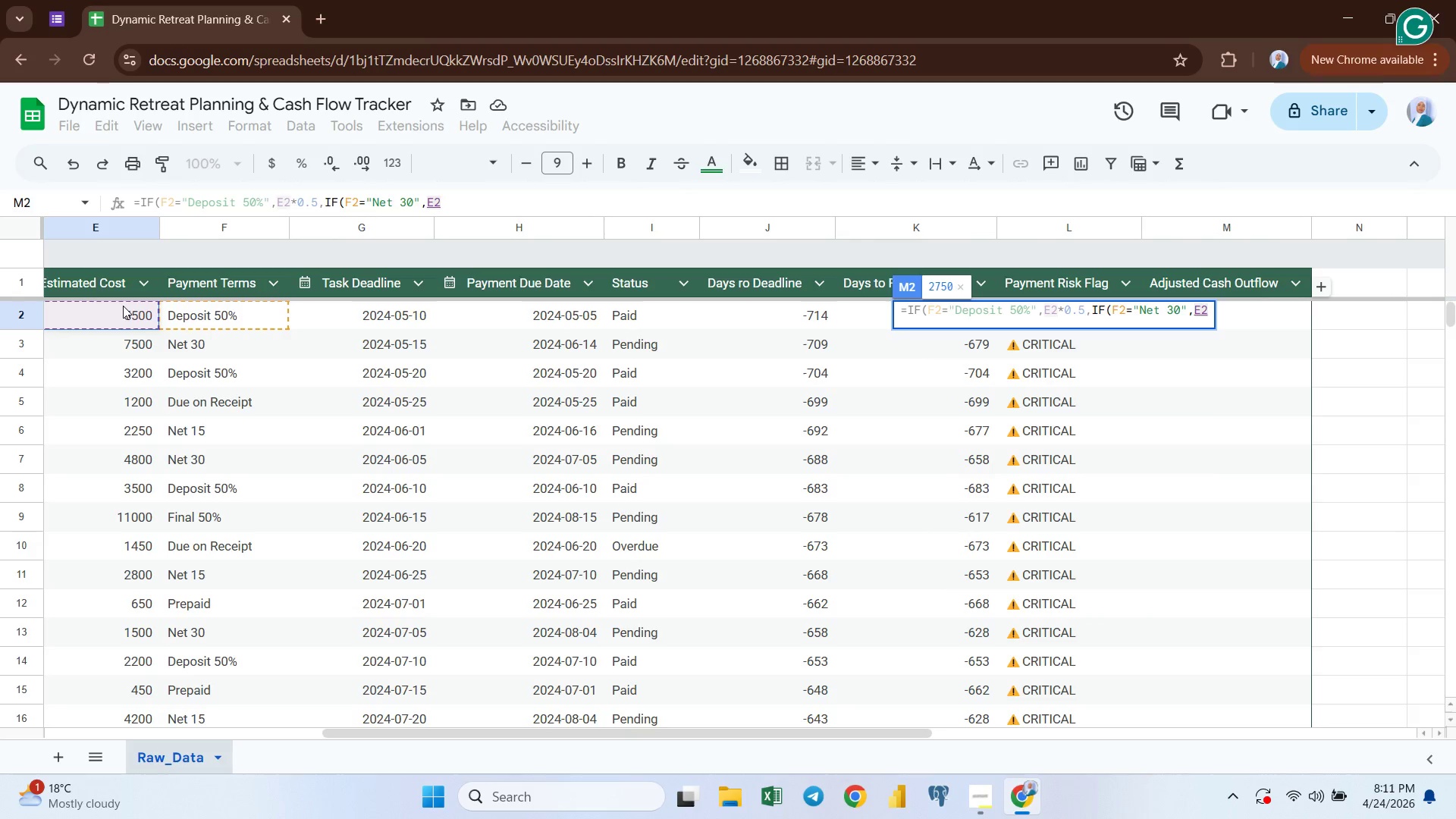 
type(,0)))
 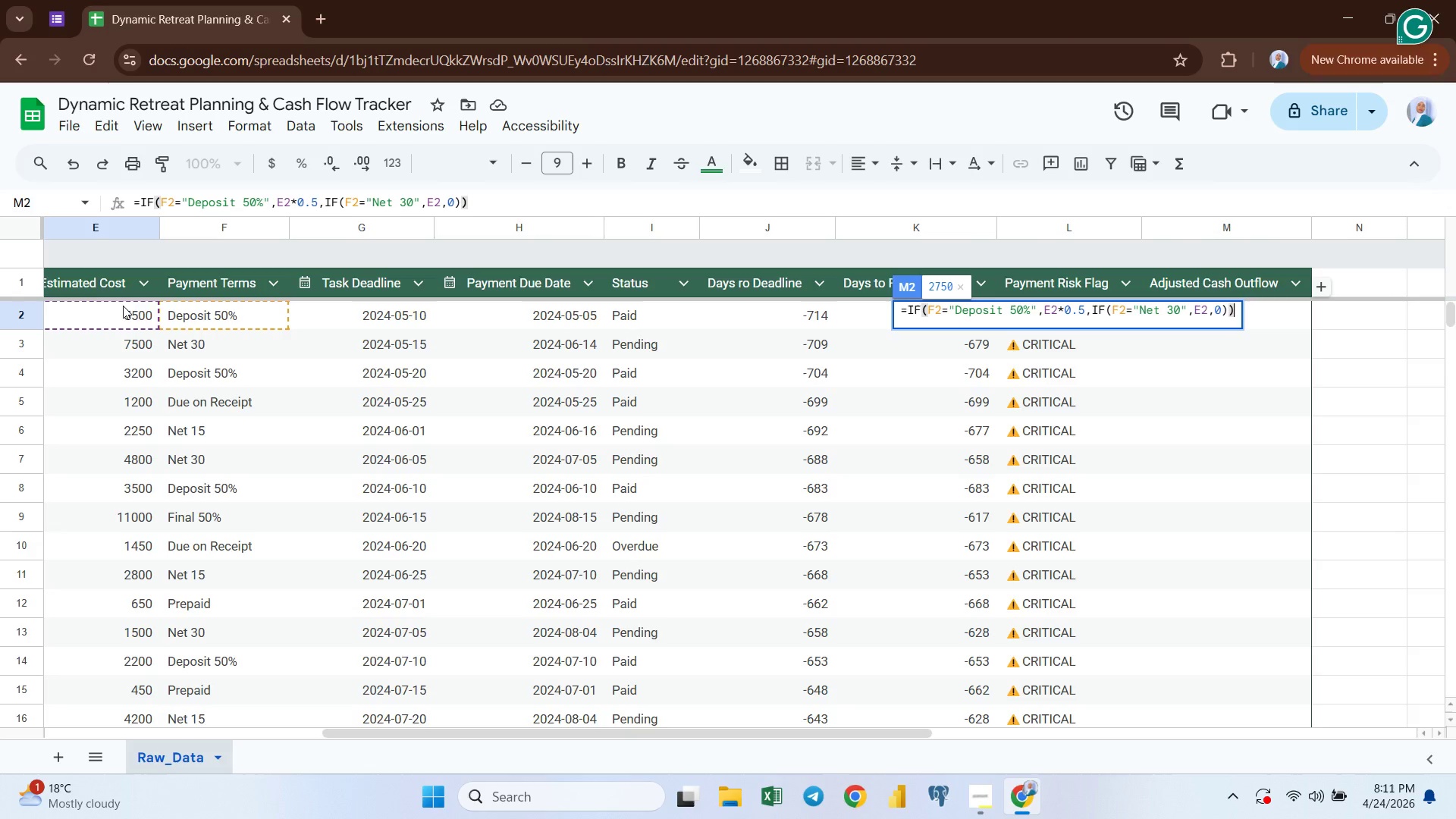 
key(Enter)
 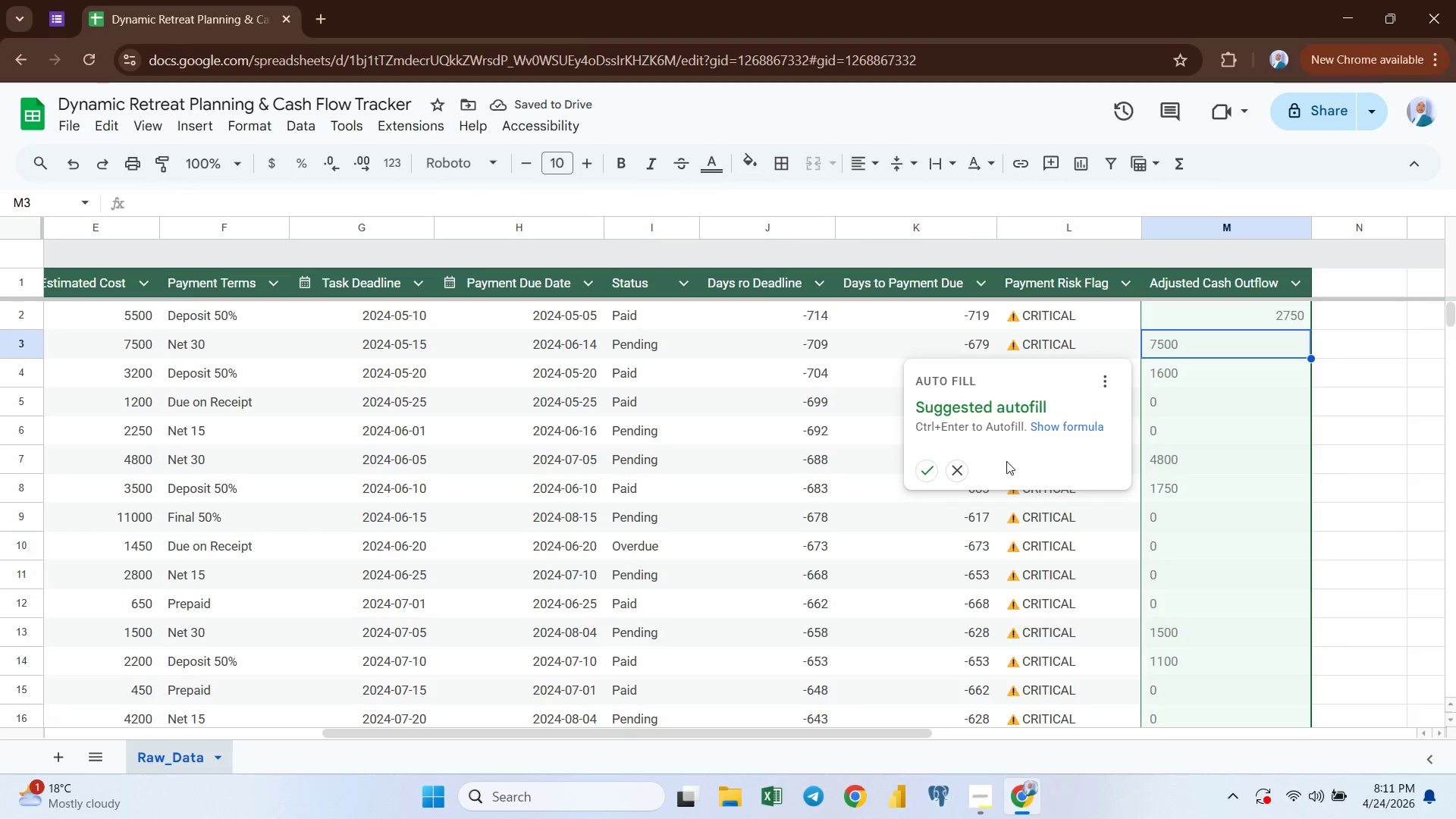 
left_click([930, 469])
 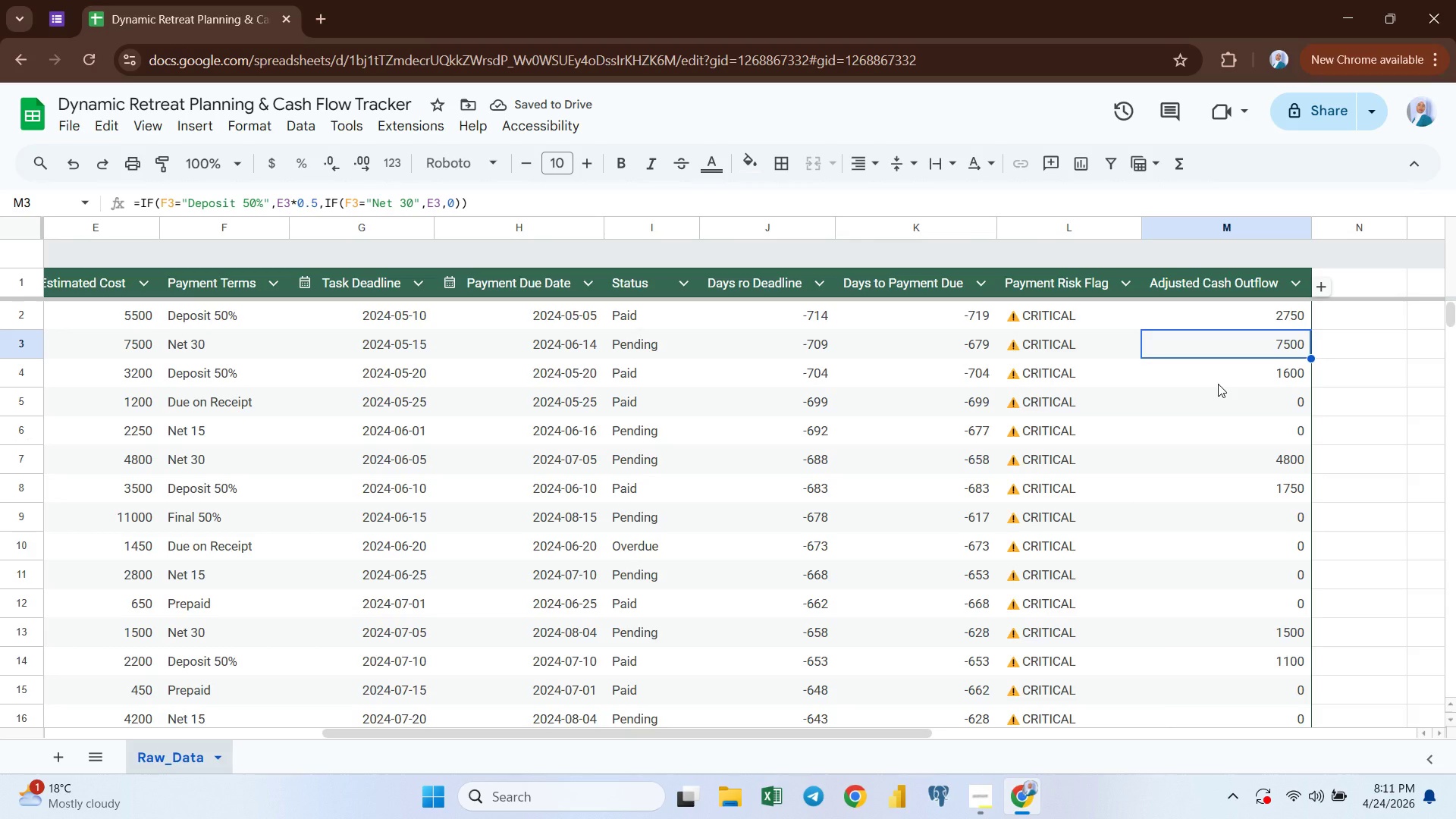 
wait(8.62)
 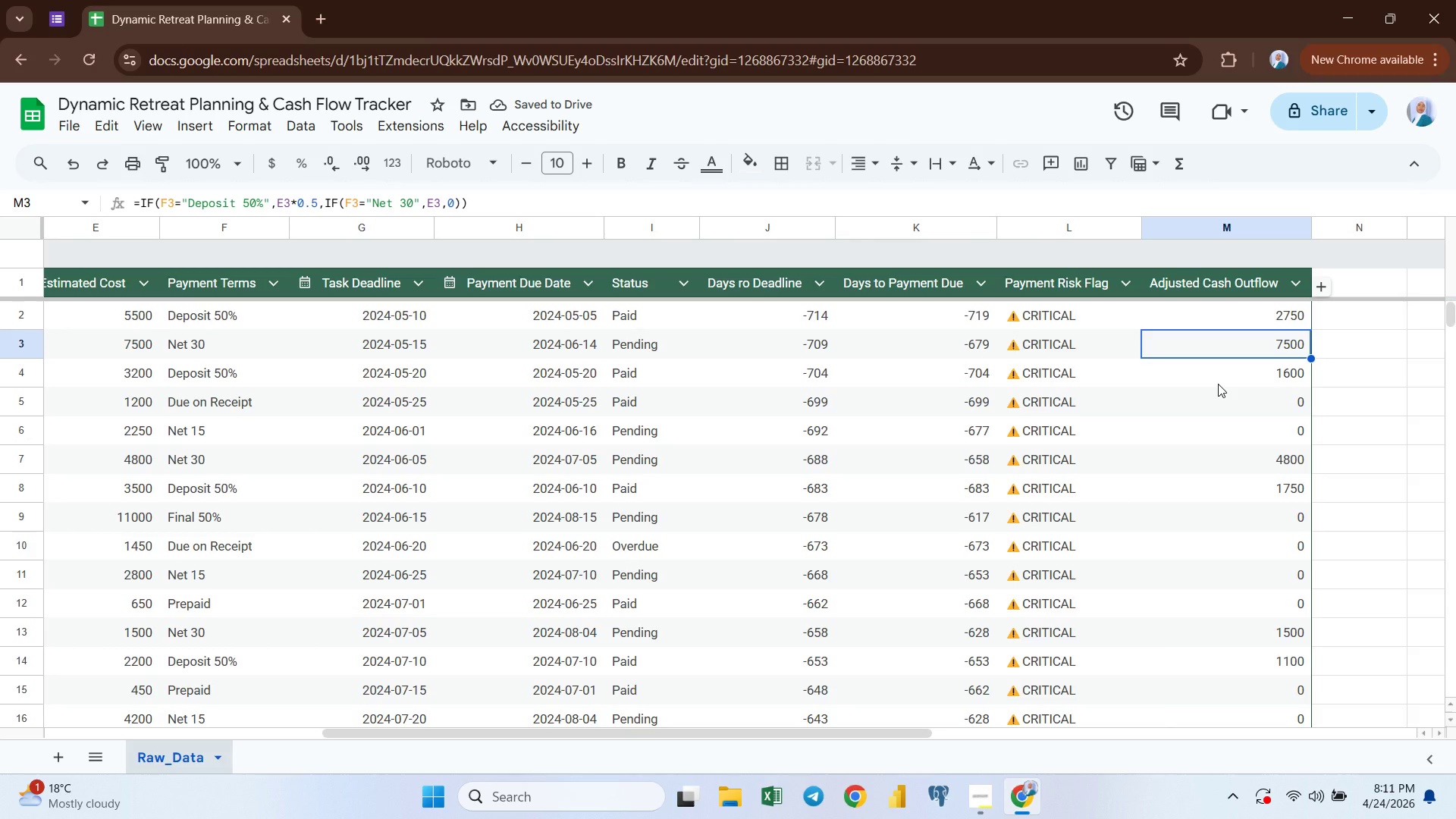 
scroll: coordinate [987, 362], scroll_direction: down, amount: 13.0
 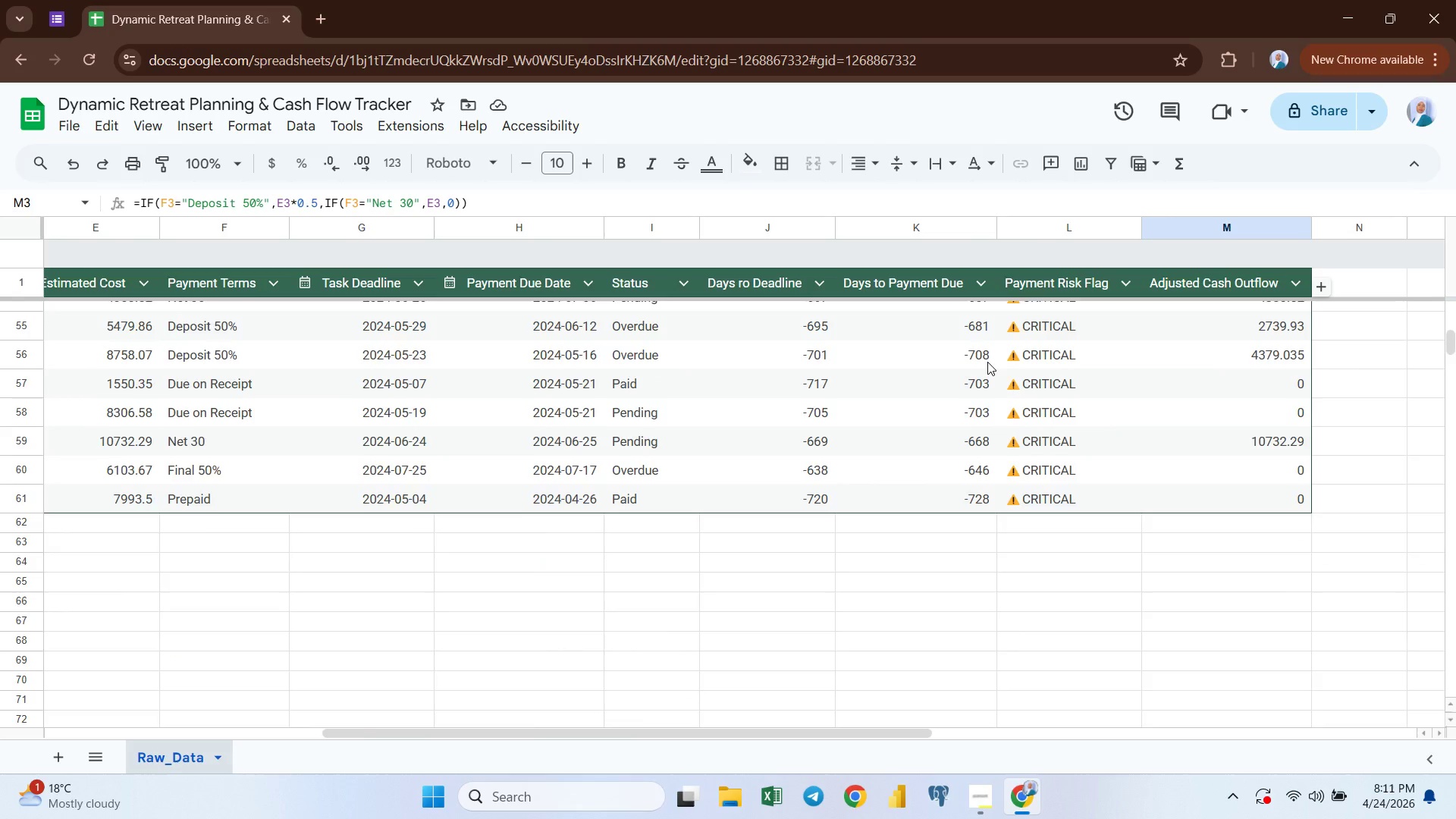 
scroll: coordinate [987, 360], scroll_direction: up, amount: 20.0
 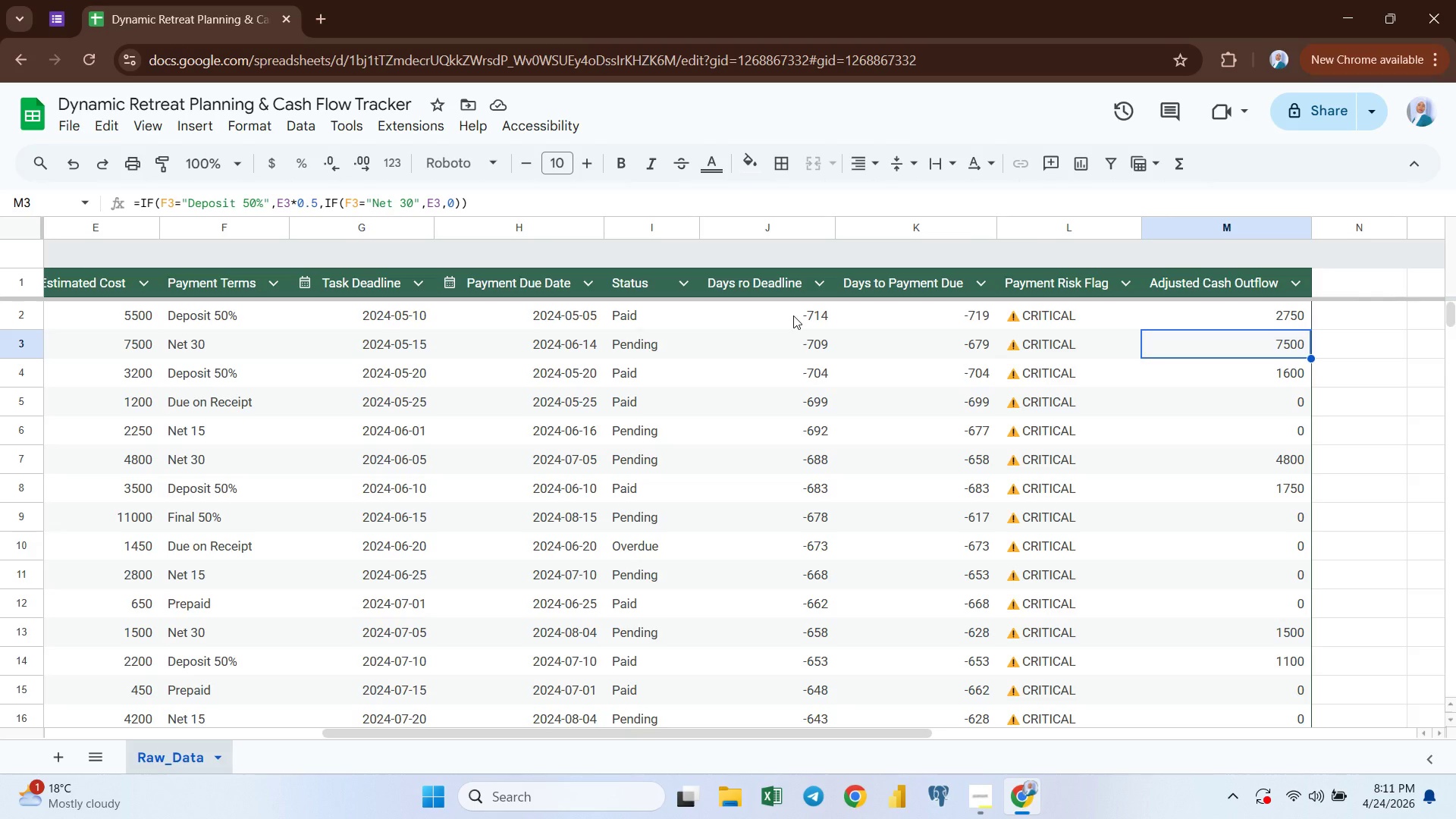 
wait(6.72)
 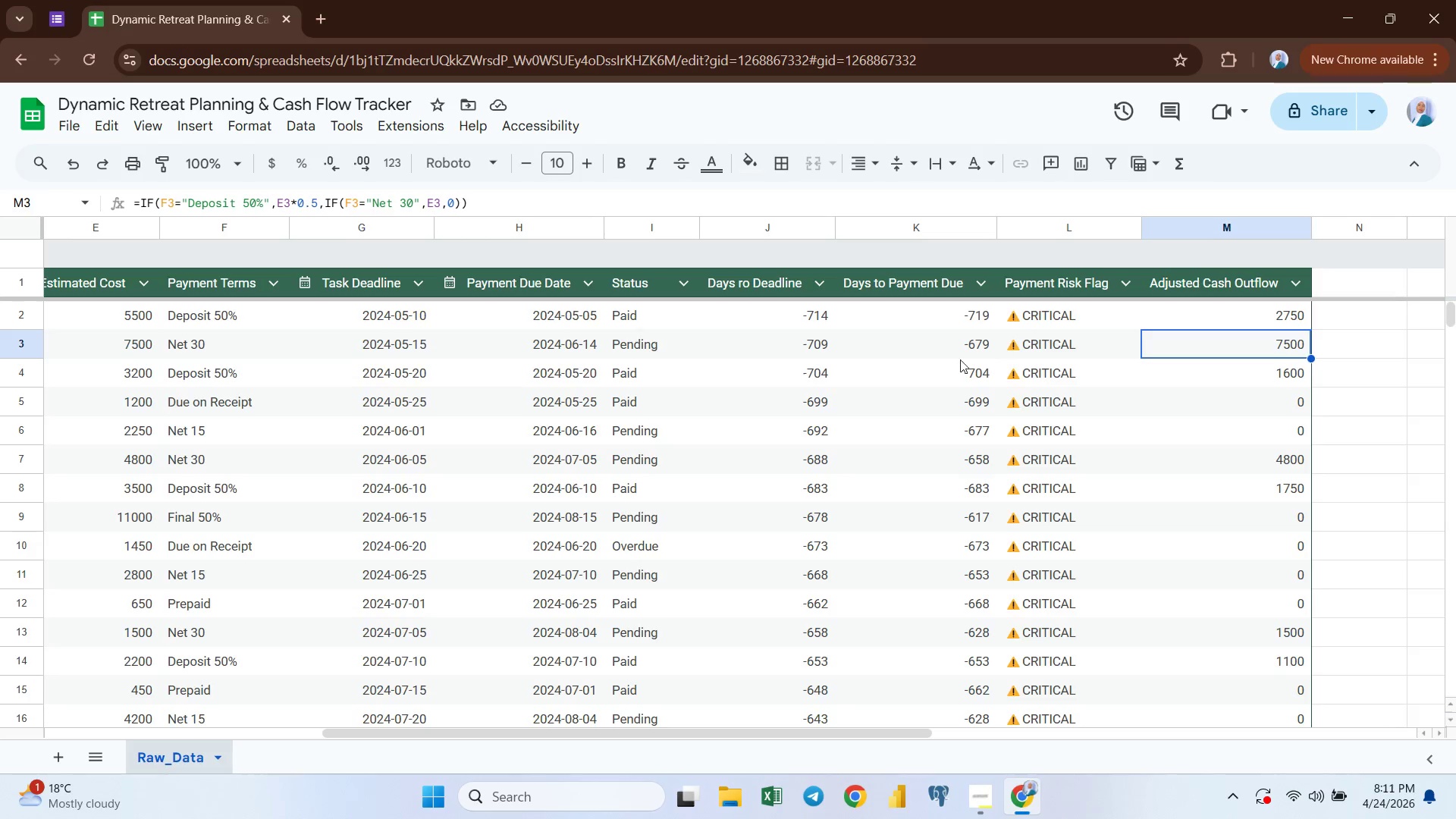 
double_click([745, 282])
 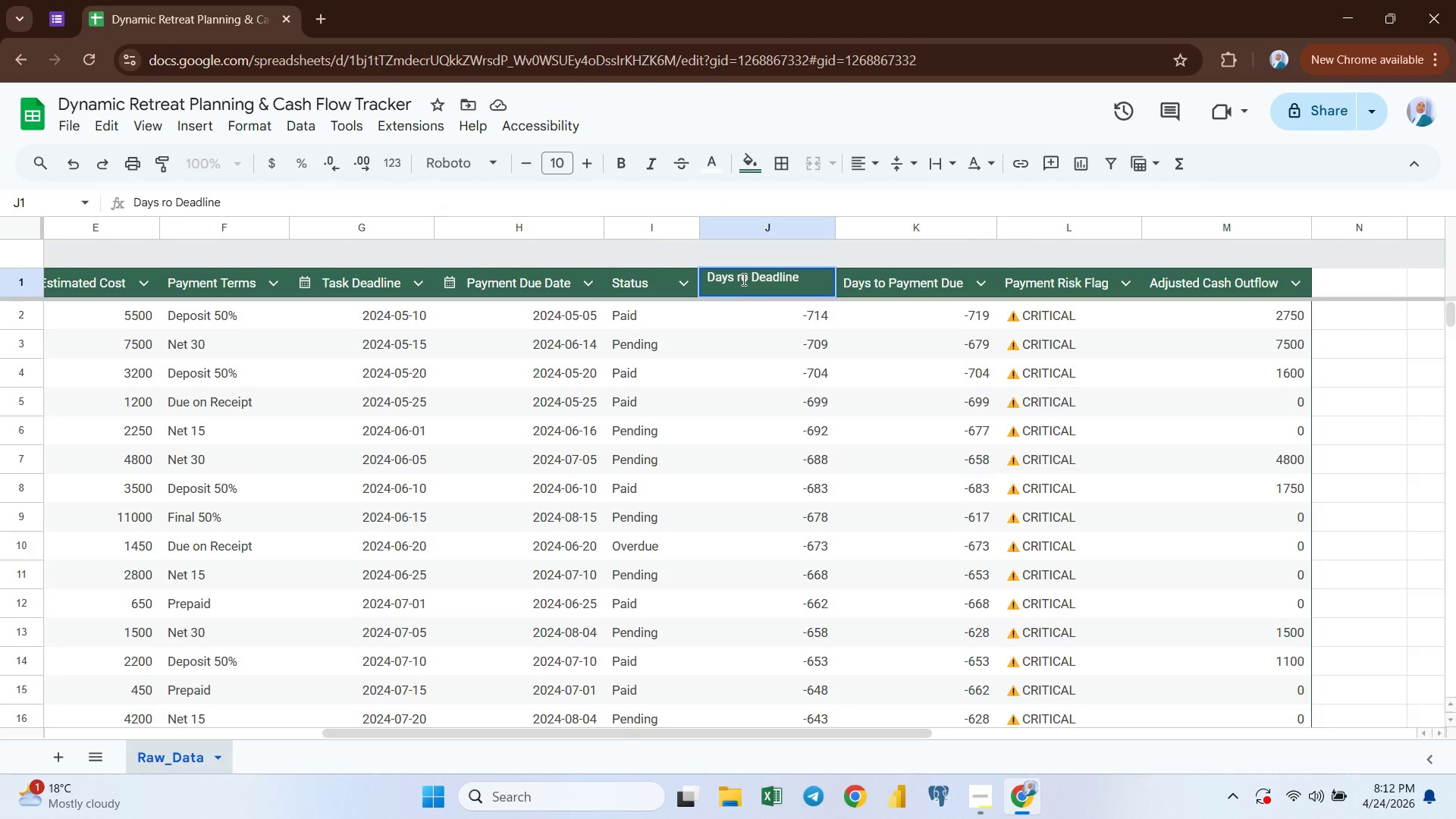 
left_click([742, 279])
 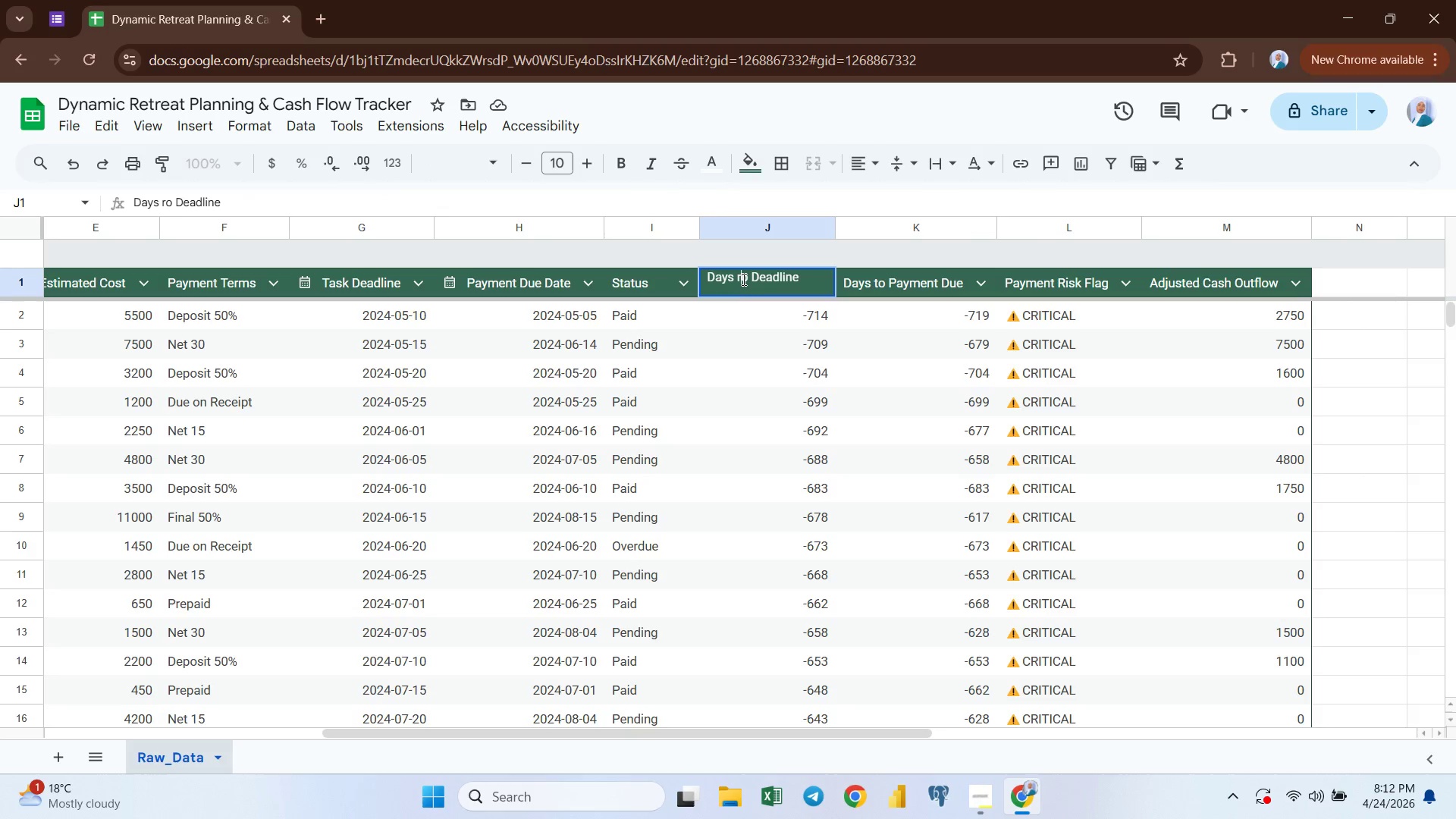 
key(Backspace)
 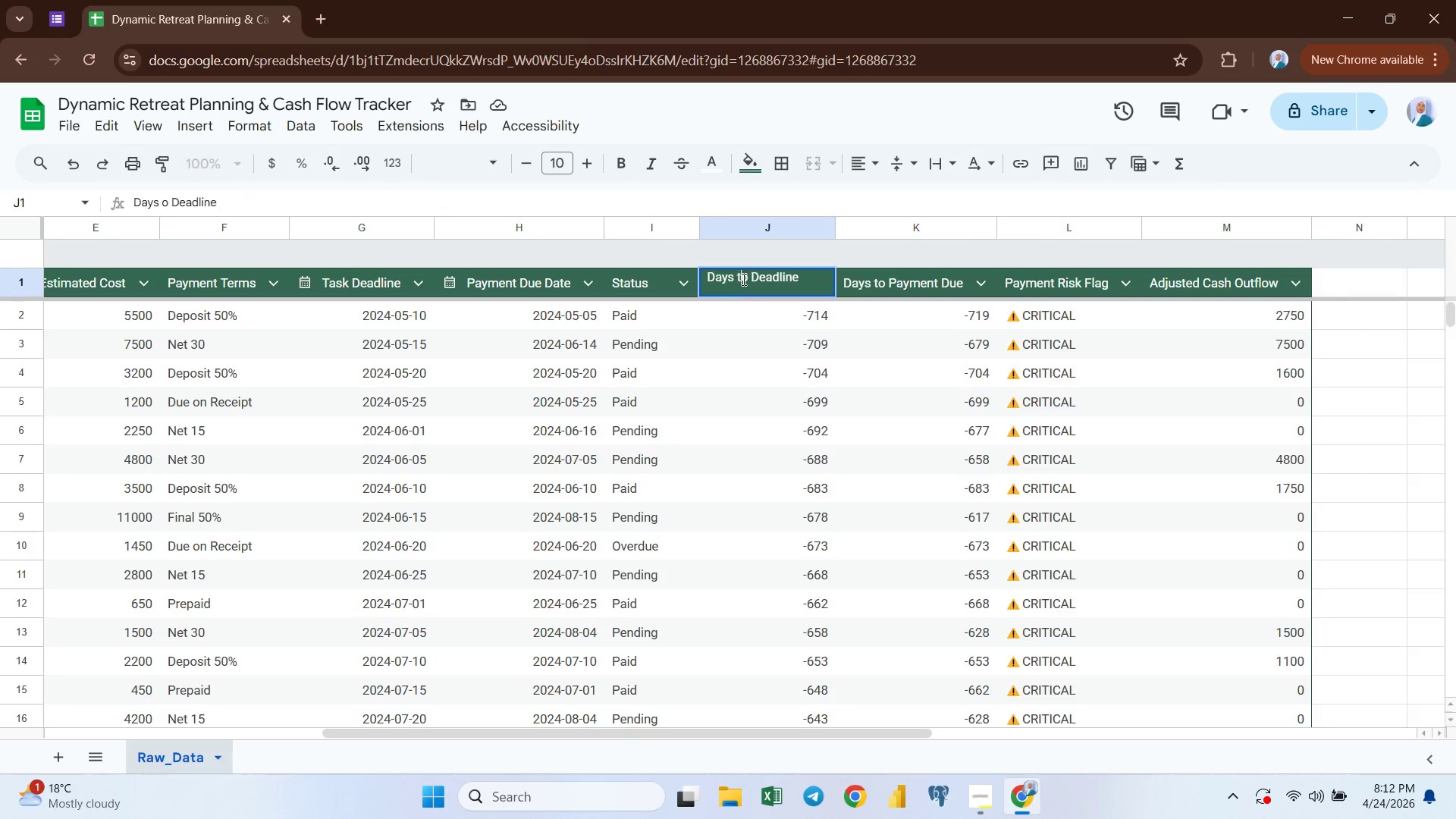 
key(T)
 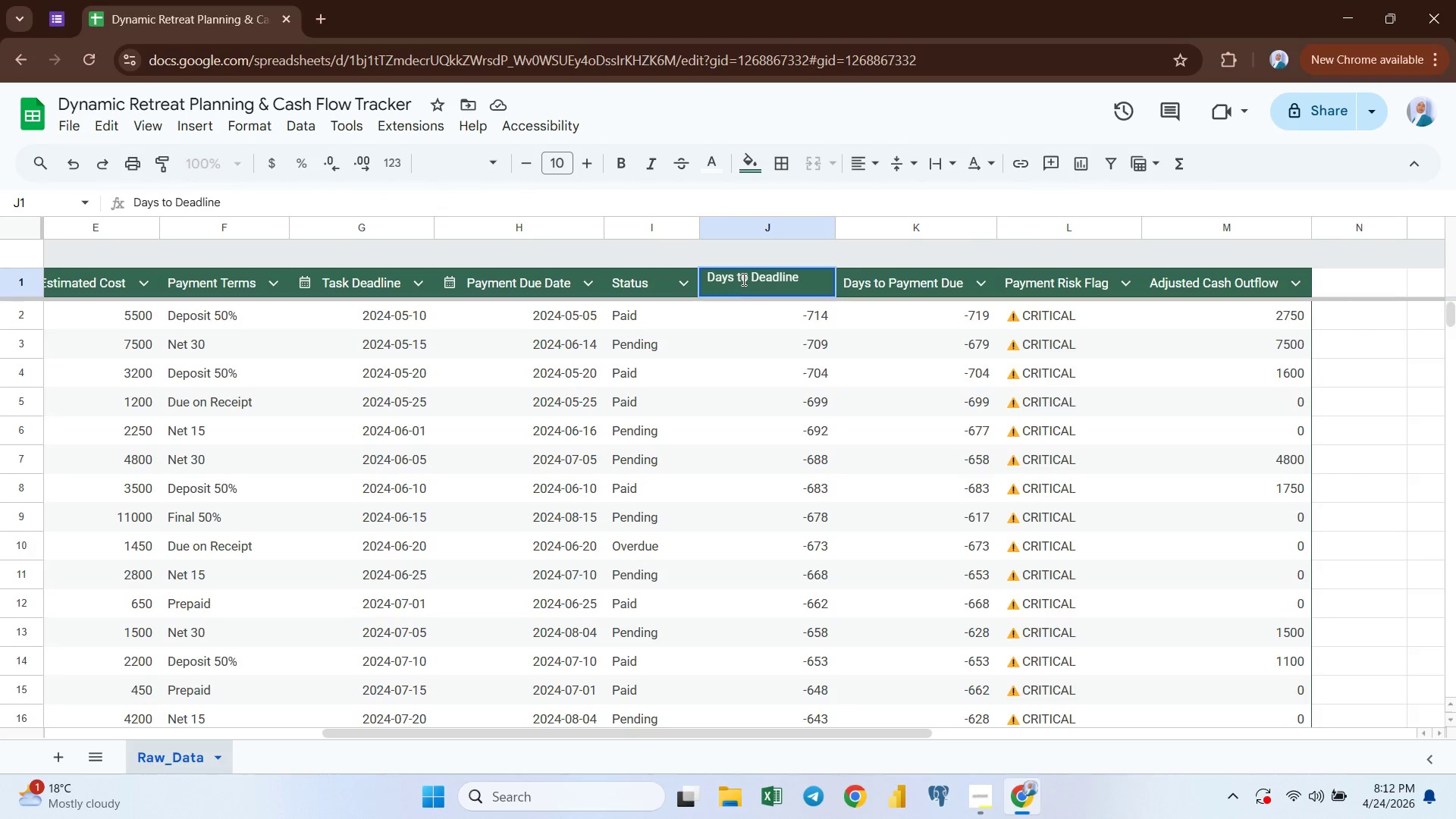 
key(Enter)
 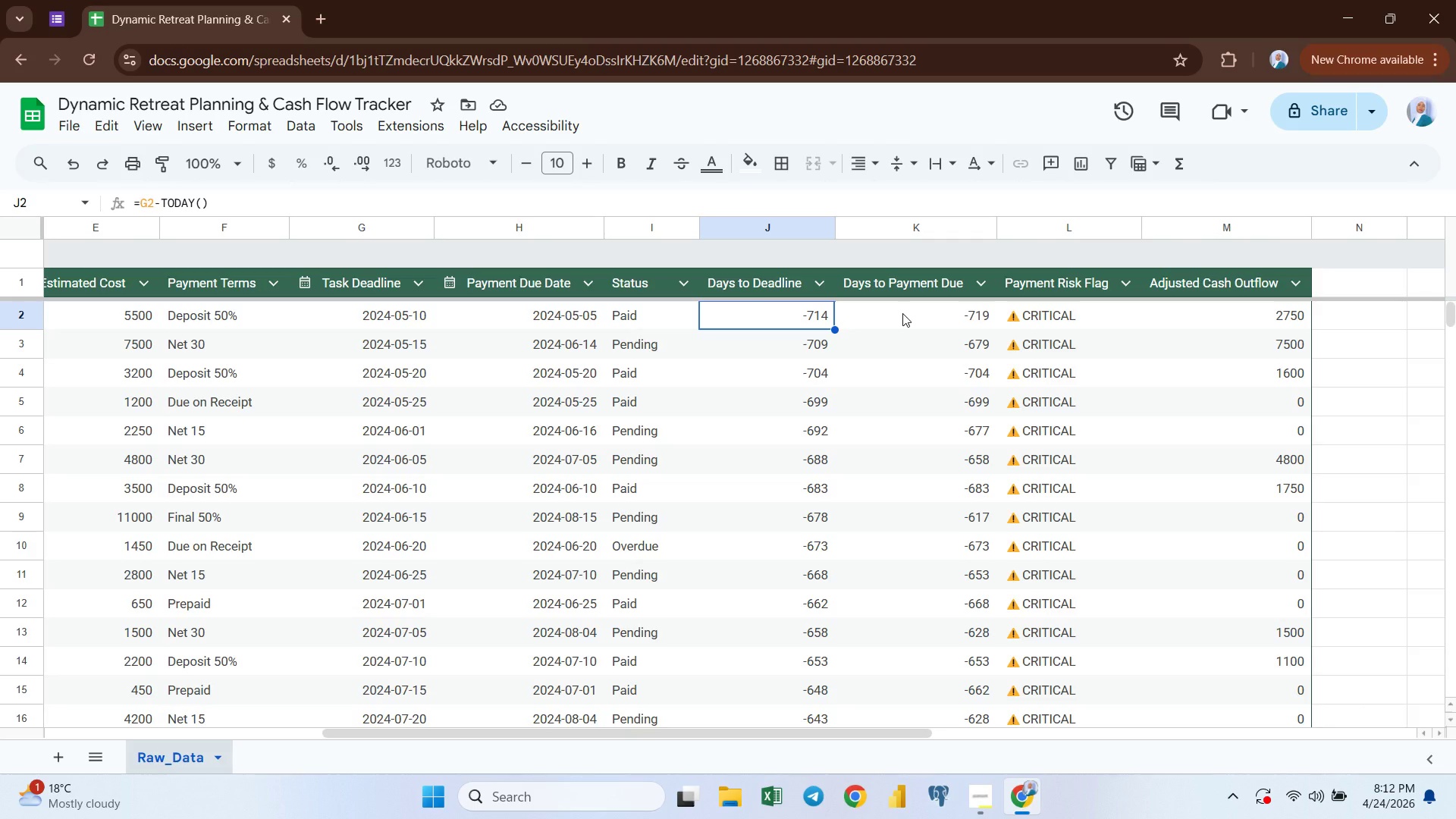 
wait(7.94)
 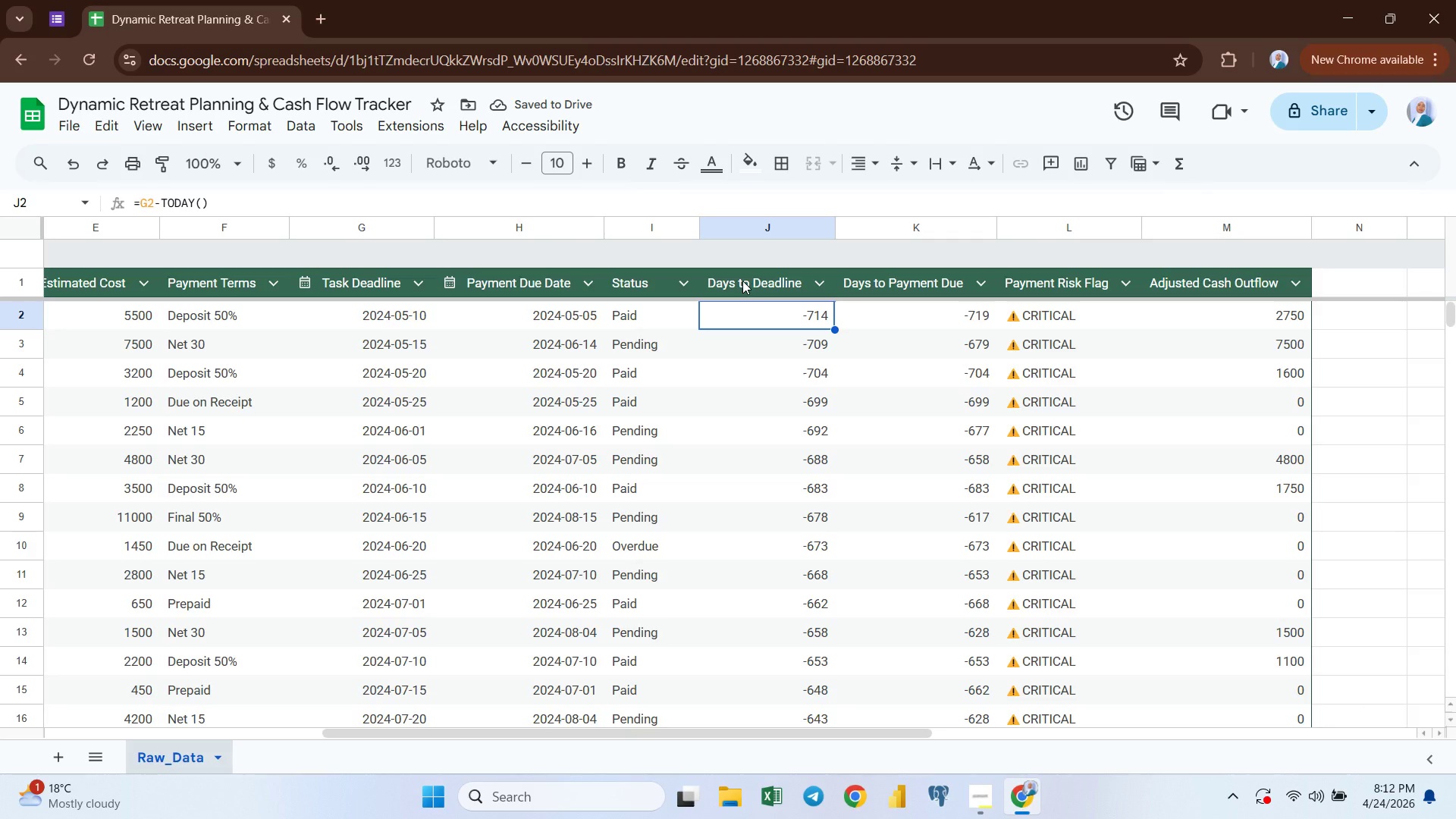 
left_click([902, 315])
 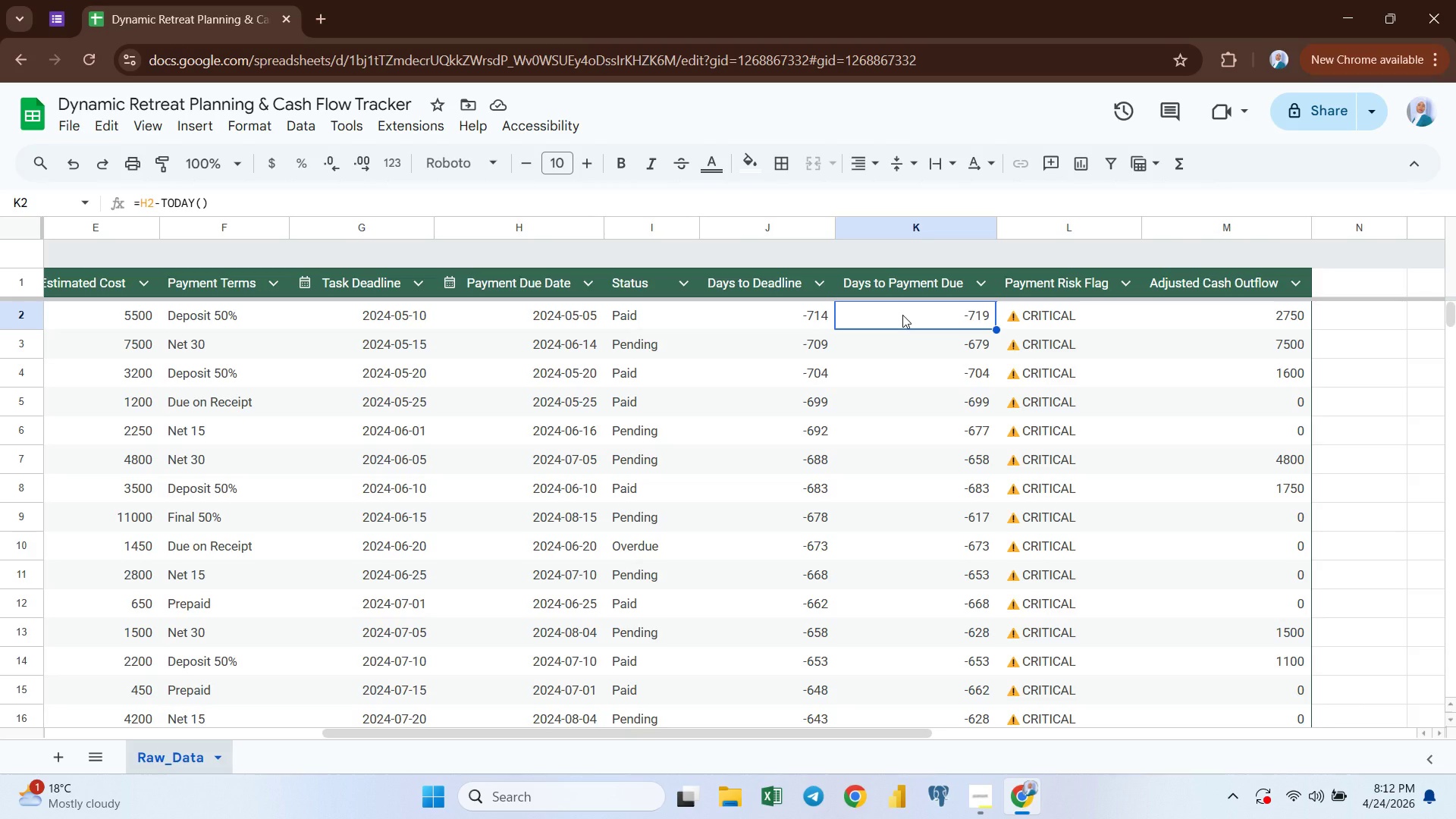 
scroll: coordinate [902, 315], scroll_direction: up, amount: 3.0
 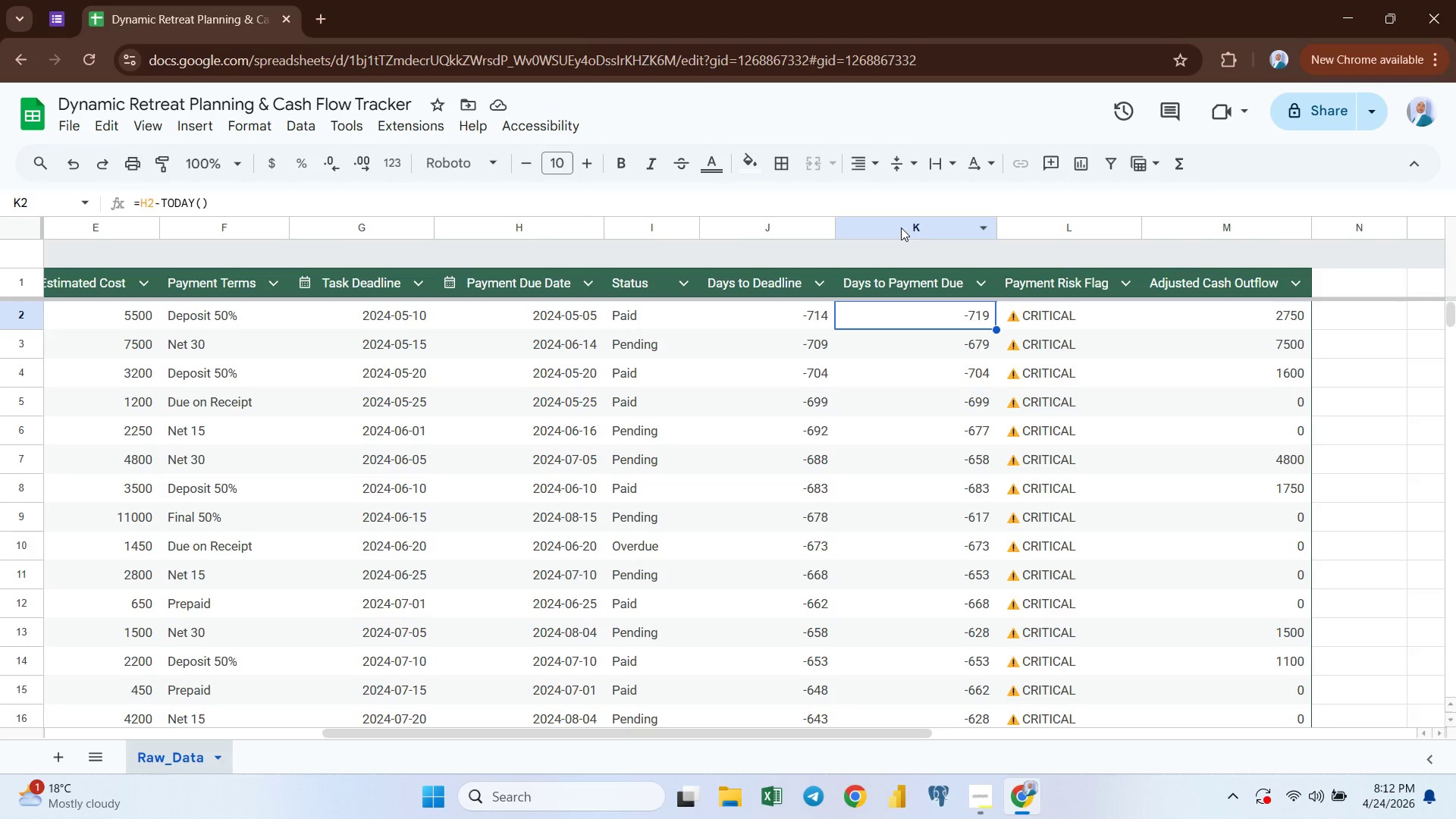 
left_click([901, 228])
 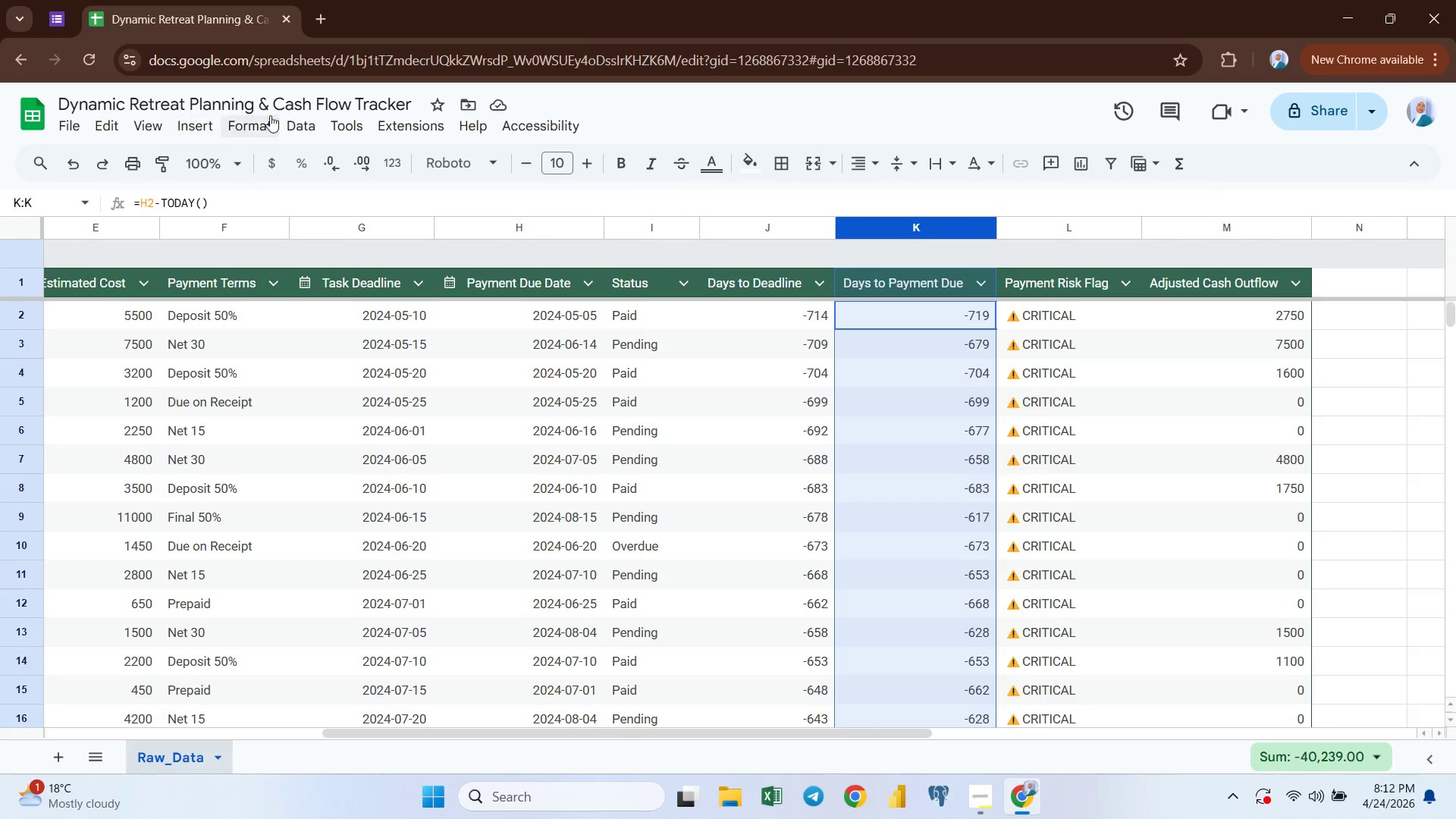 
left_click([253, 128])
 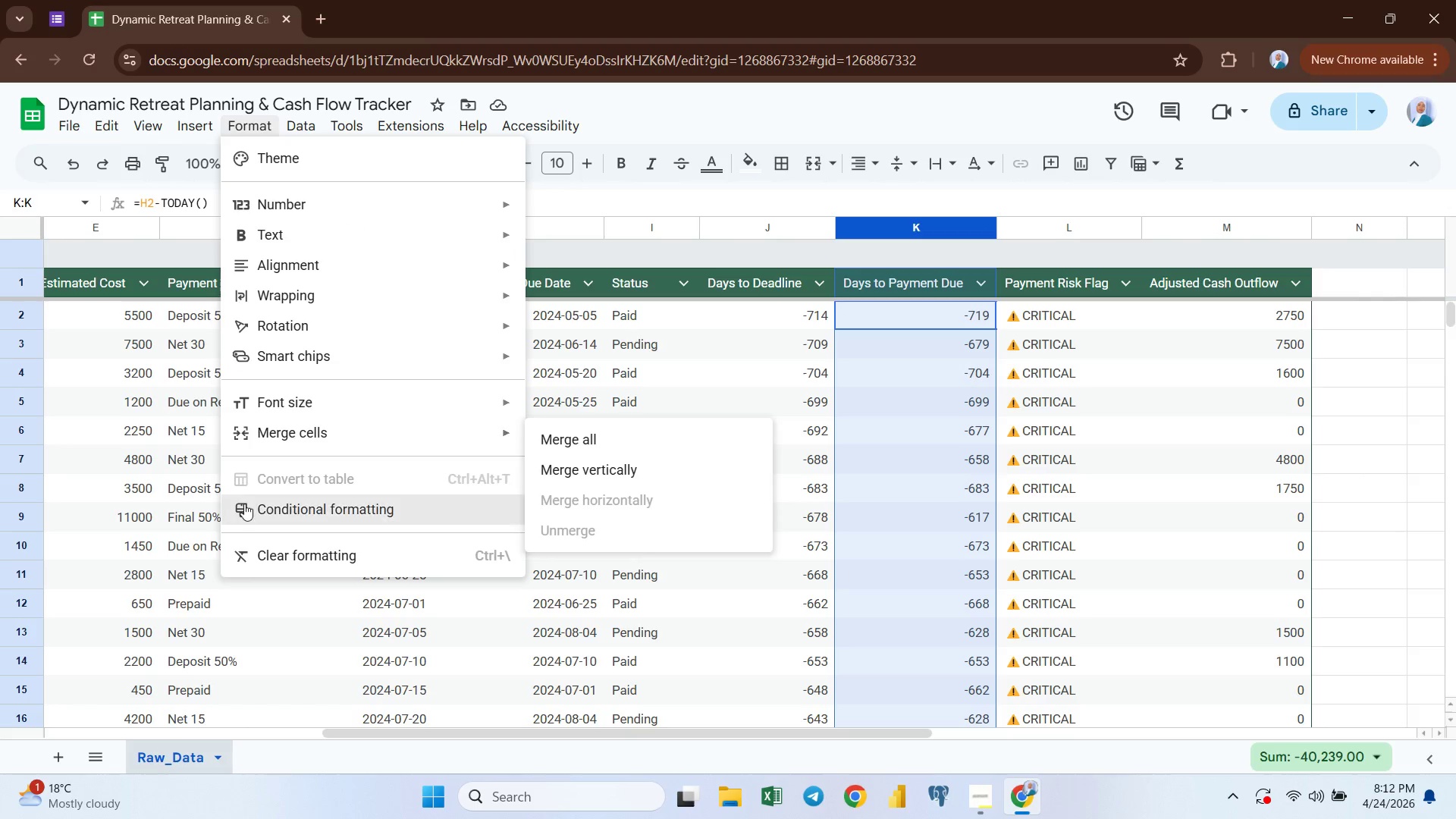 
left_click([246, 505])
 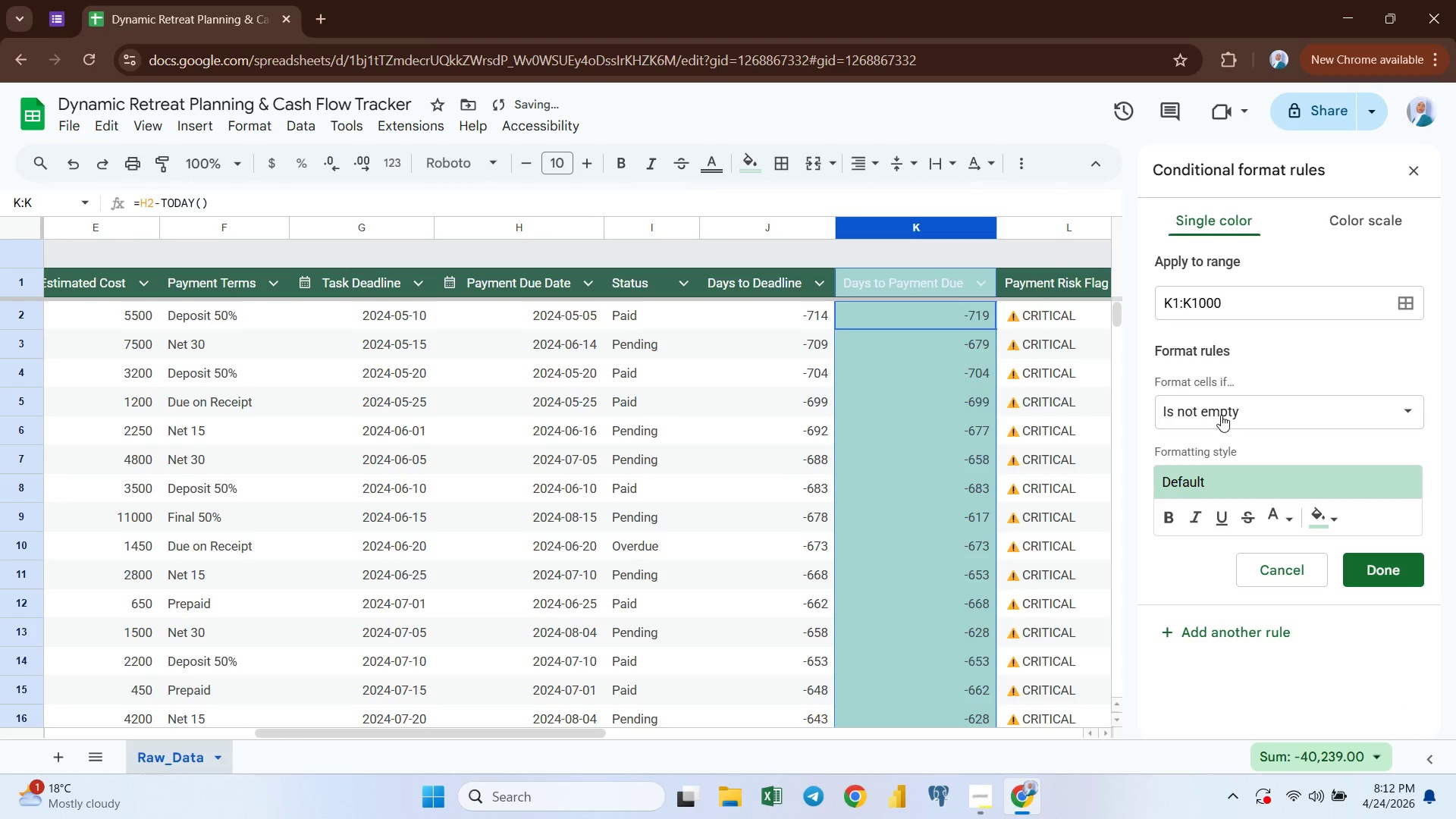 
left_click([1221, 409])
 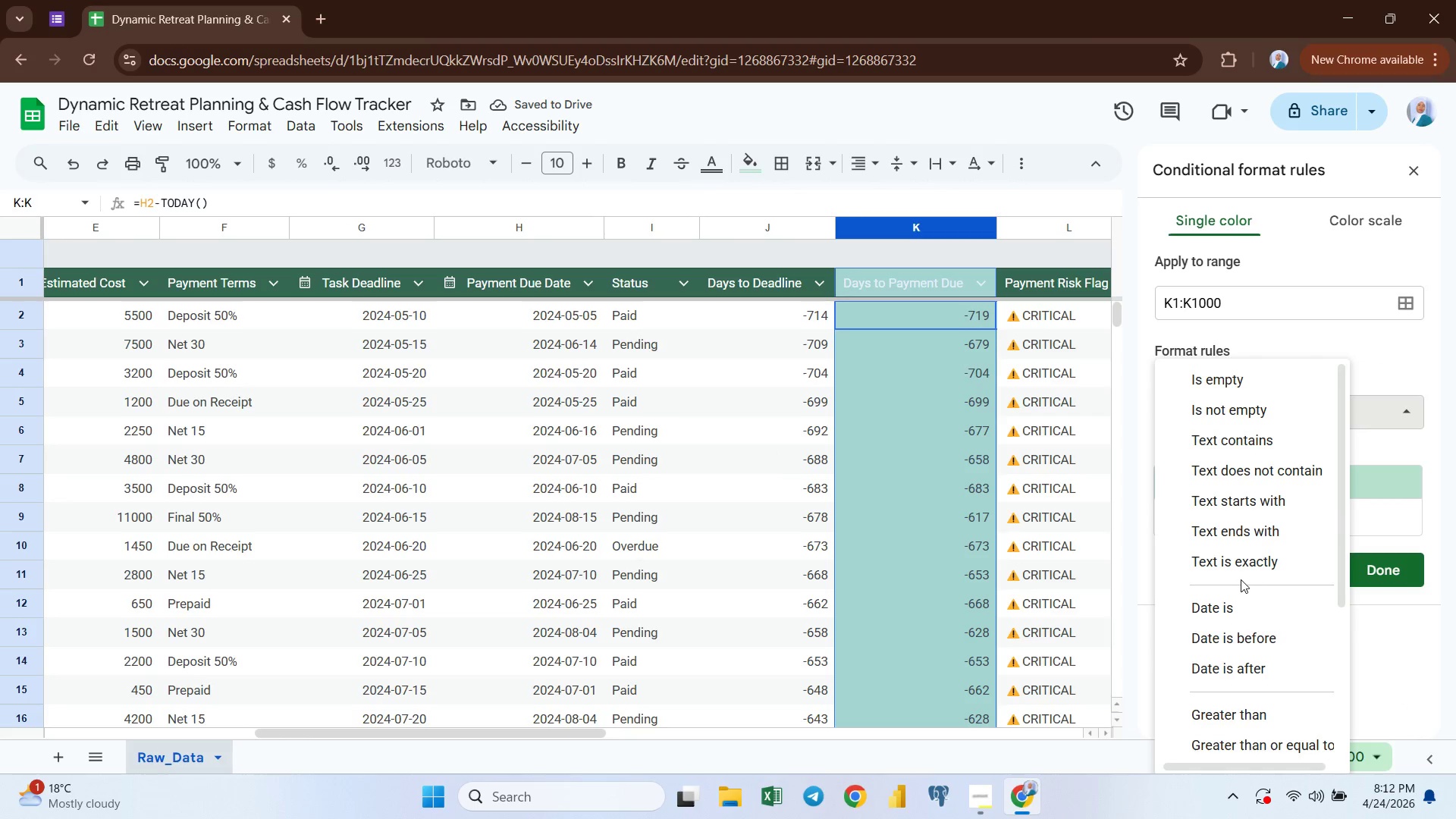 
scroll: coordinate [1240, 580], scroll_direction: down, amount: 4.0
 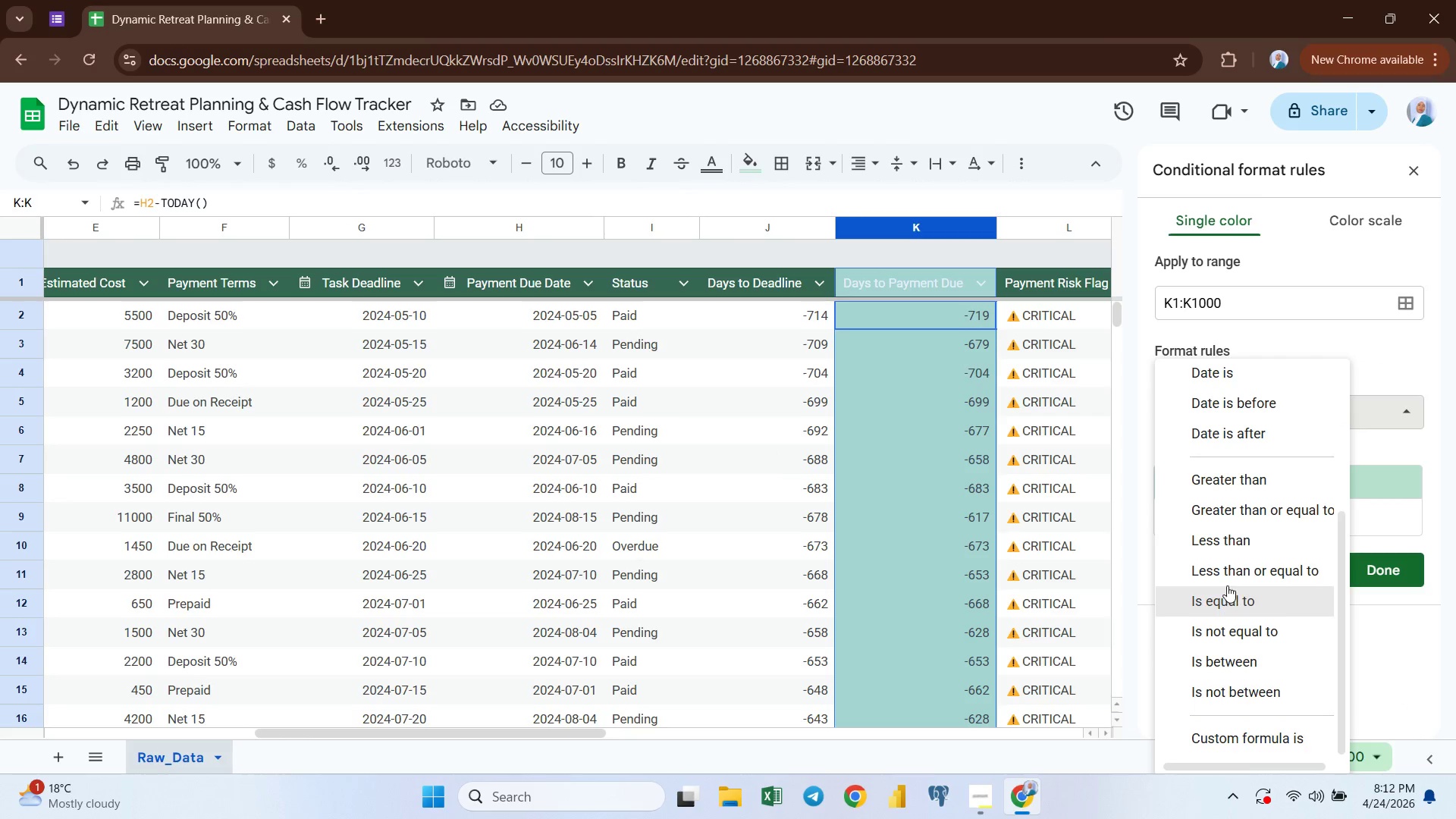 
left_click([1225, 575])
 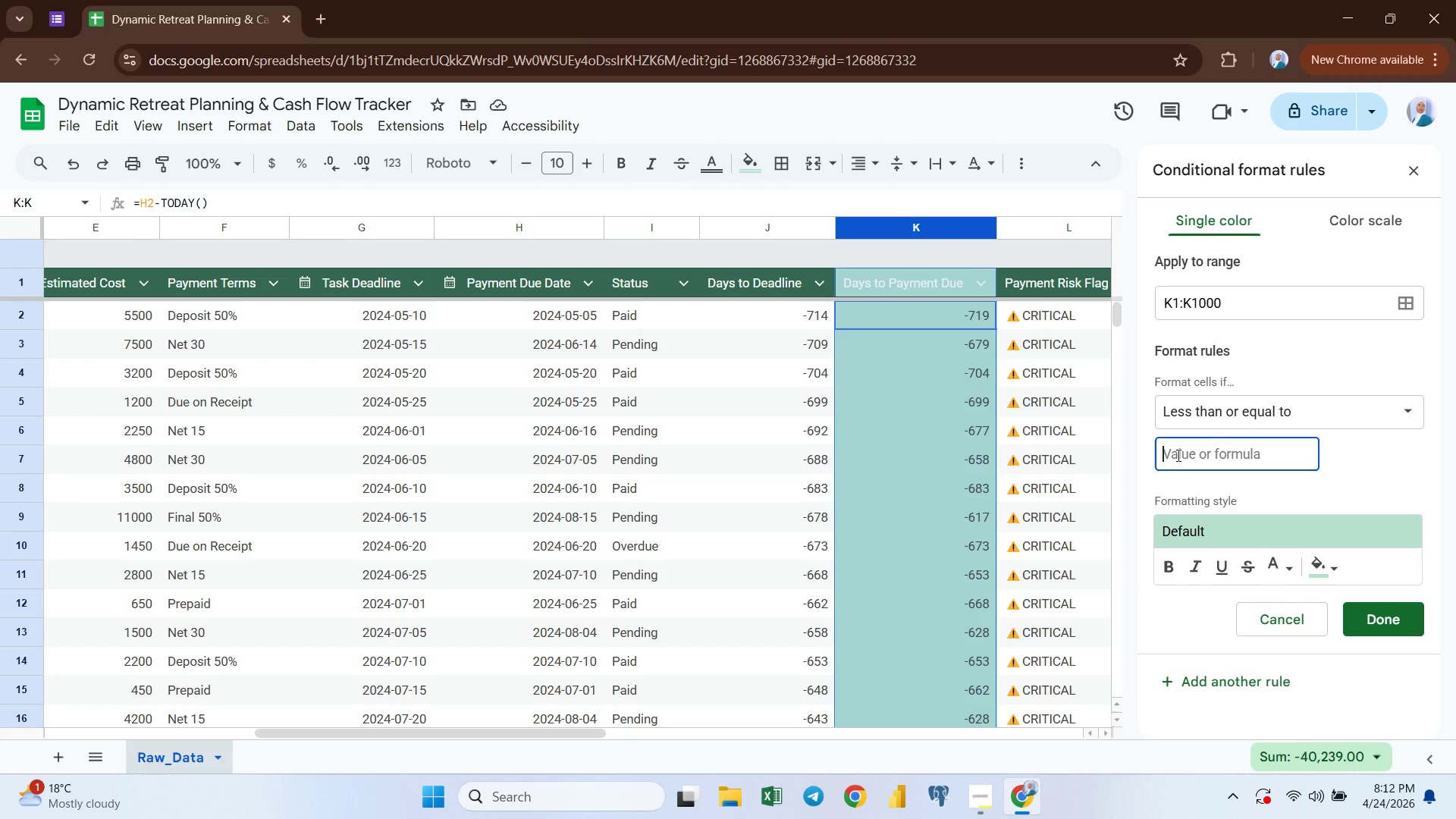 
key(7)
 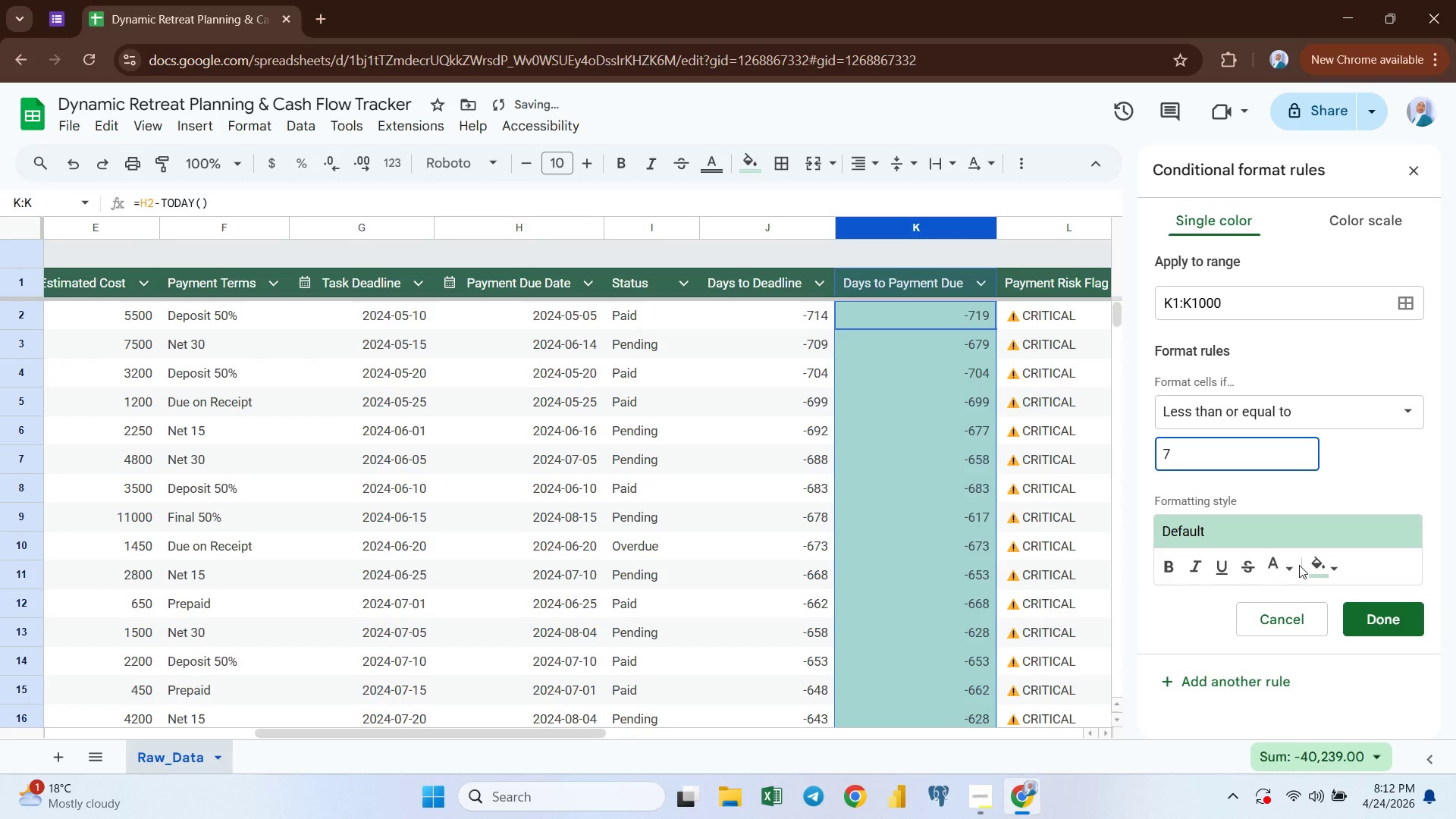 
left_click([1307, 563])
 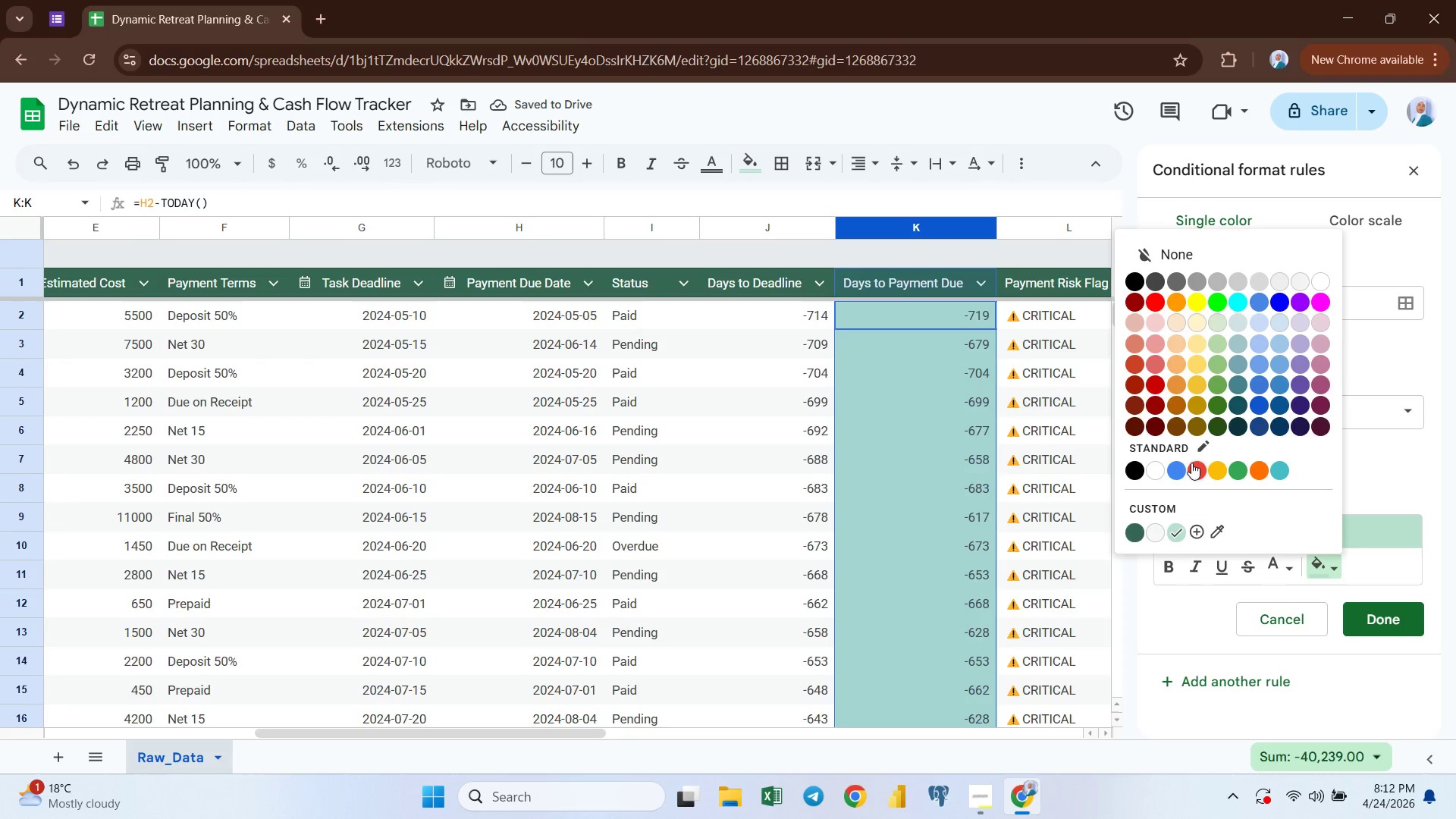 
left_click([1194, 464])
 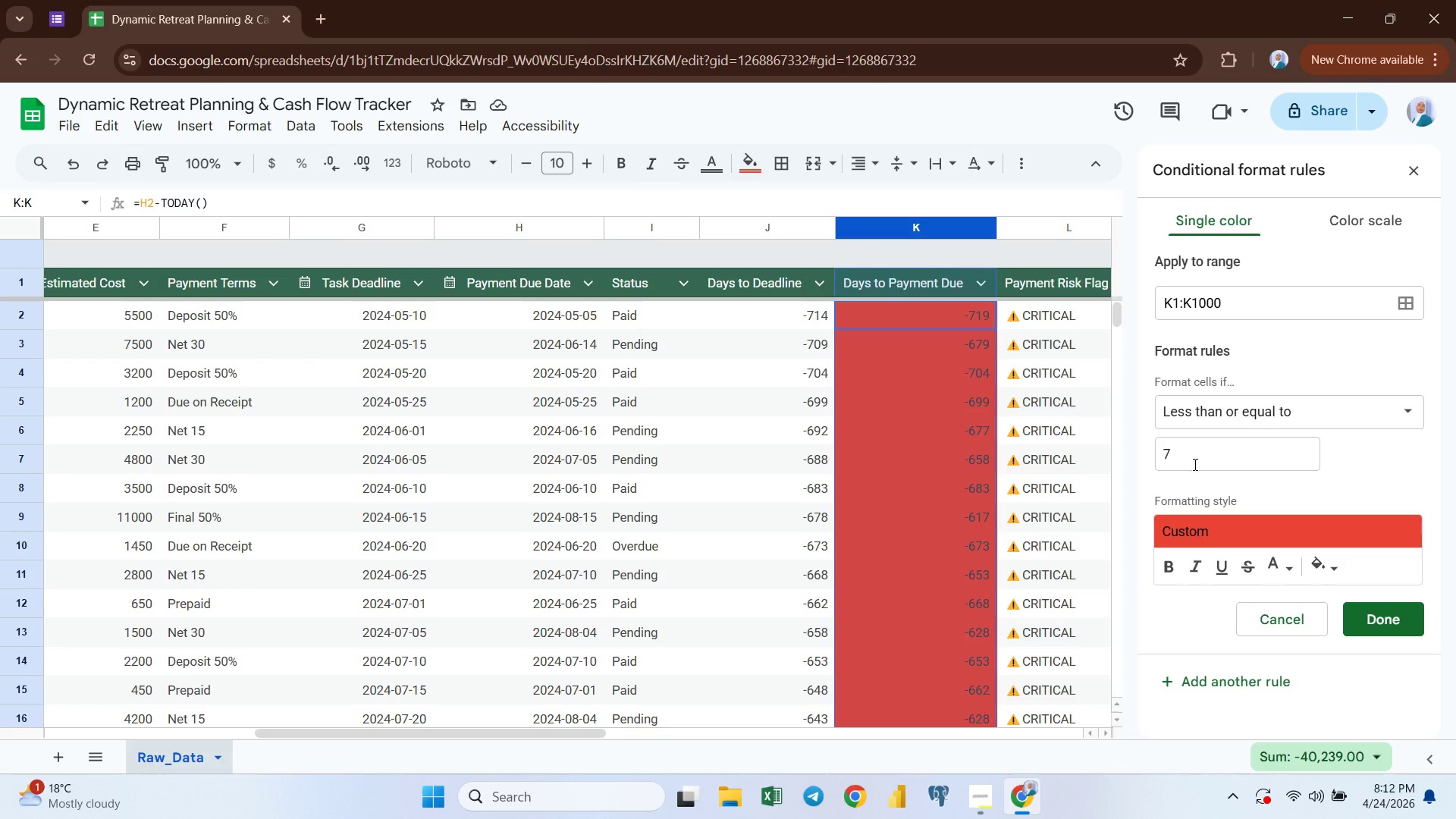 
wait(29.08)
 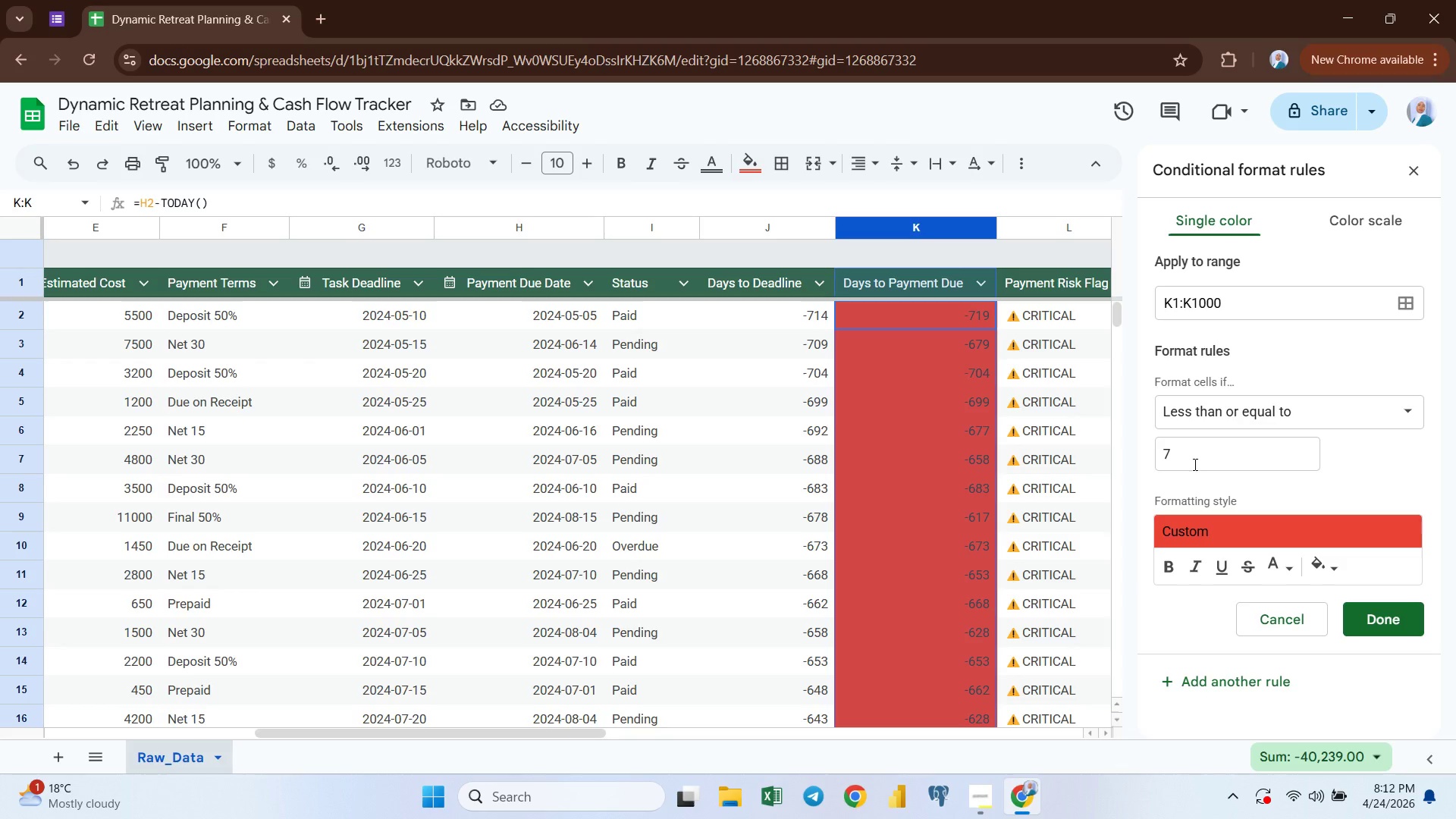 
left_click([1388, 624])
 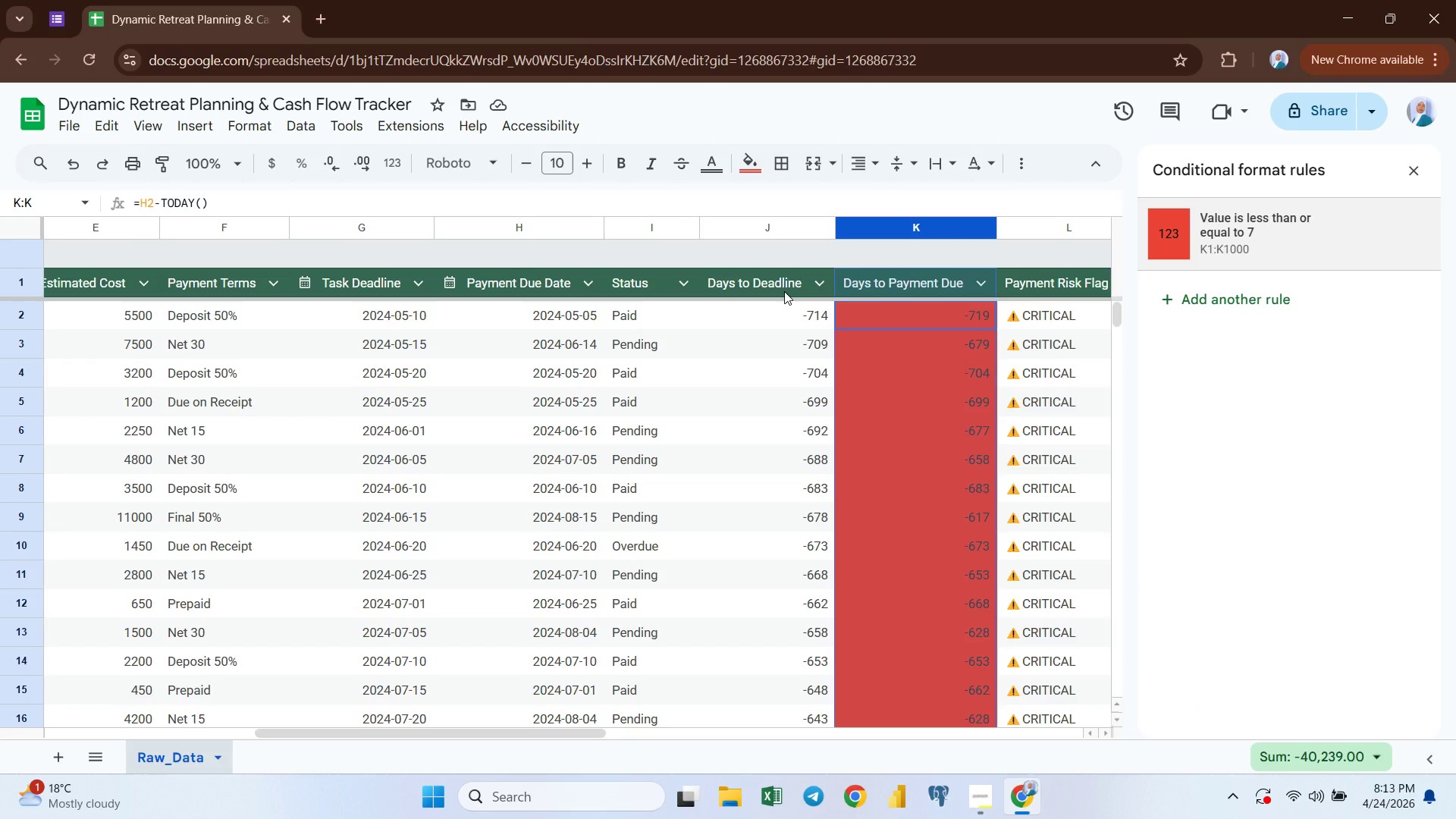 
wait(5.05)
 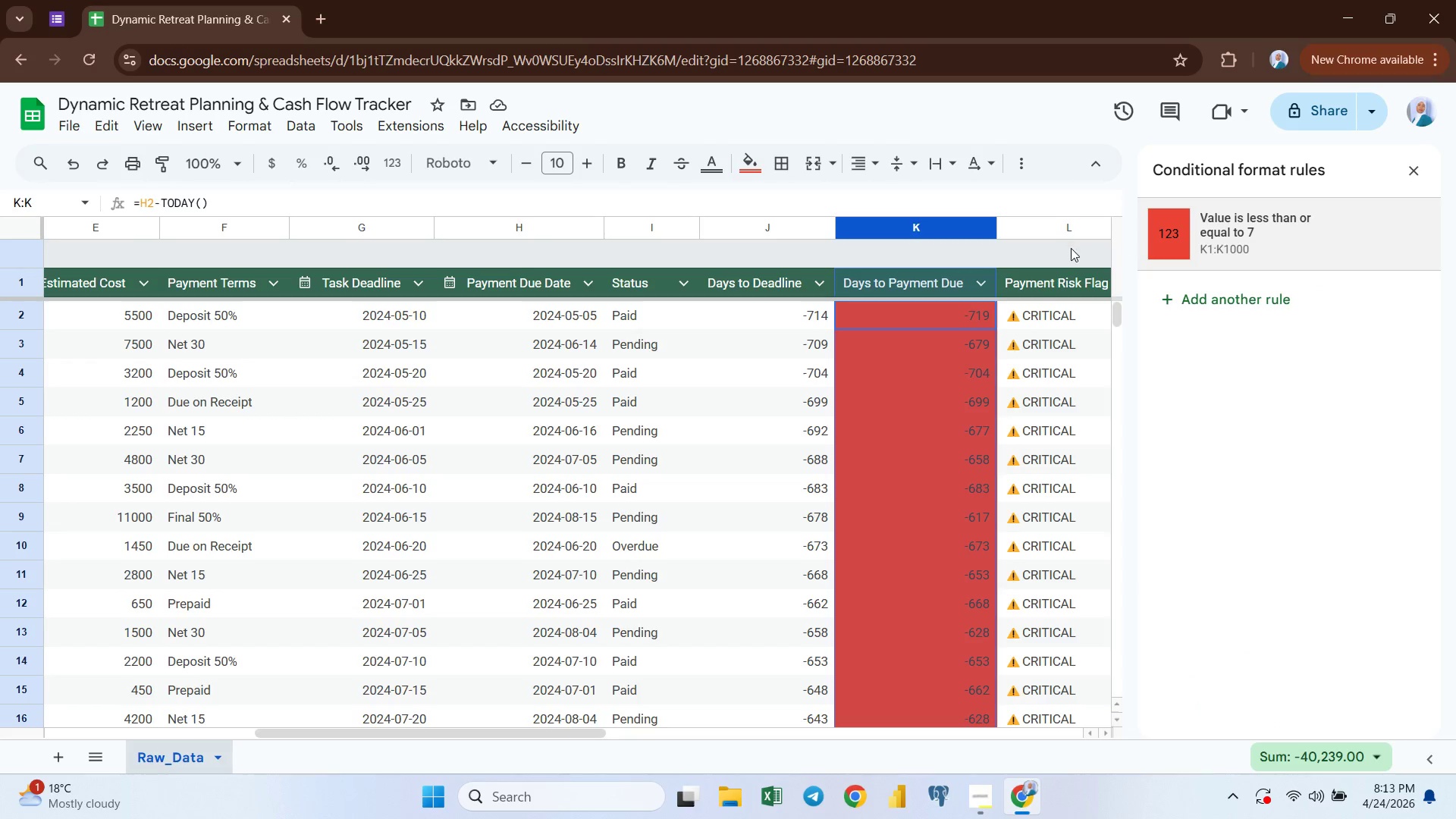 
left_click([770, 226])
 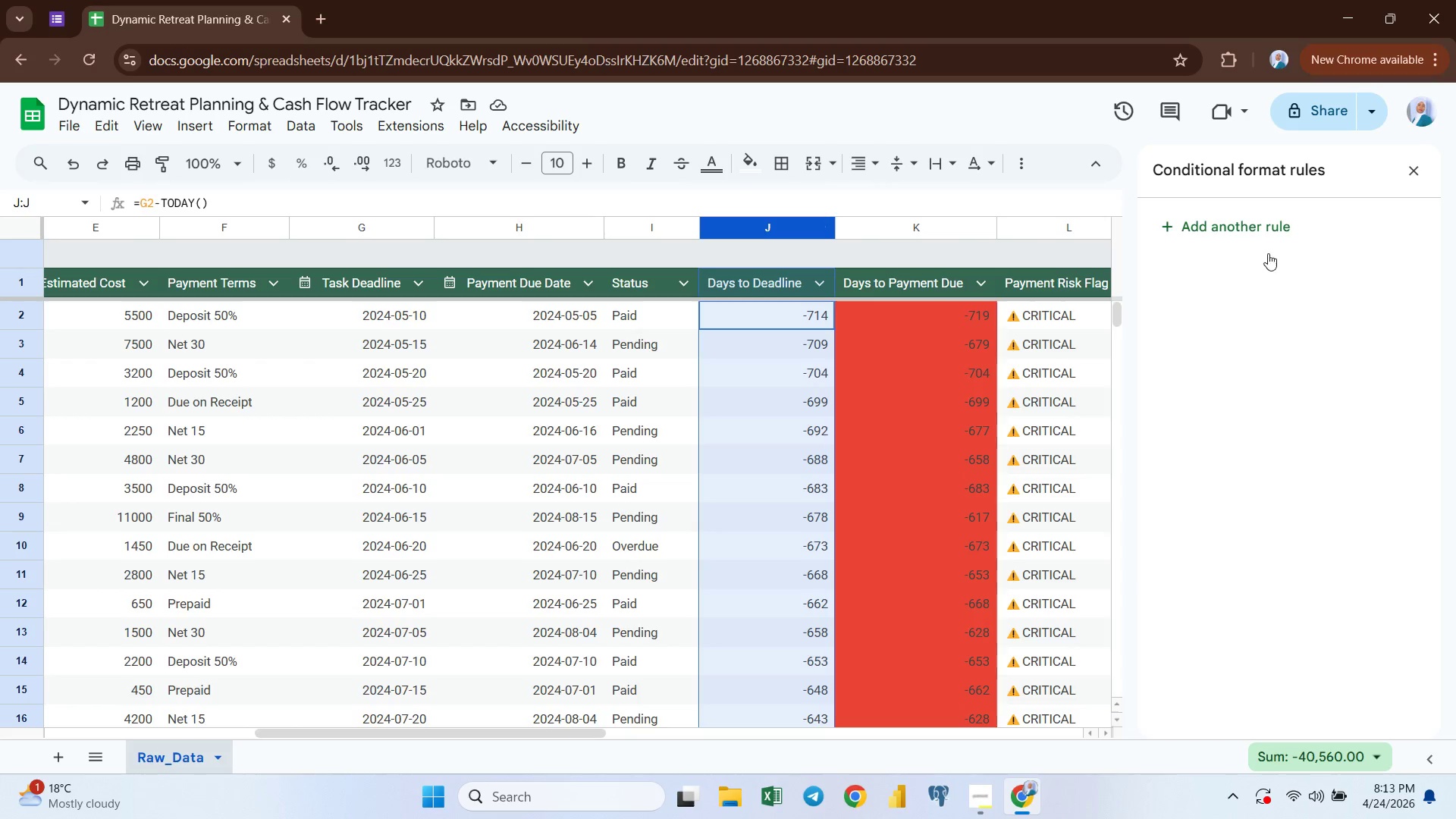 
left_click([1250, 223])
 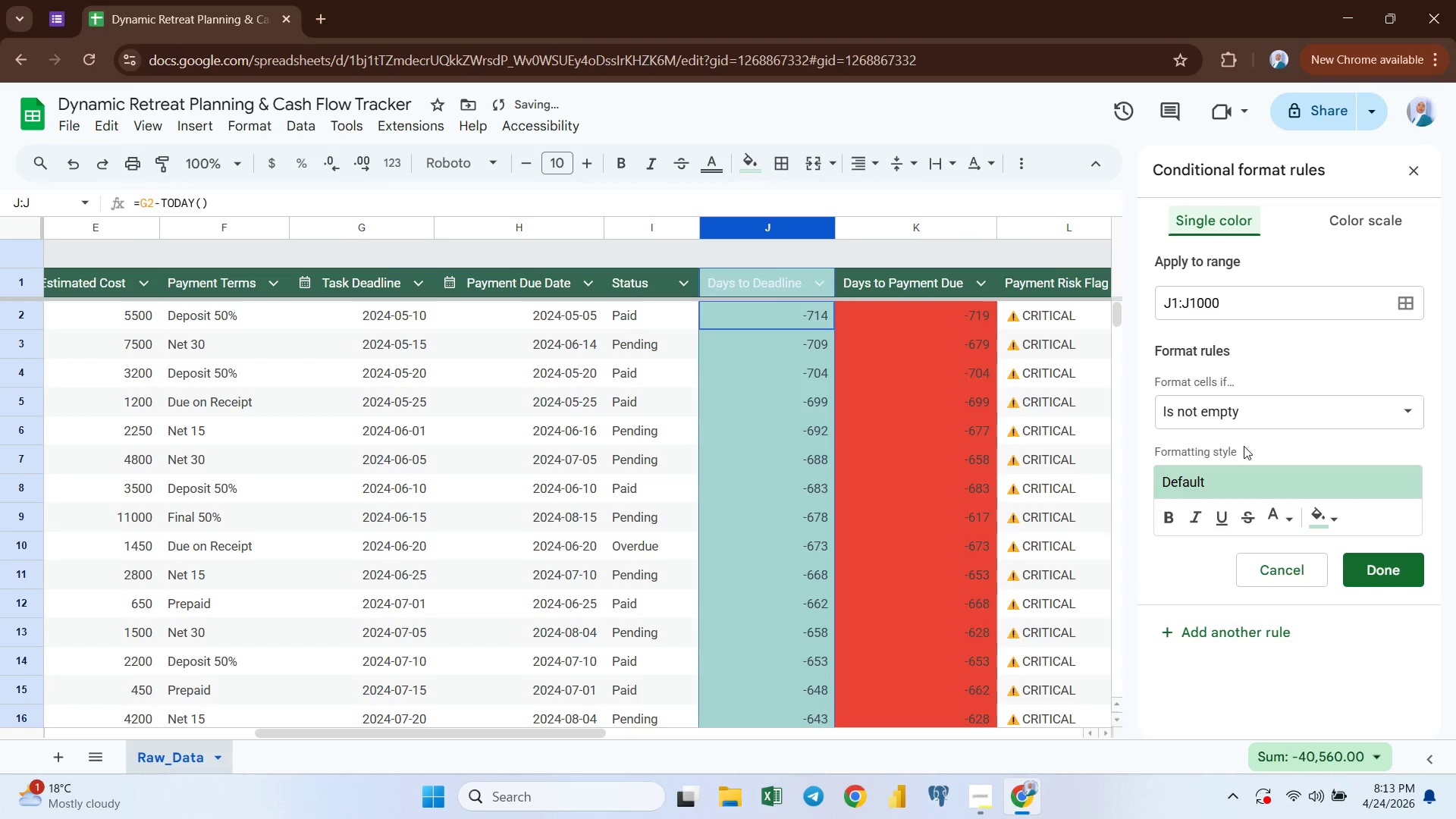 
left_click([1236, 415])
 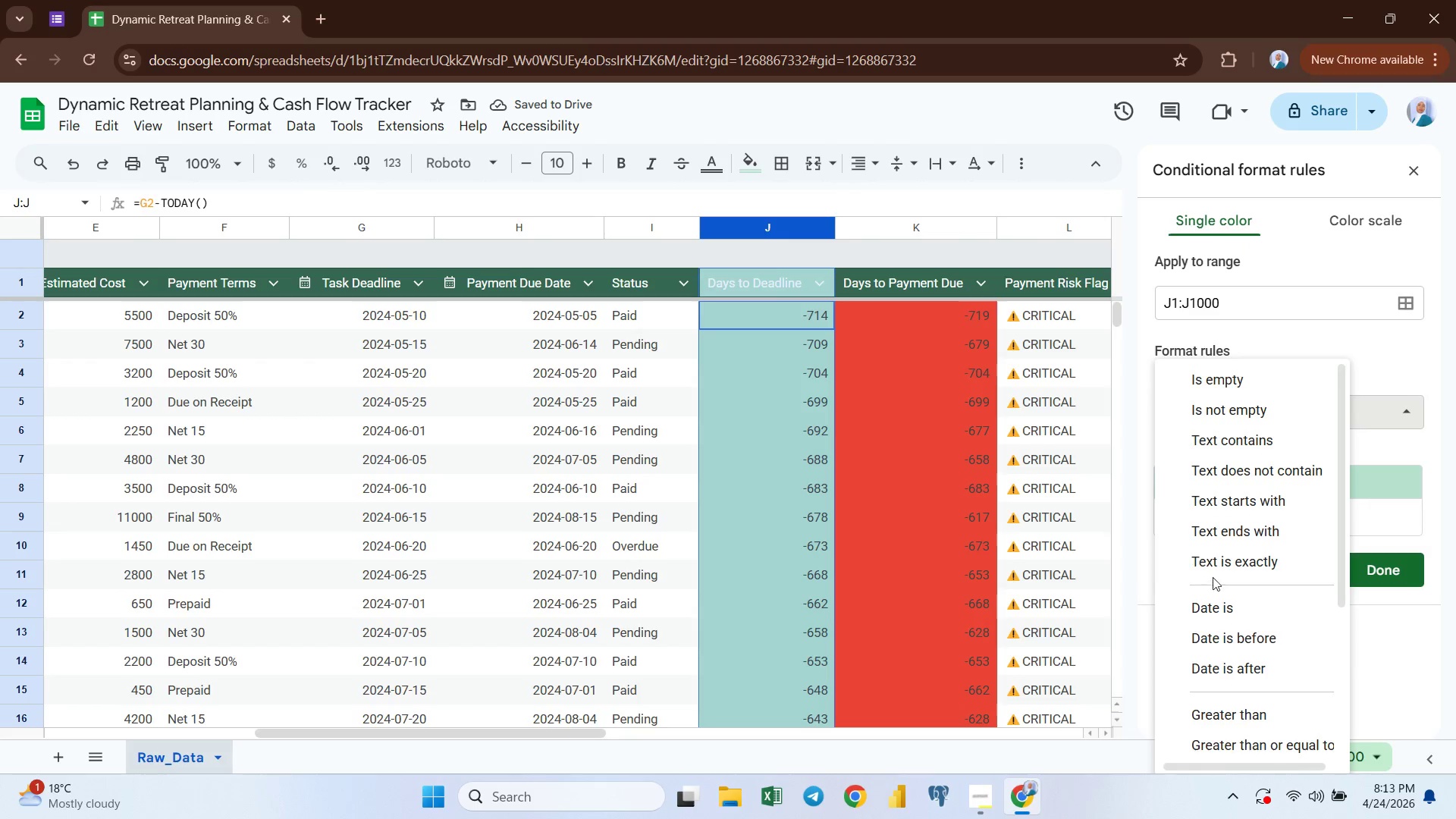 
scroll: coordinate [1219, 560], scroll_direction: down, amount: 3.0
 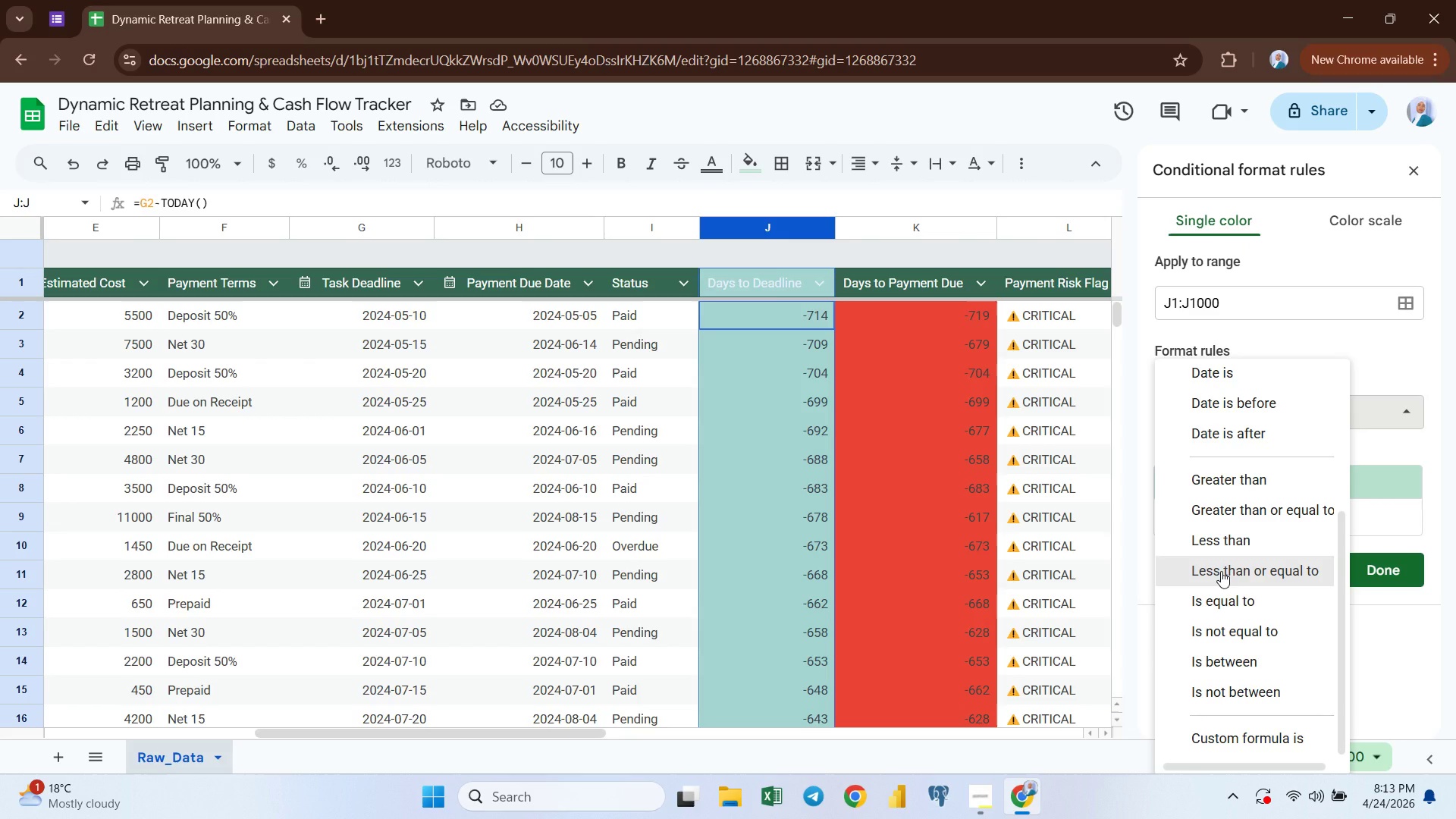 
left_click([1221, 571])
 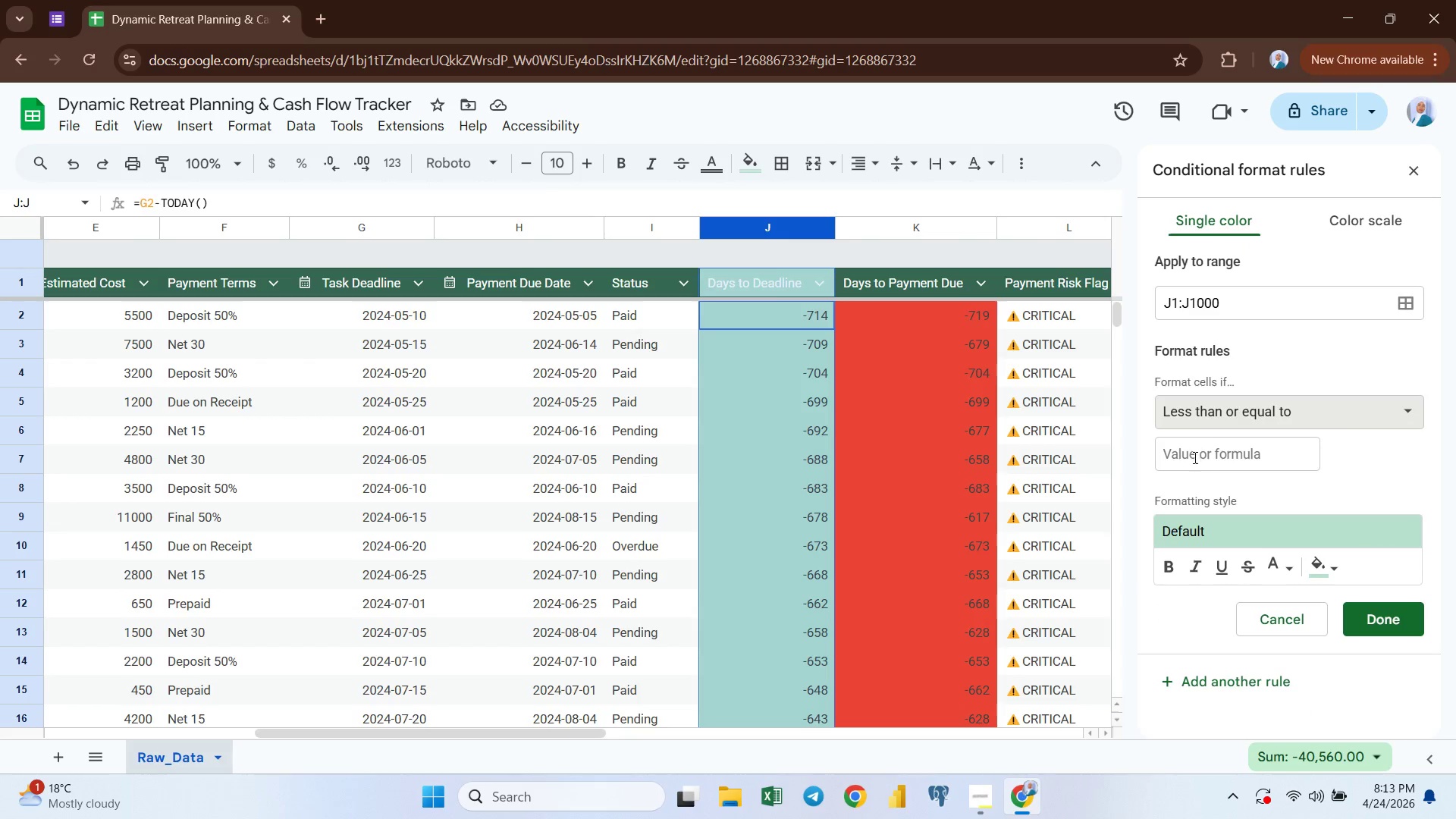 
left_click([1194, 457])
 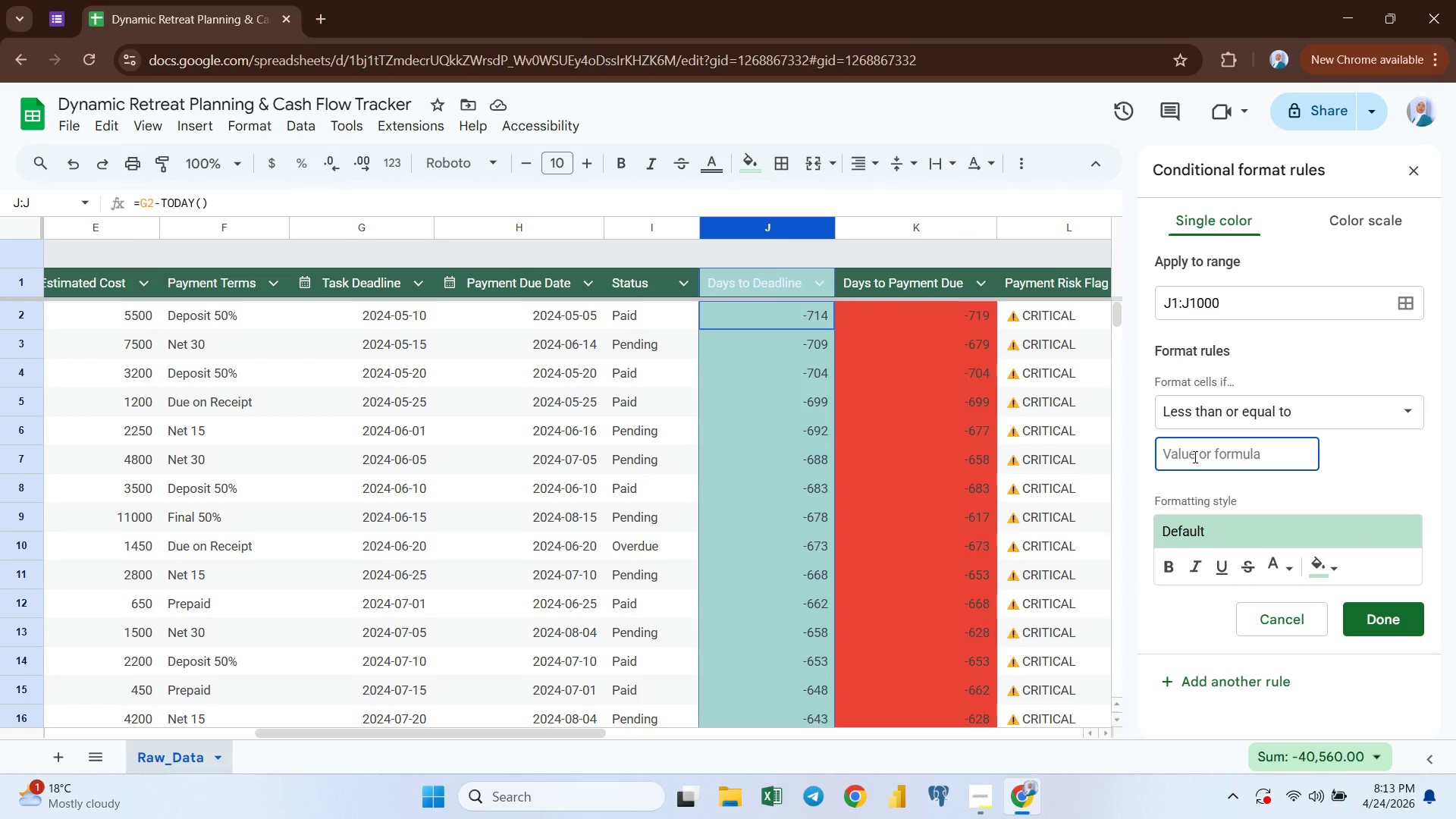 
key(7)
 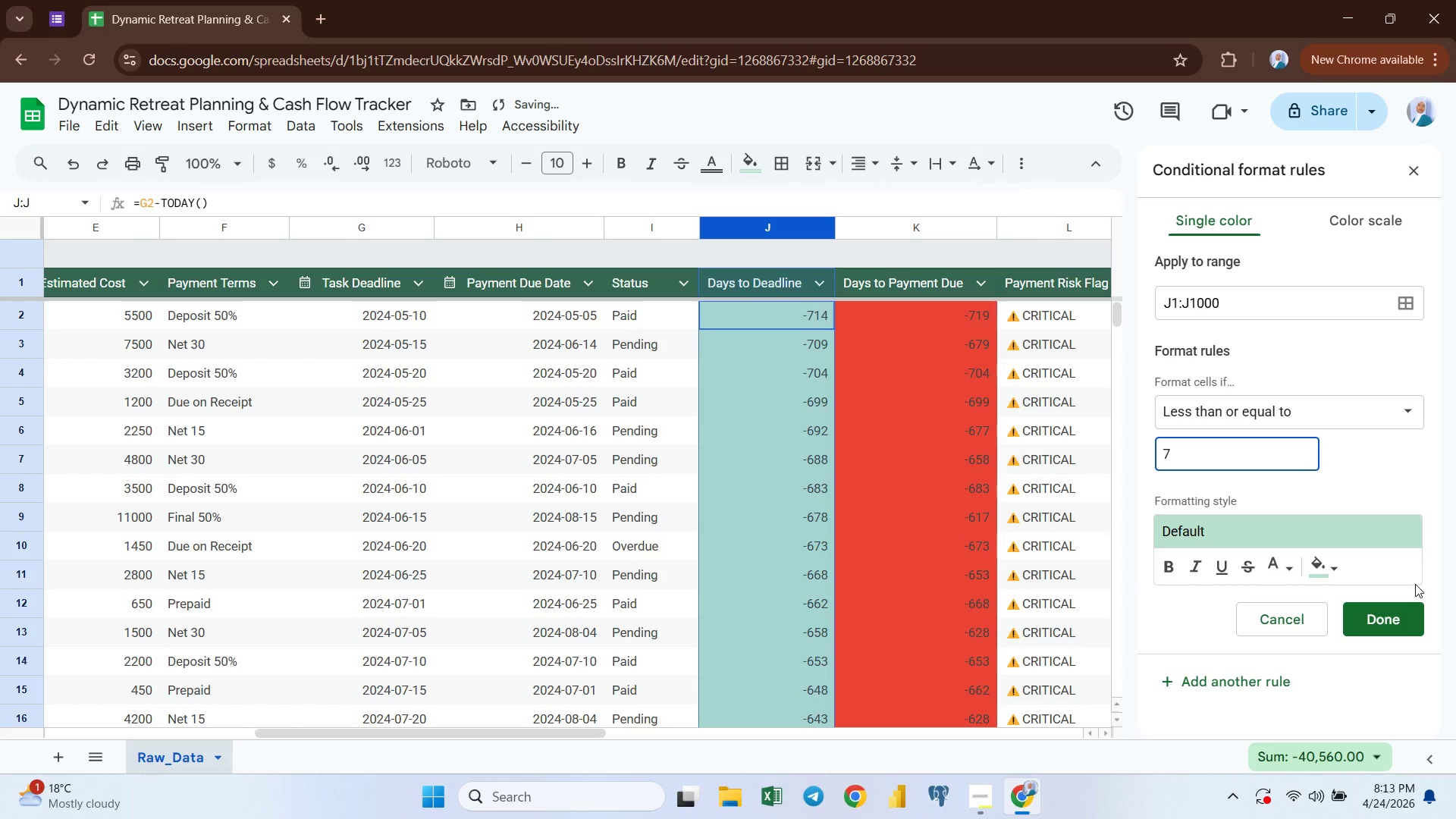 
left_click([1318, 566])
 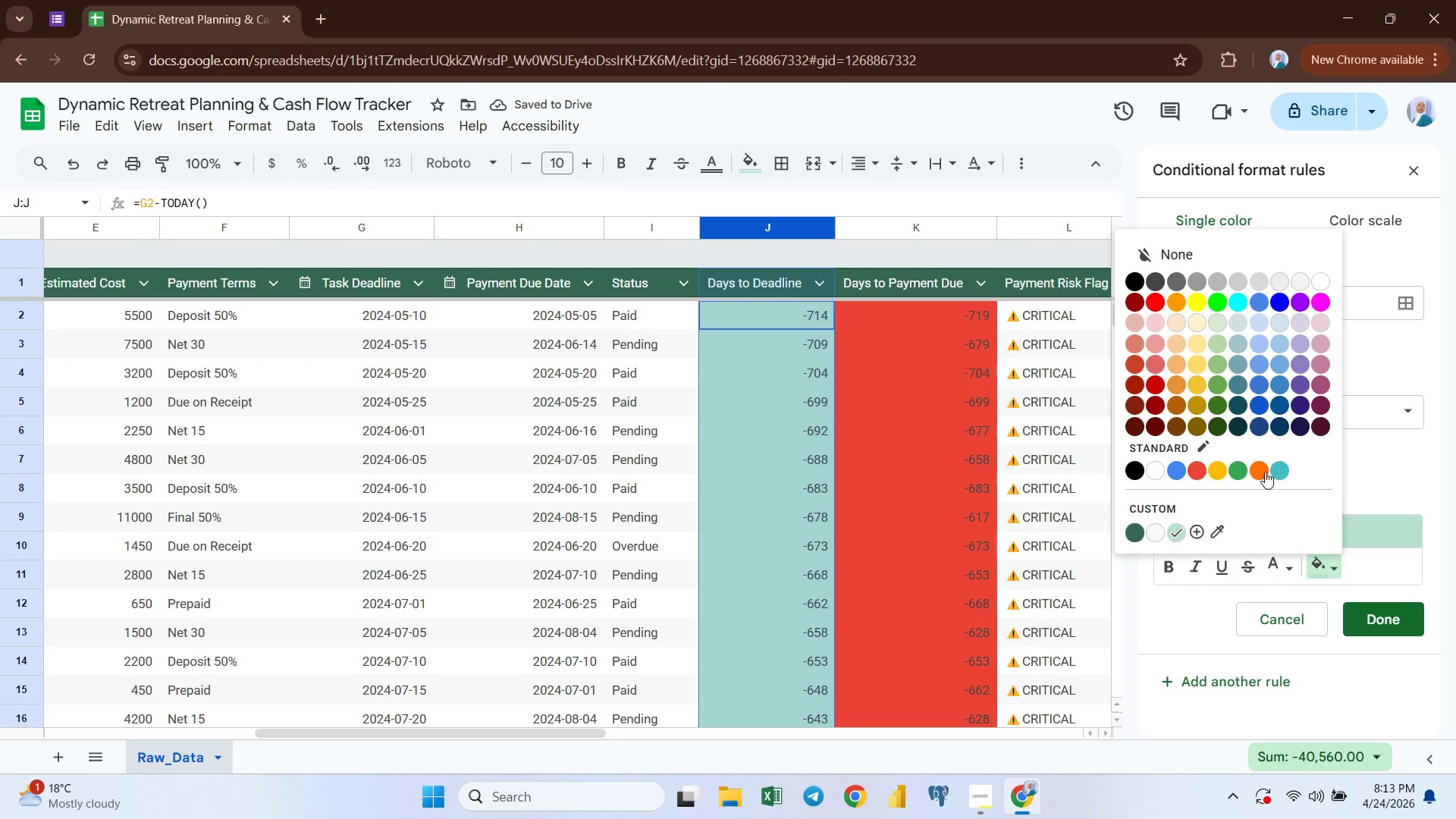 
left_click([1263, 470])
 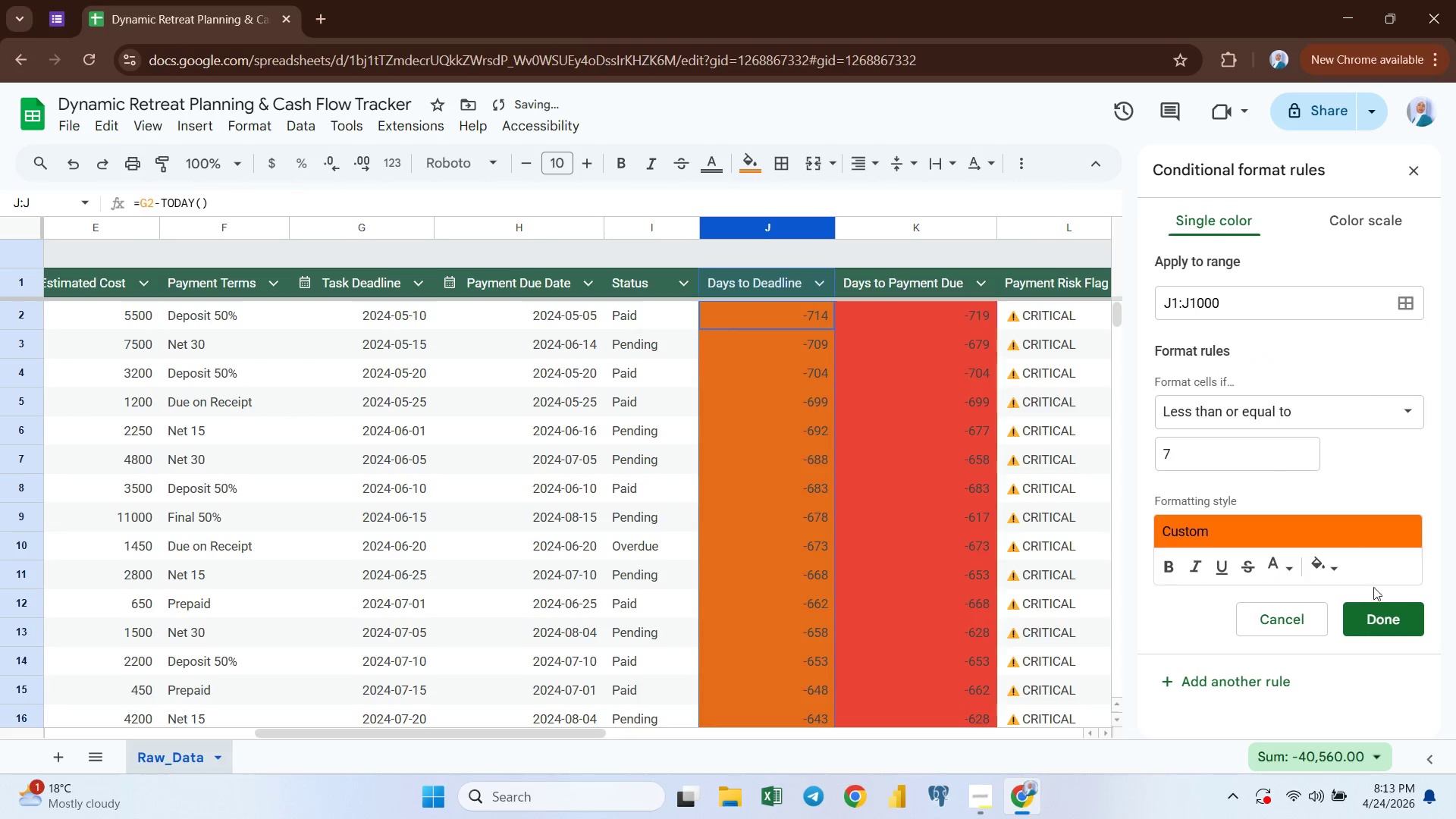 
left_click([1381, 613])
 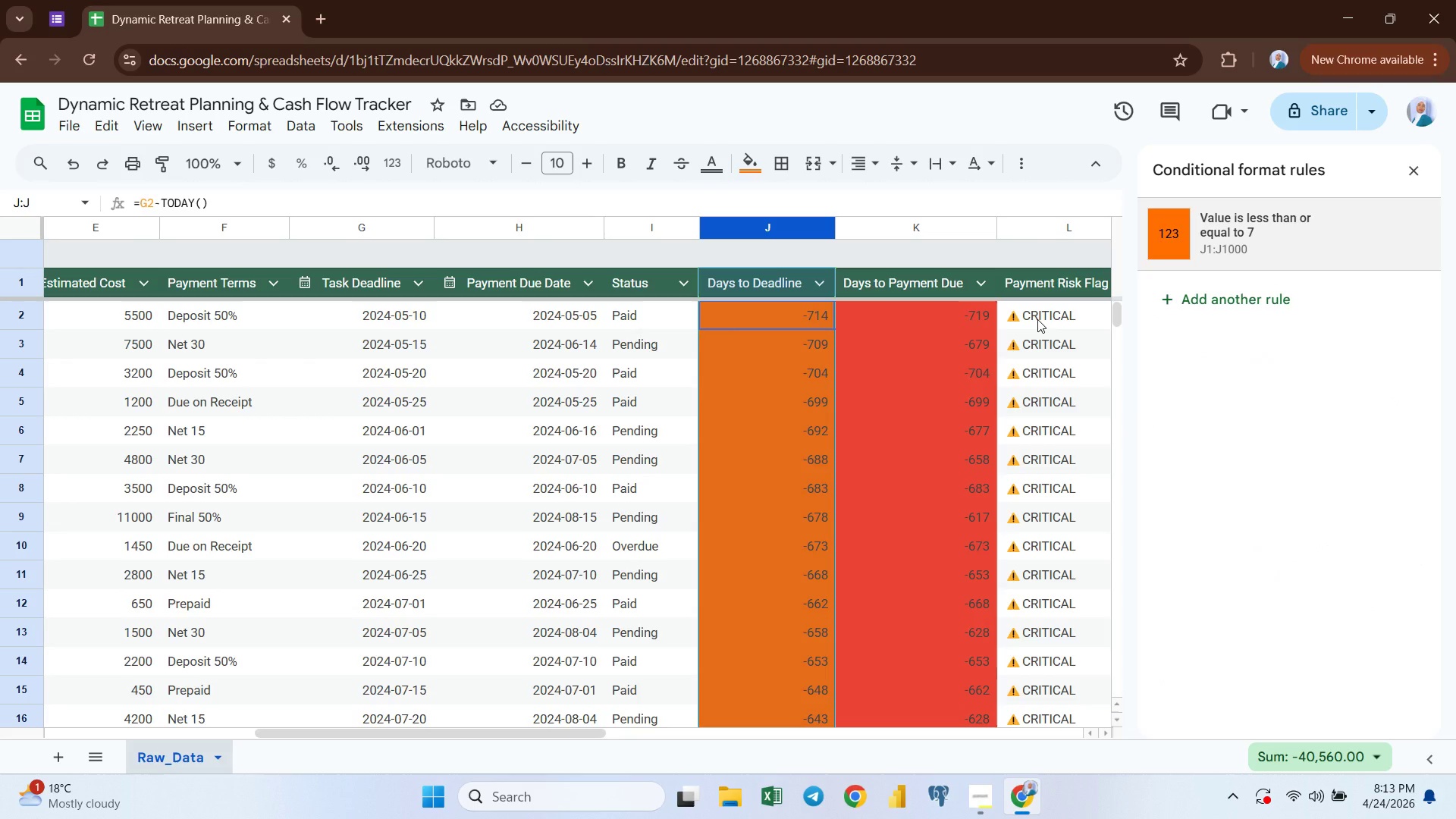 
wait(5.77)
 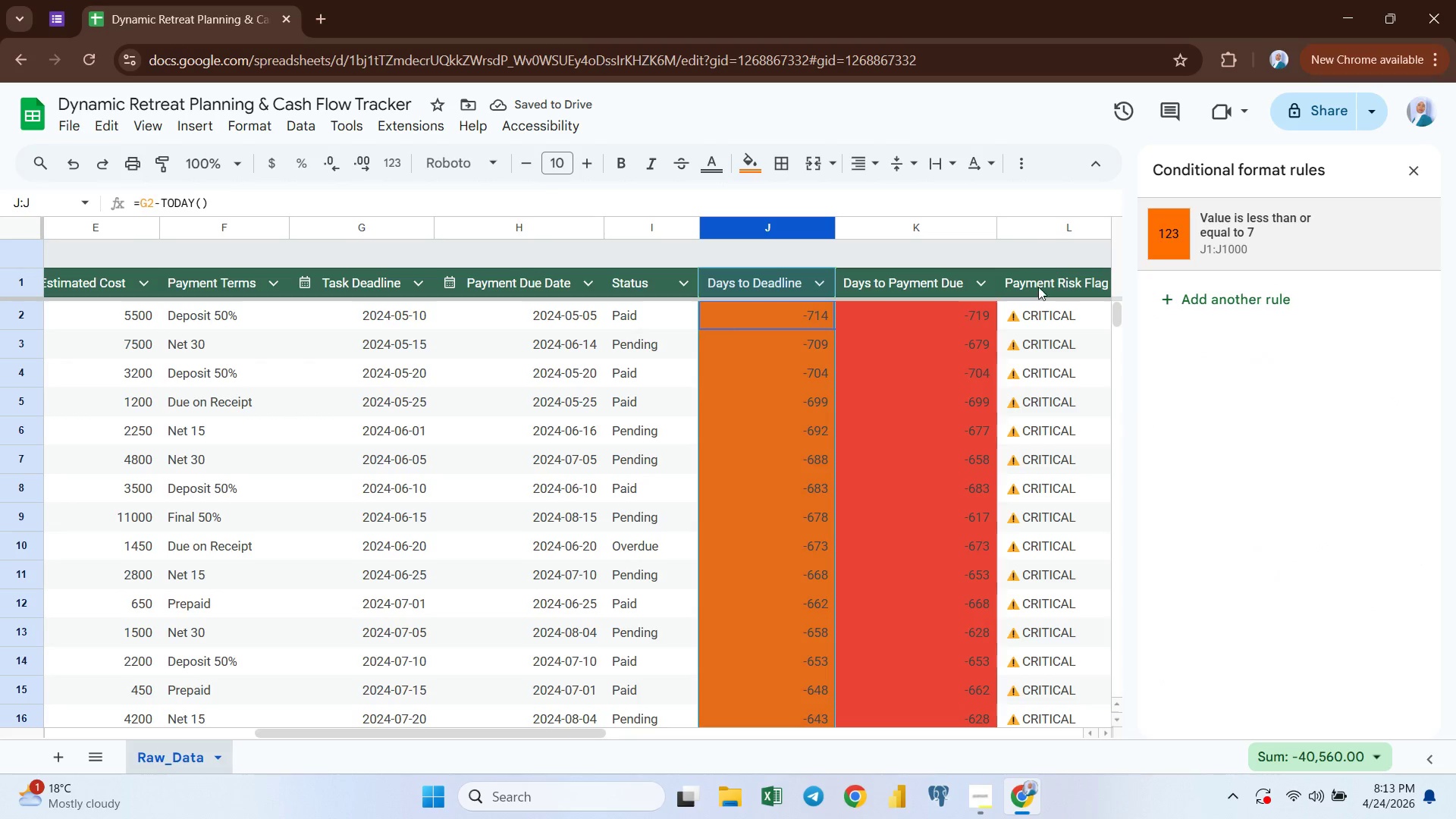 
left_click([1037, 319])
 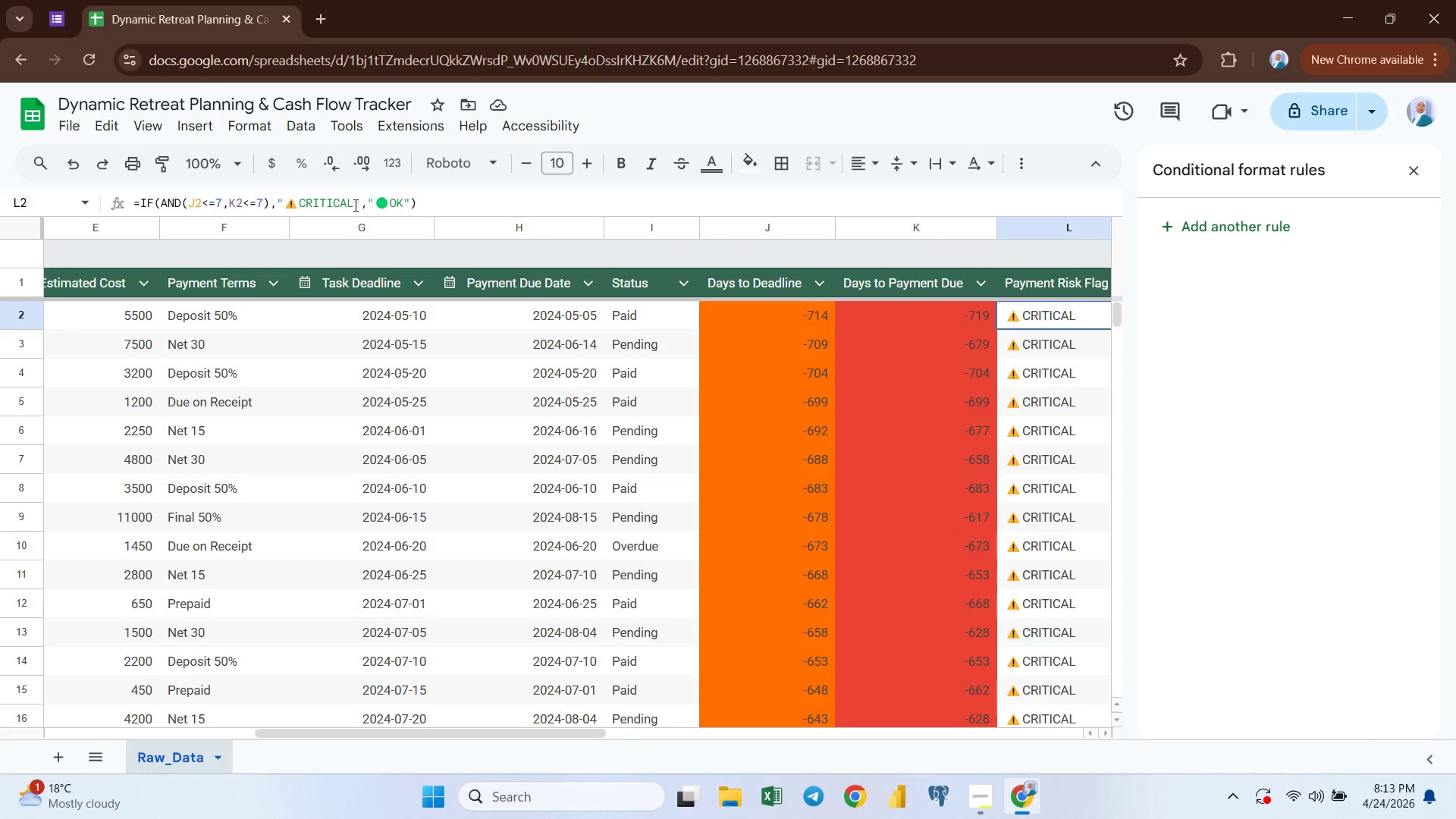 
left_click([353, 202])
 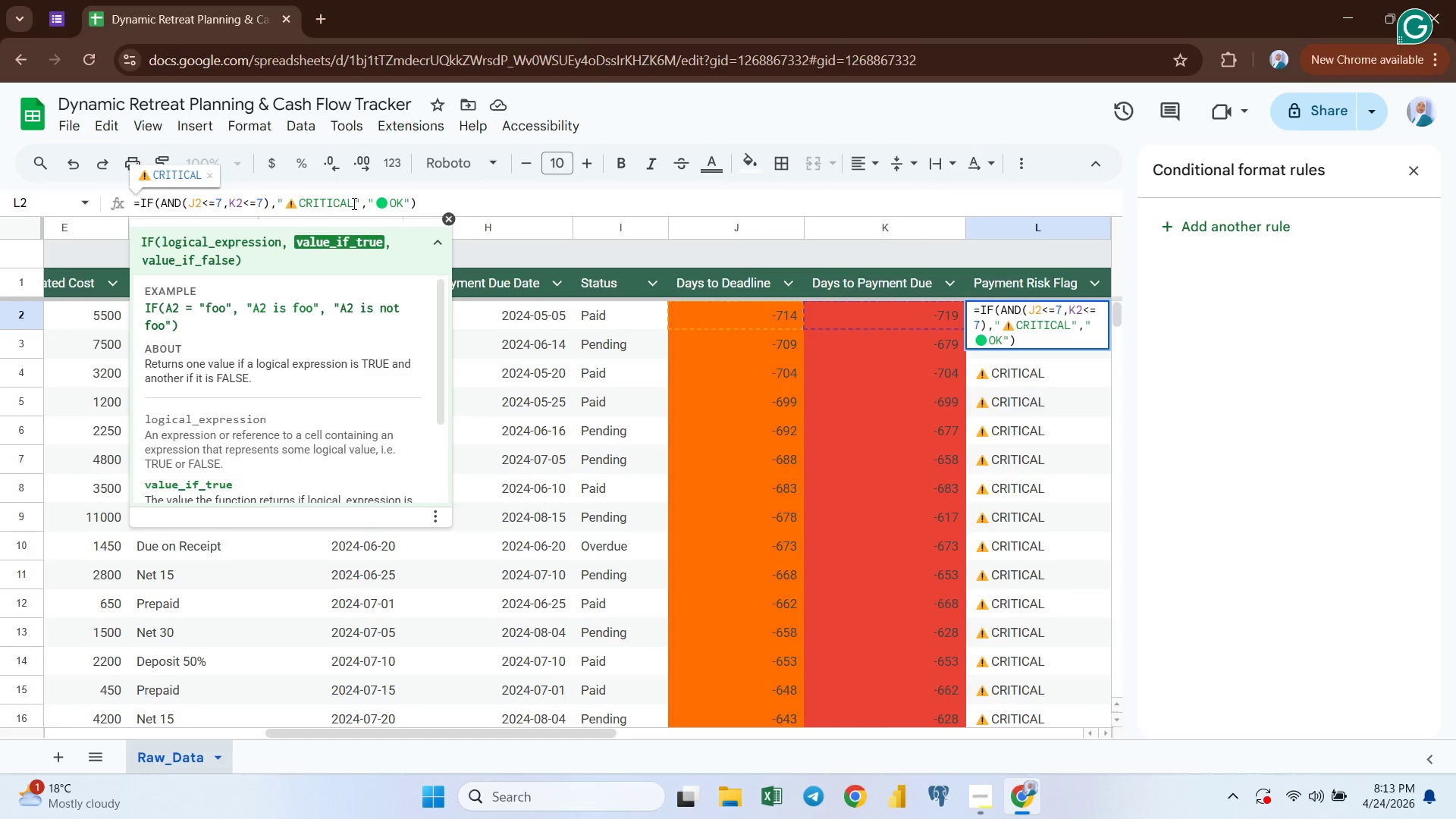 
hold_key(key=ArrowLeft, duration=0.66)
 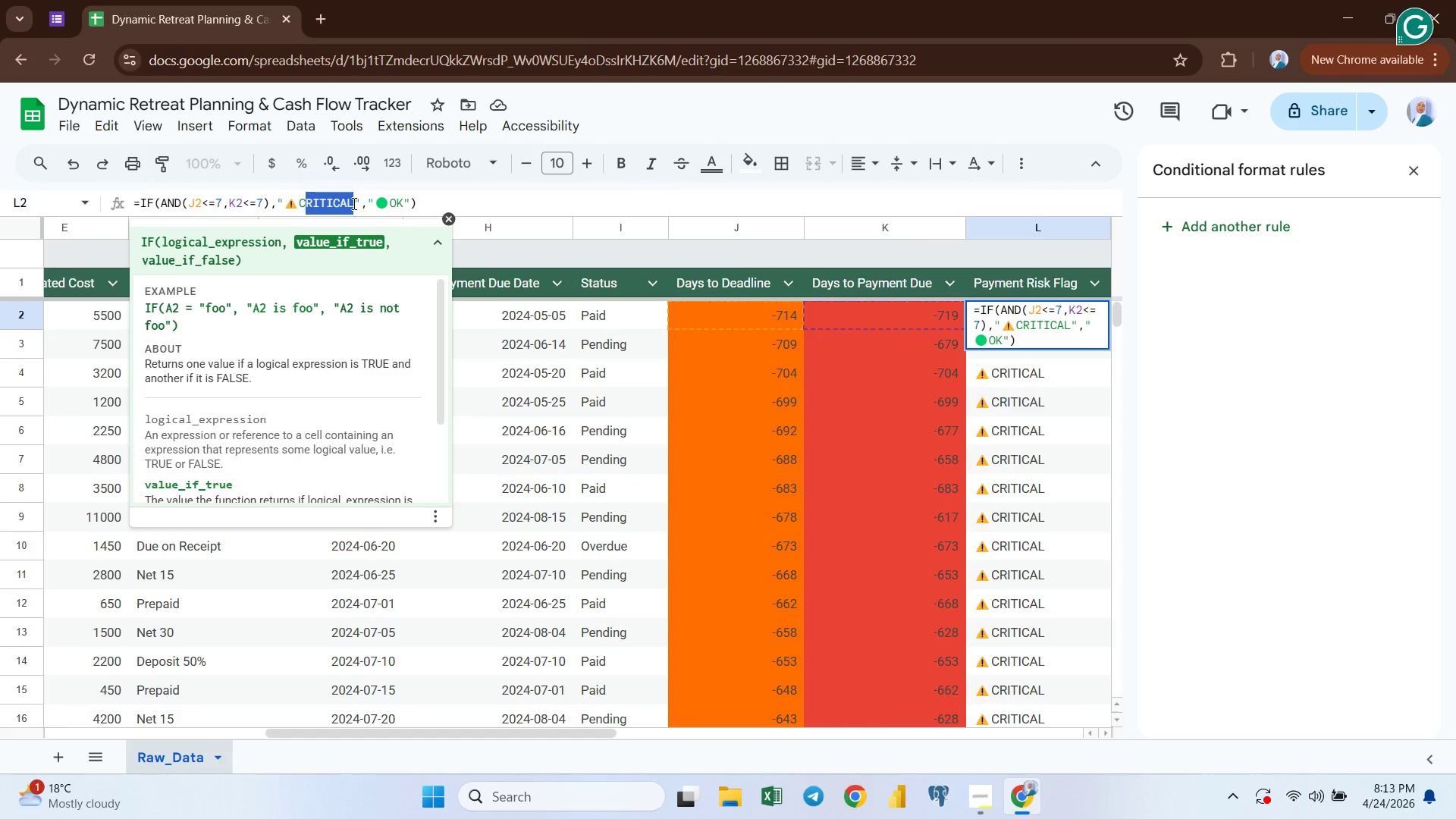 
key(Shift+ArrowLeft)
 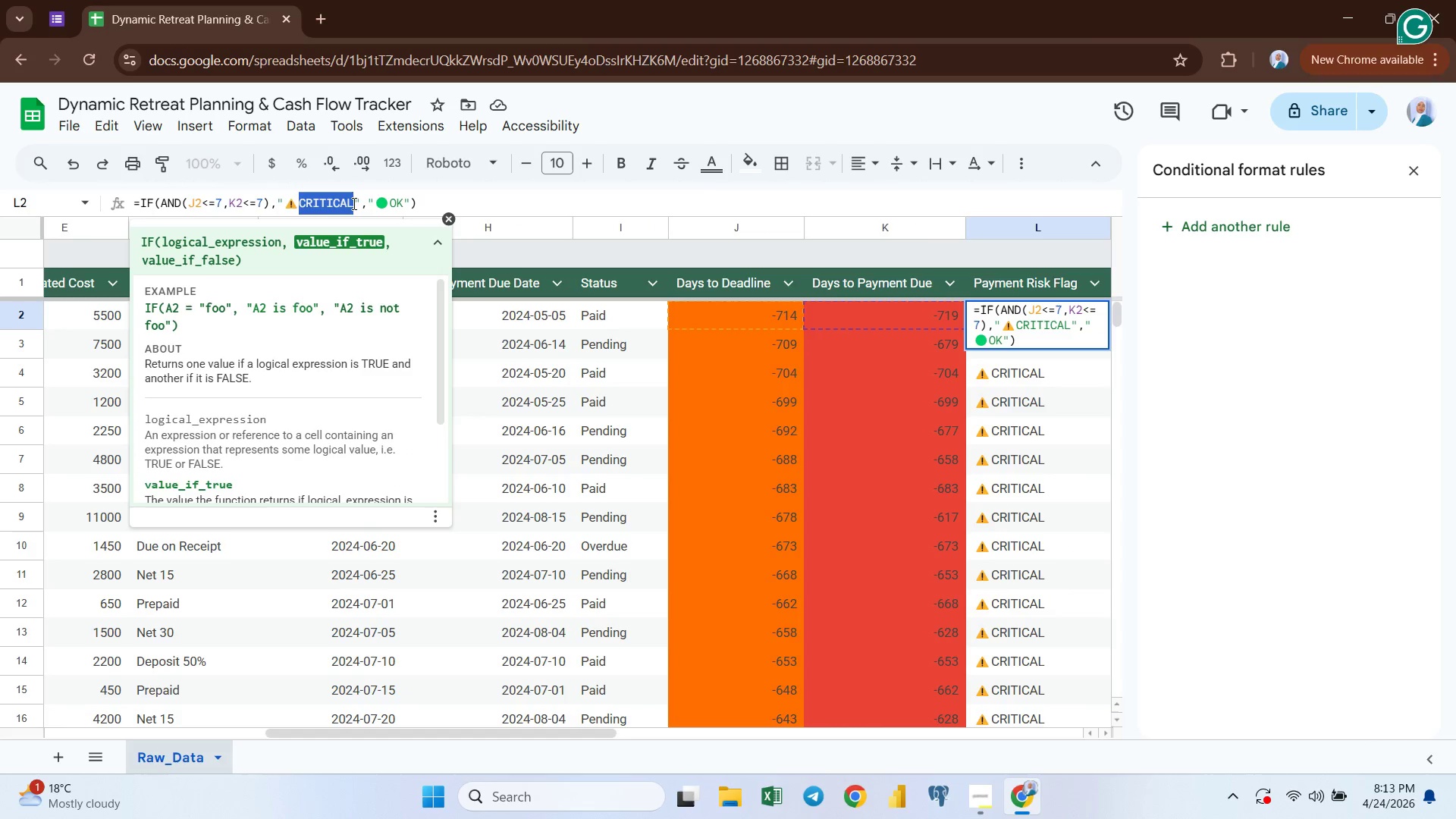 
key(Shift+ArrowLeft)
 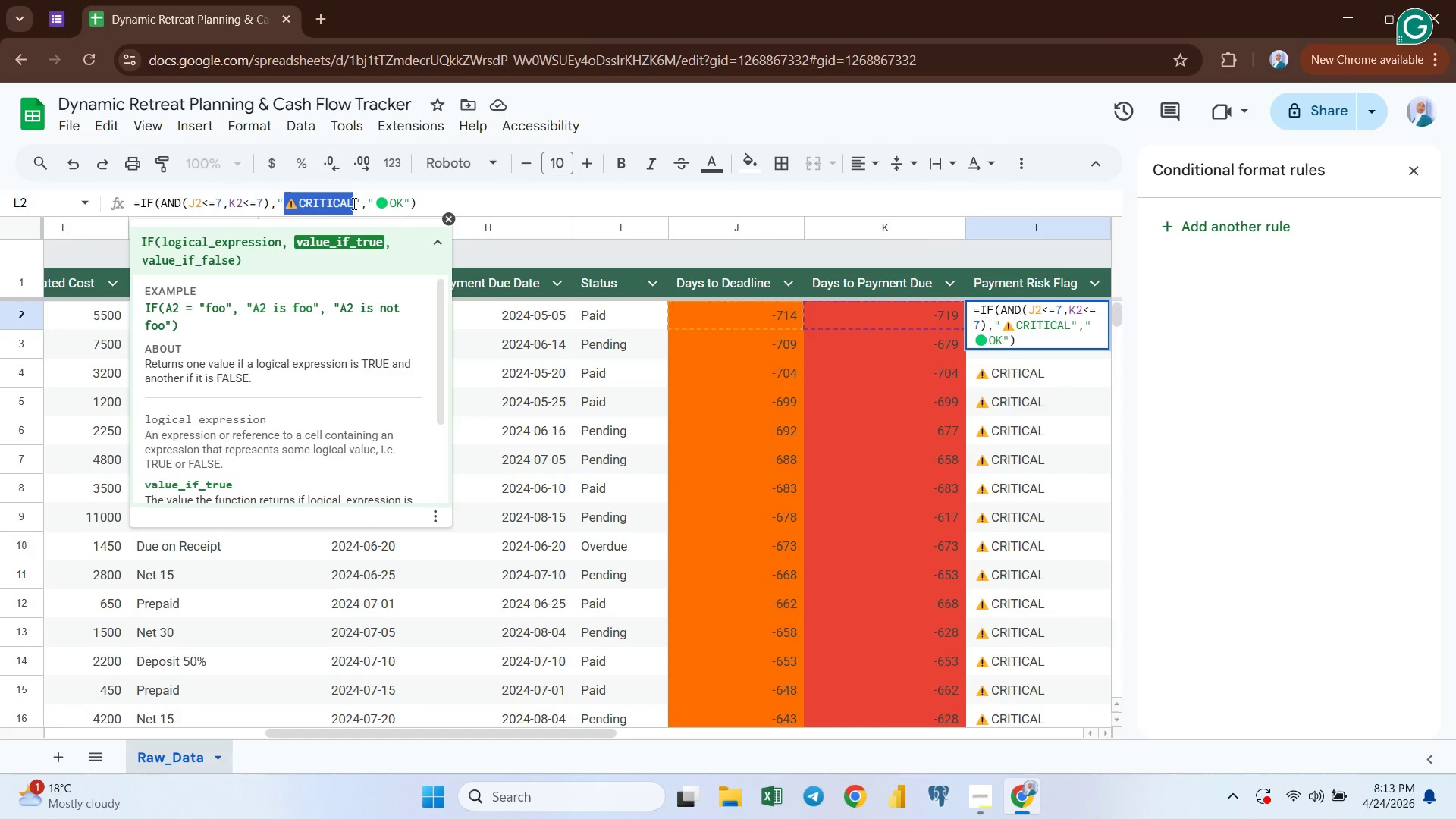 
key(Control+ControlLeft)
 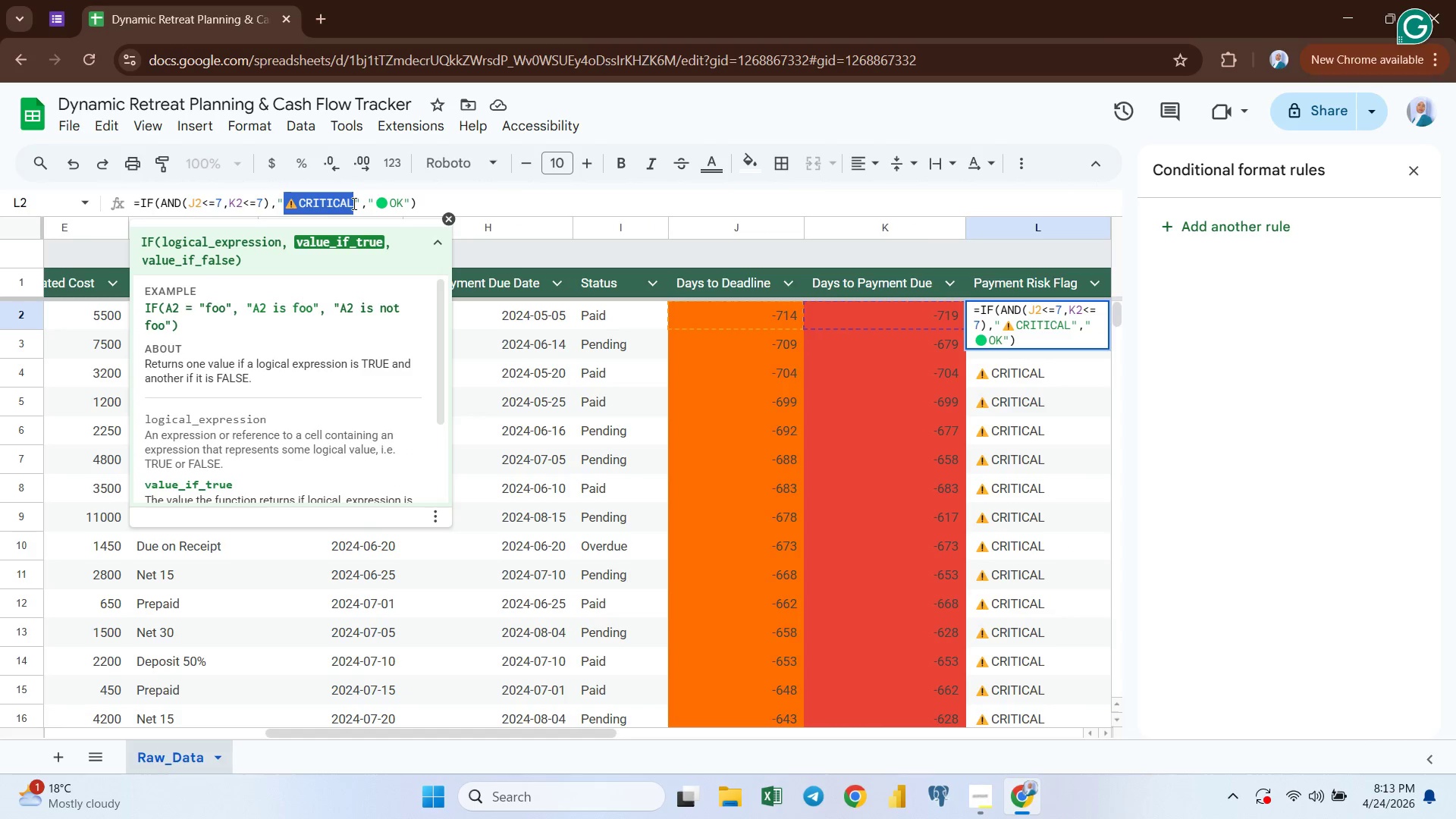 
key(Control+C)
 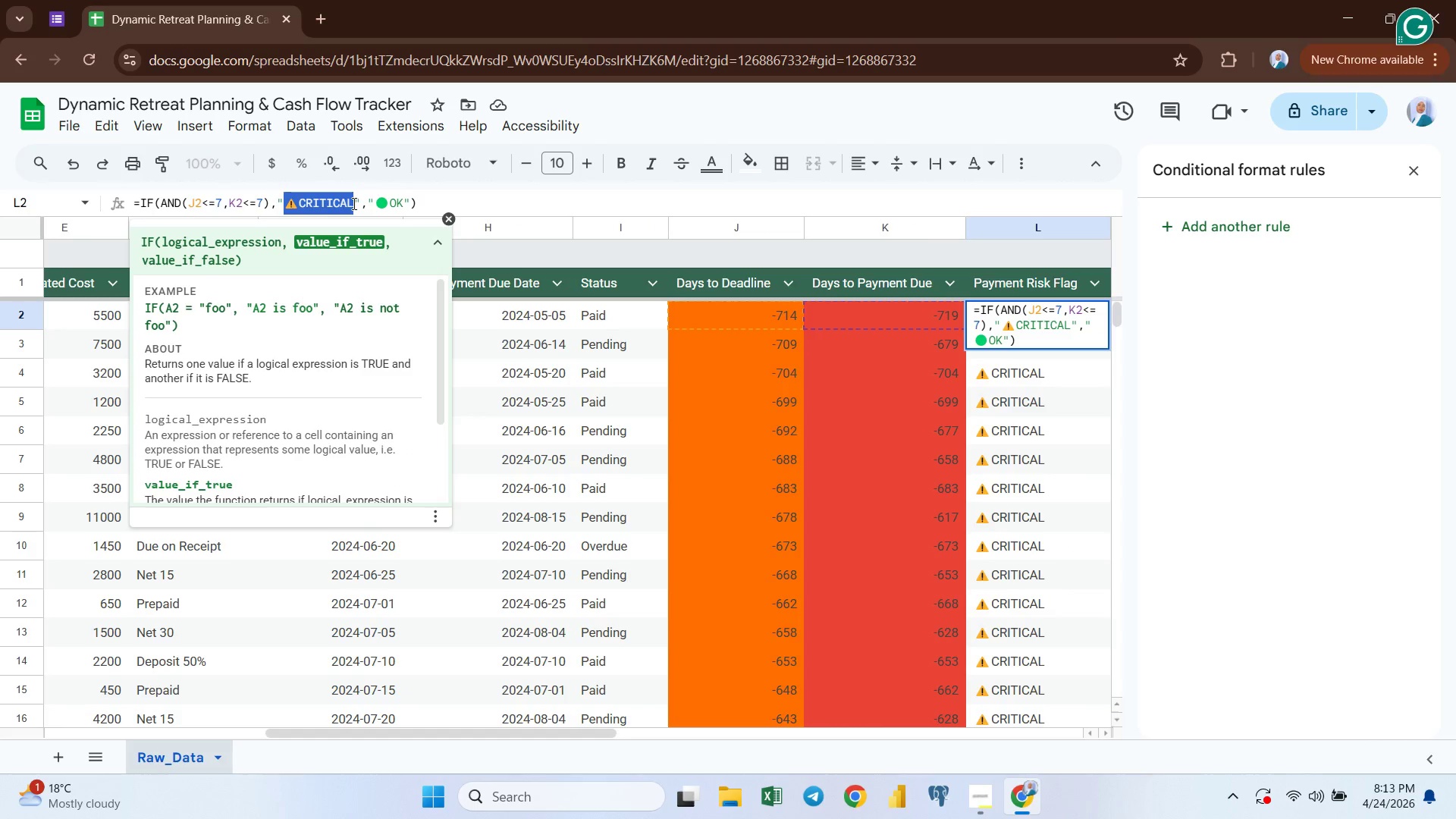 
key(Enter)
 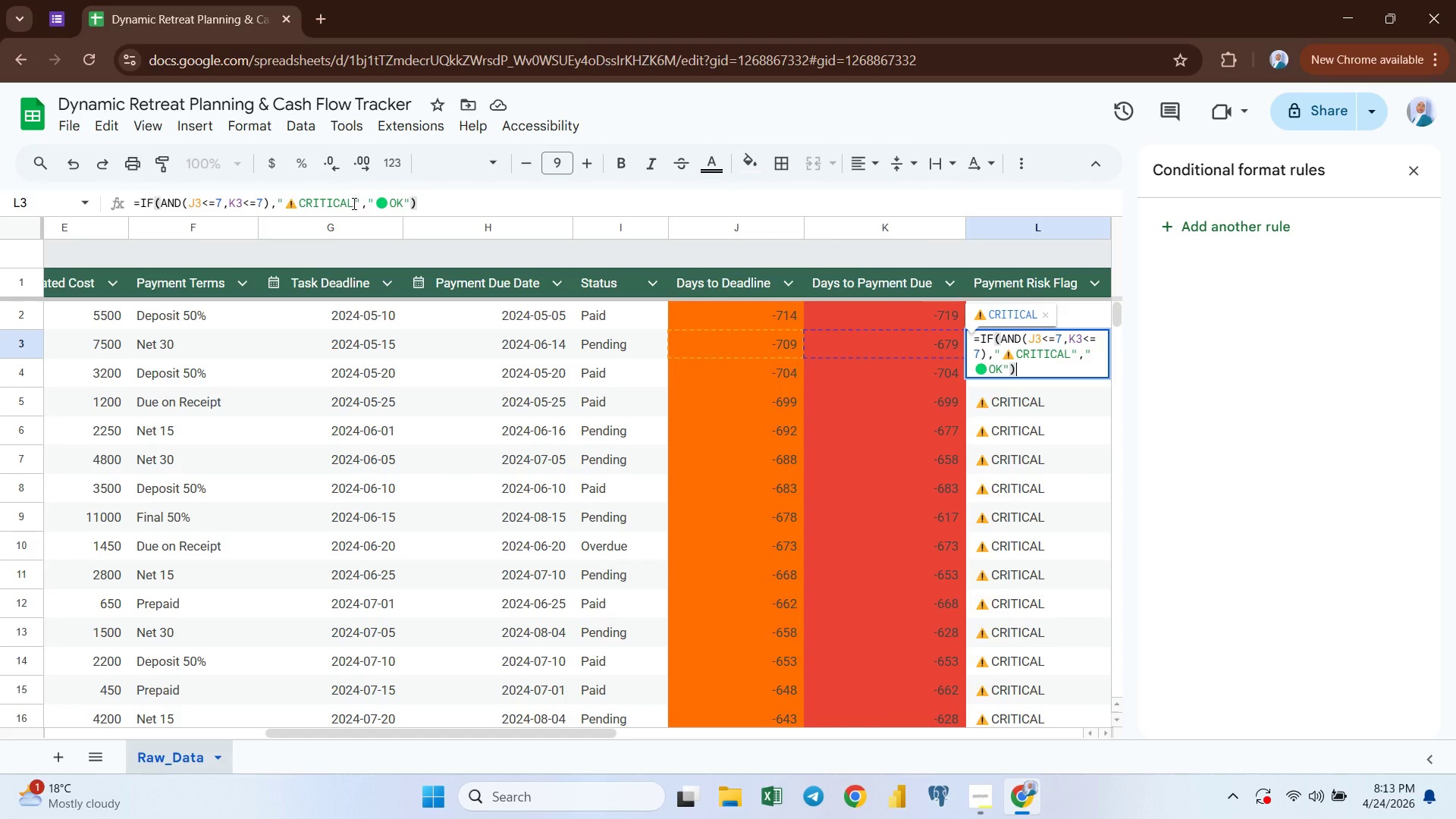 
key(Enter)
 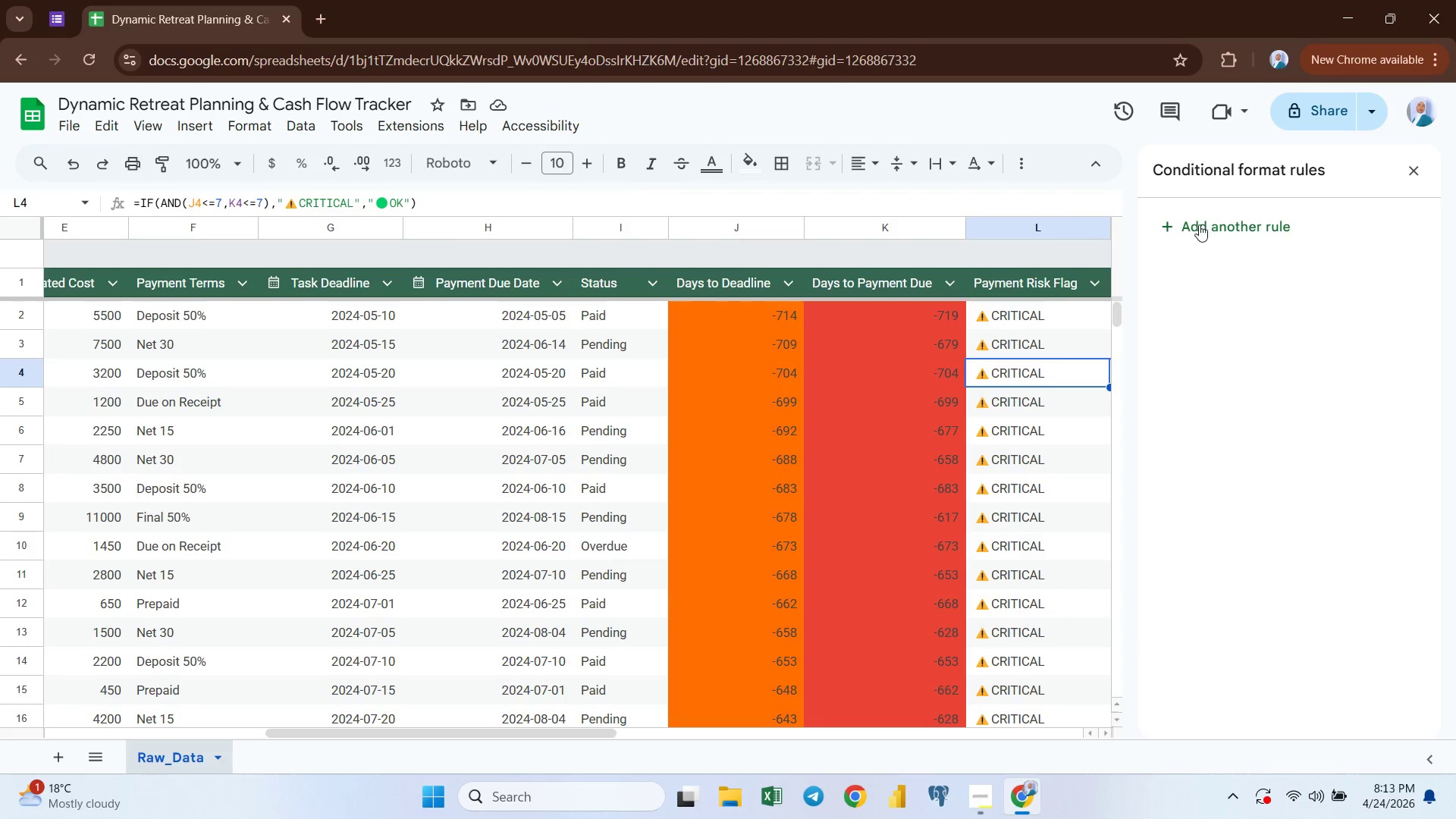 
left_click([1013, 221])
 